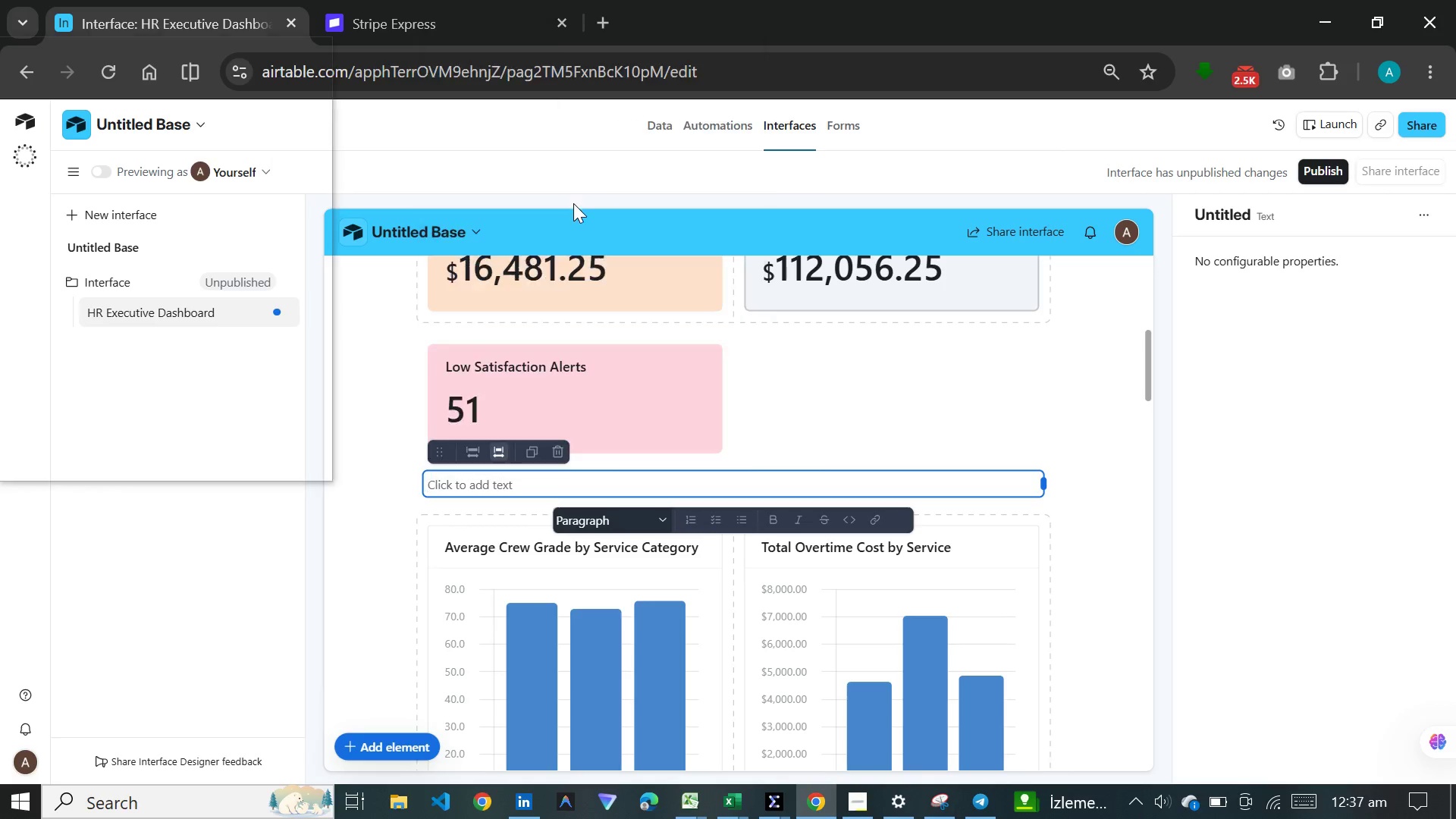 
key(Control+ControlLeft)
 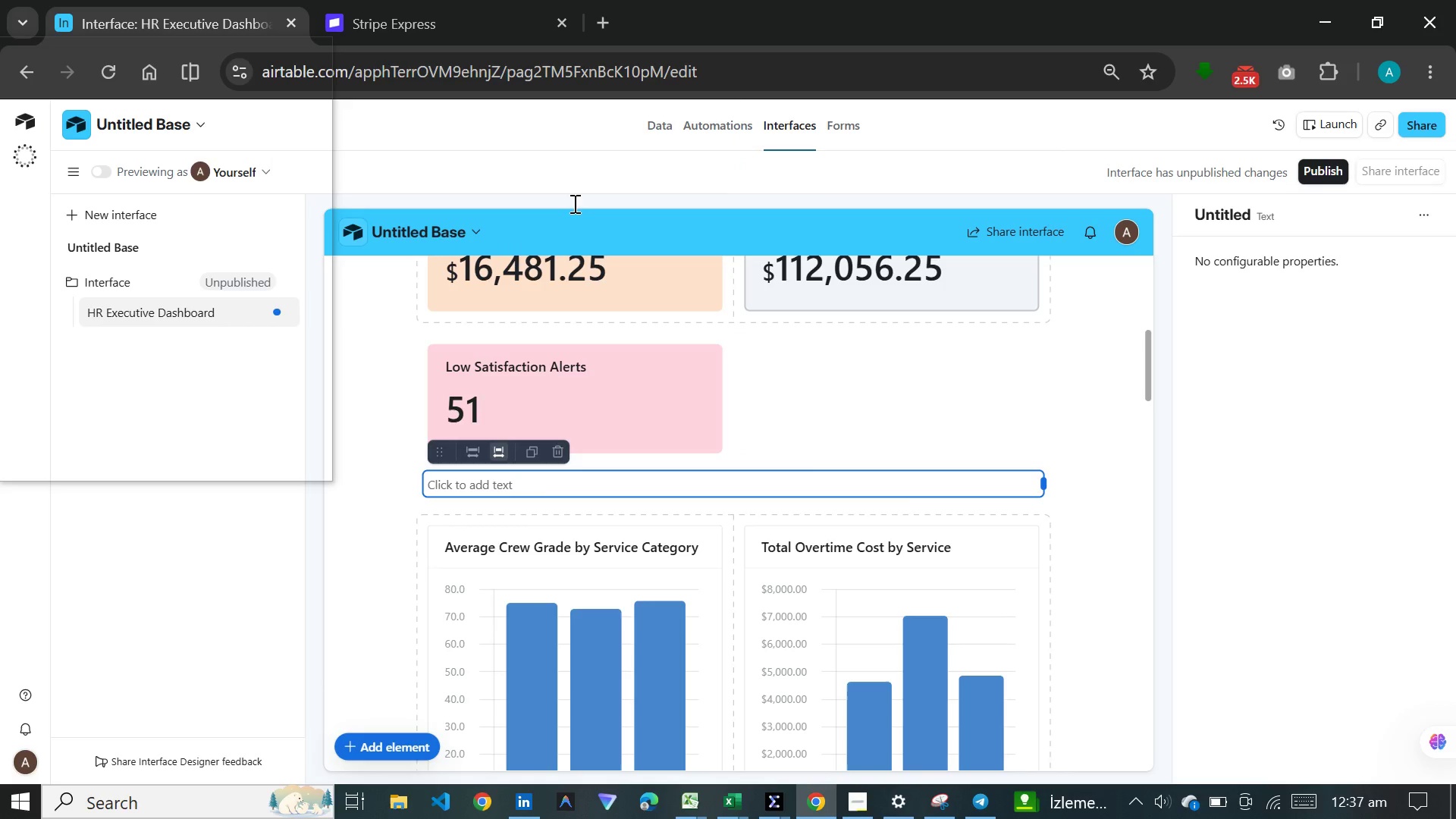 
key(Control+V)
 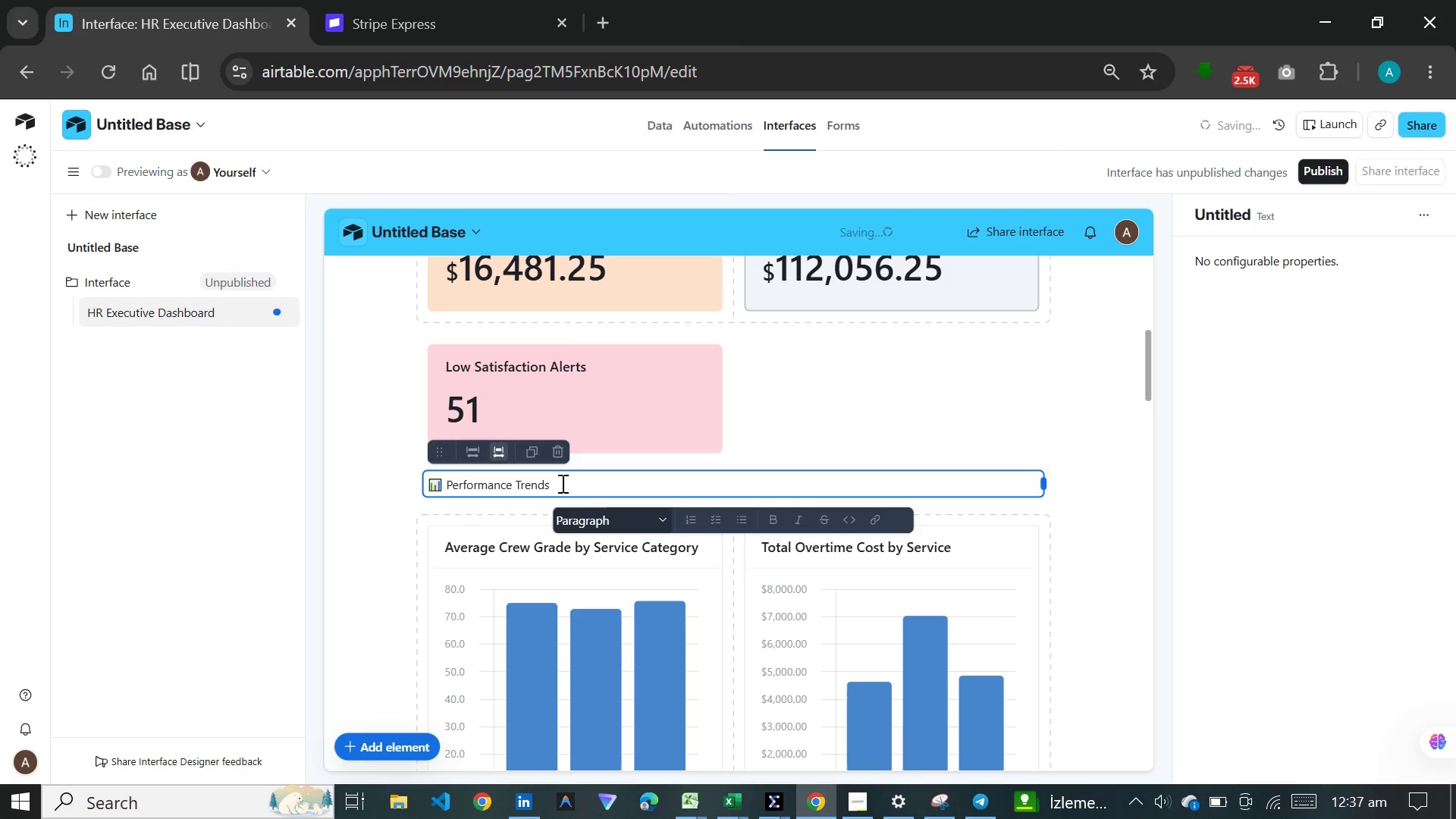 
left_click_drag(start_coordinate=[561, 483], to_coordinate=[420, 481])
 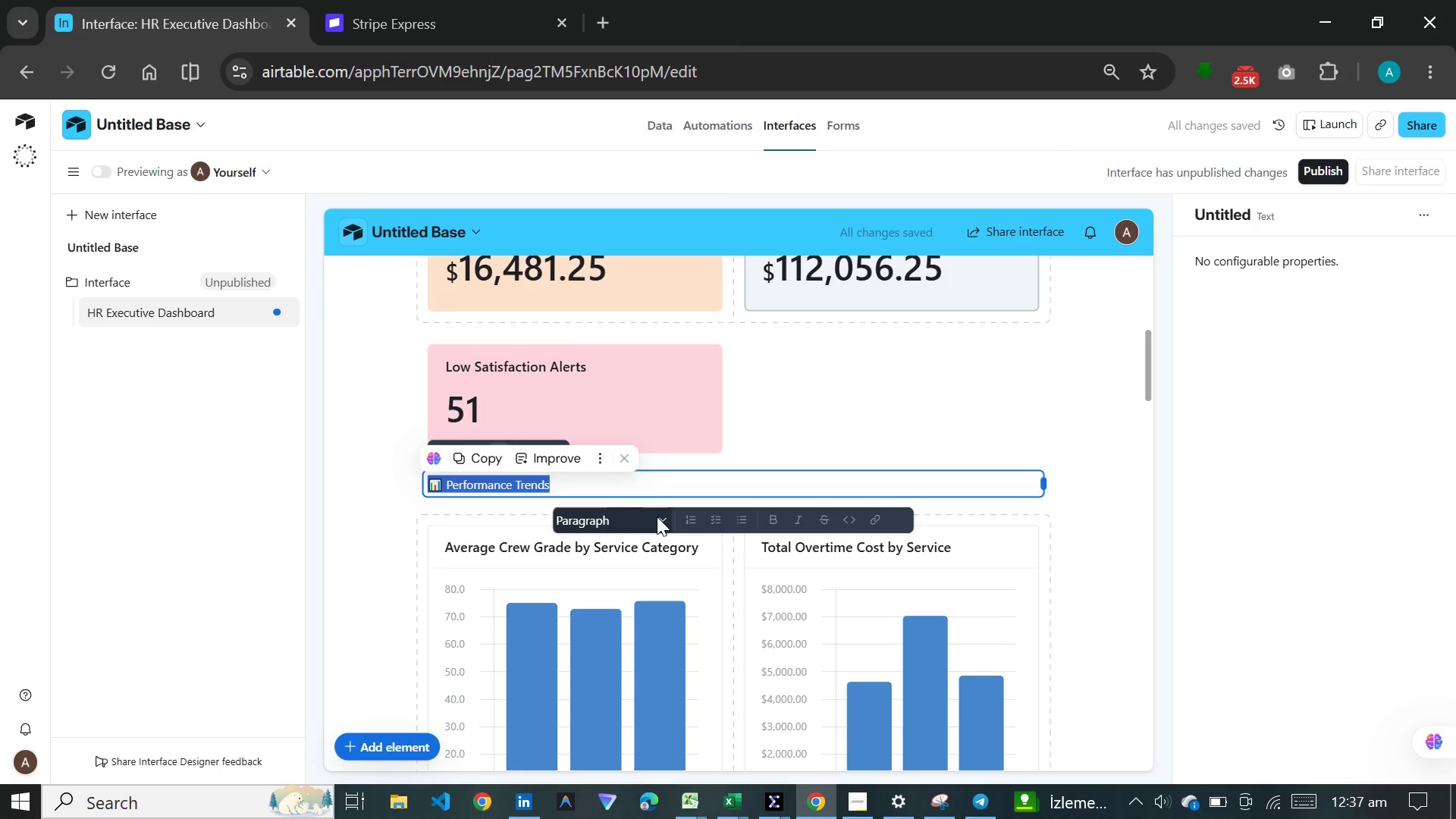 
left_click([657, 516])
 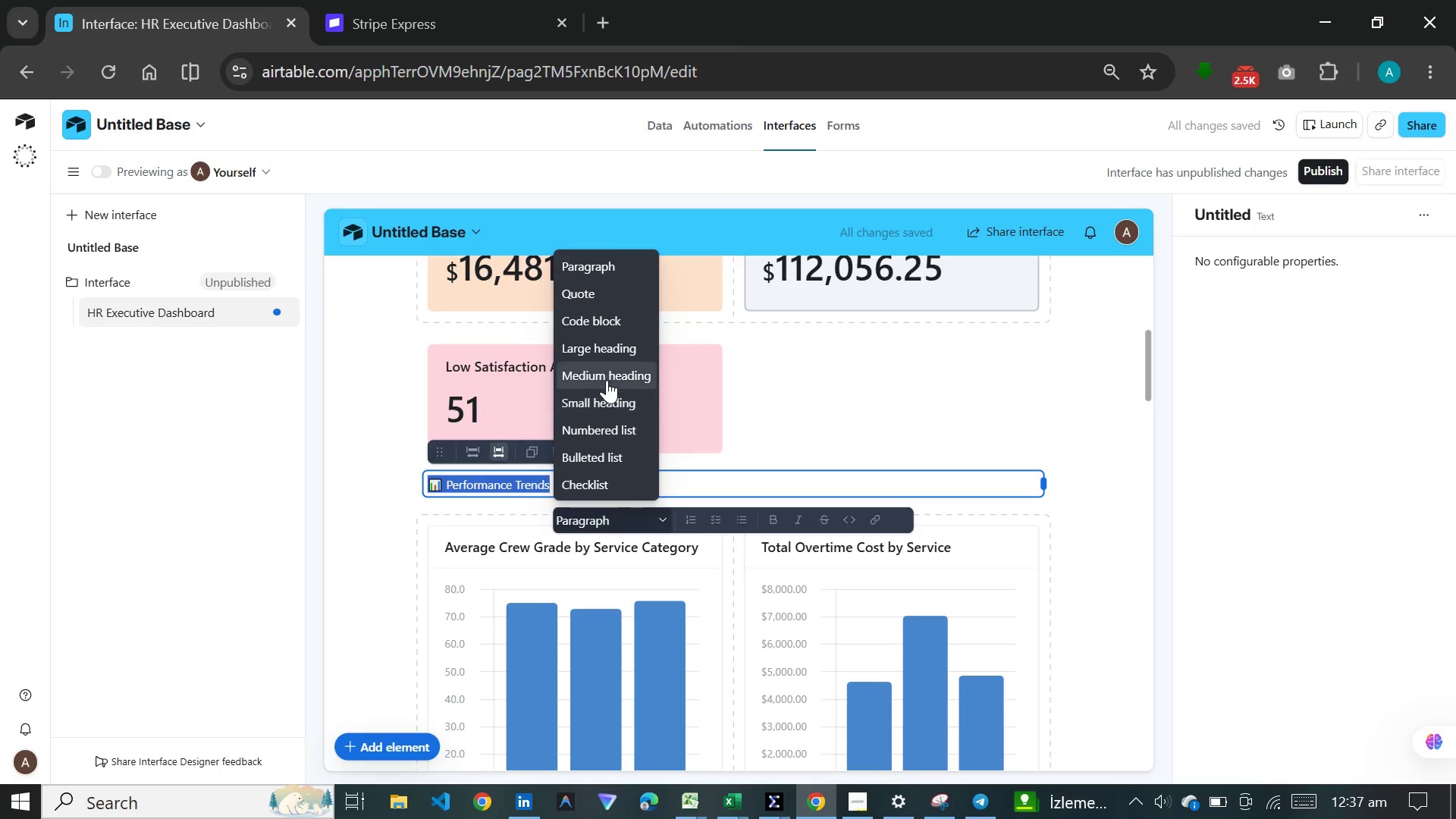 
left_click([607, 378])
 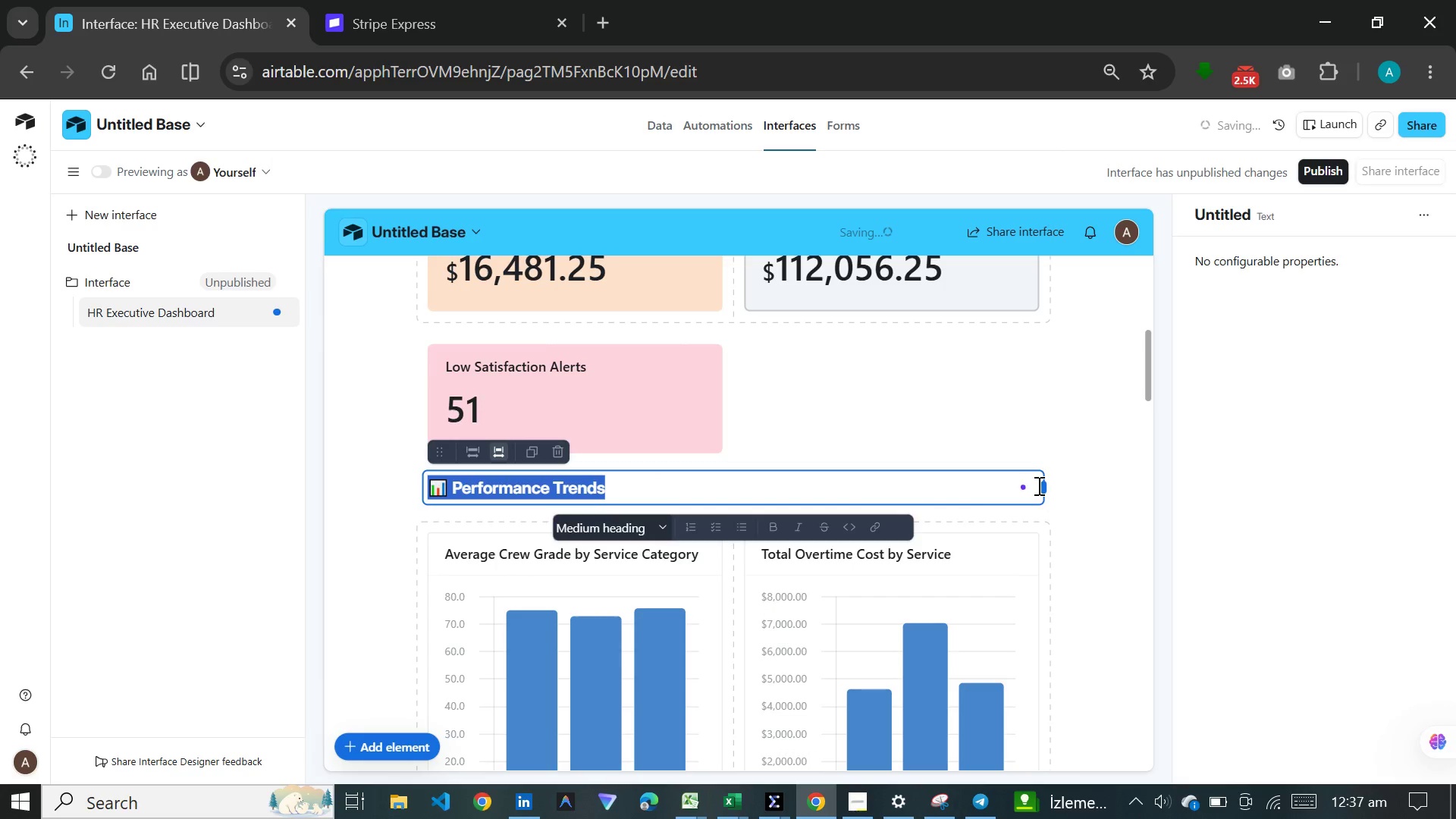 
left_click_drag(start_coordinate=[1047, 485], to_coordinate=[634, 497])
 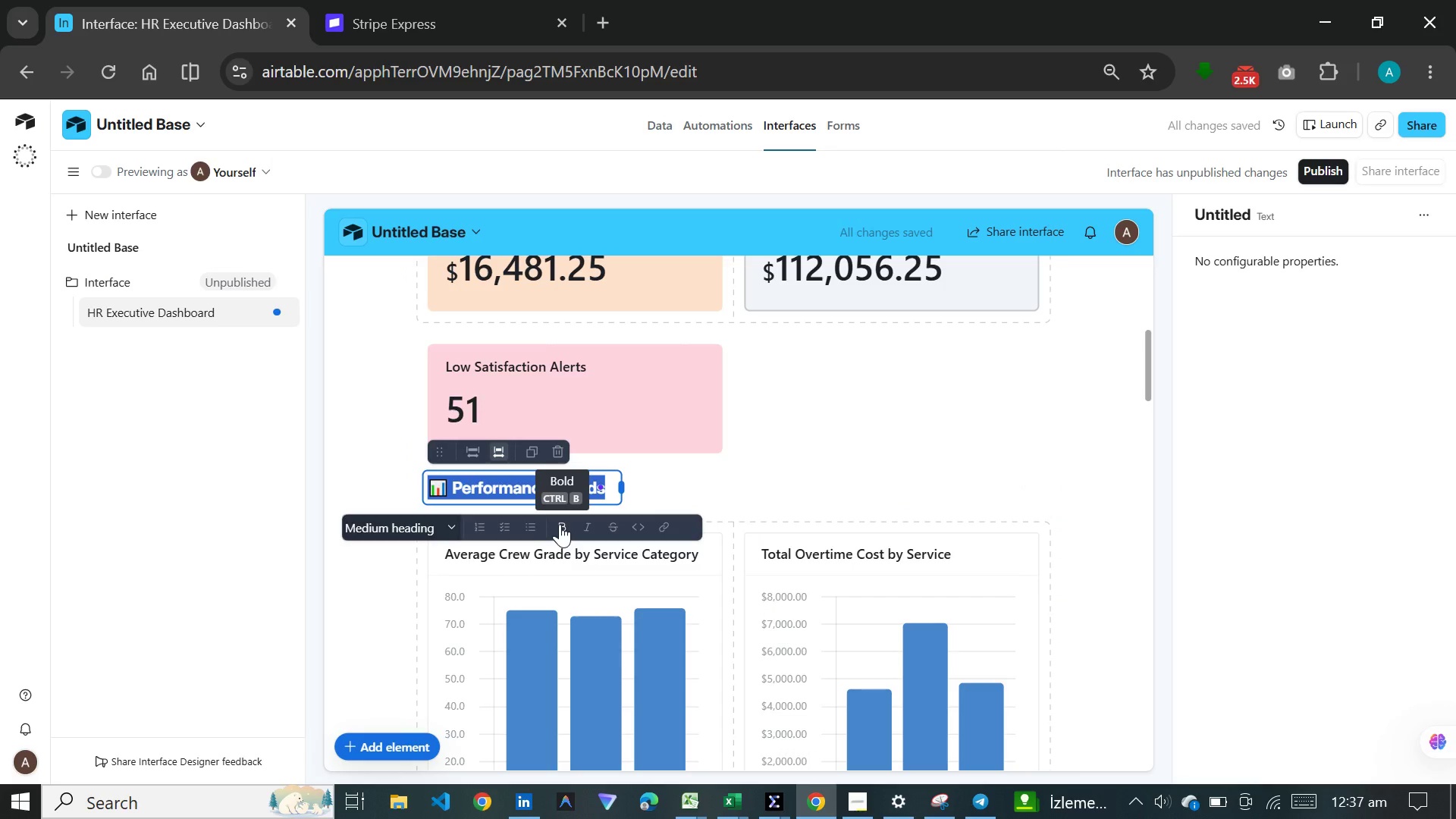 
left_click([562, 524])
 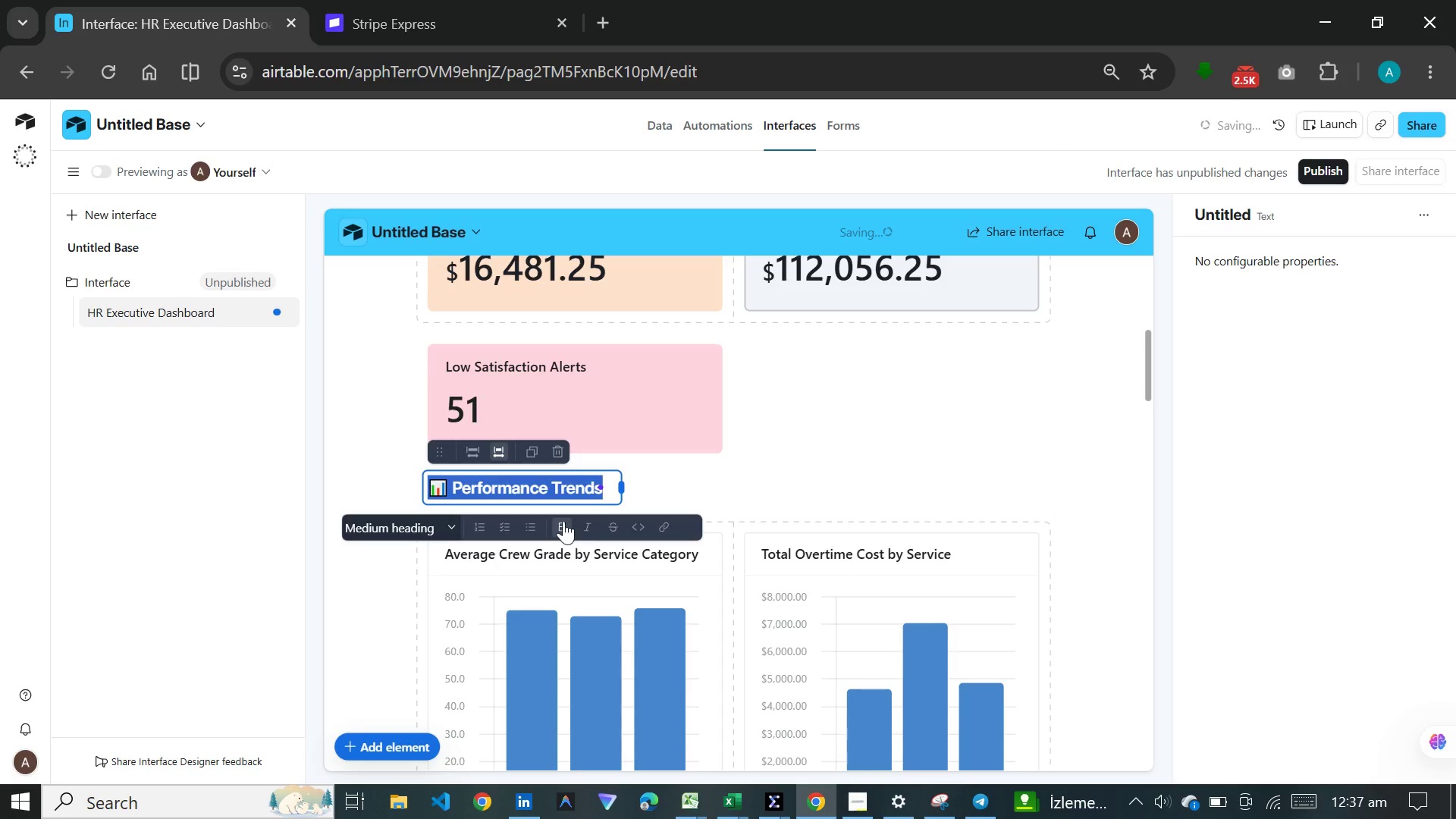 
left_click([558, 521])
 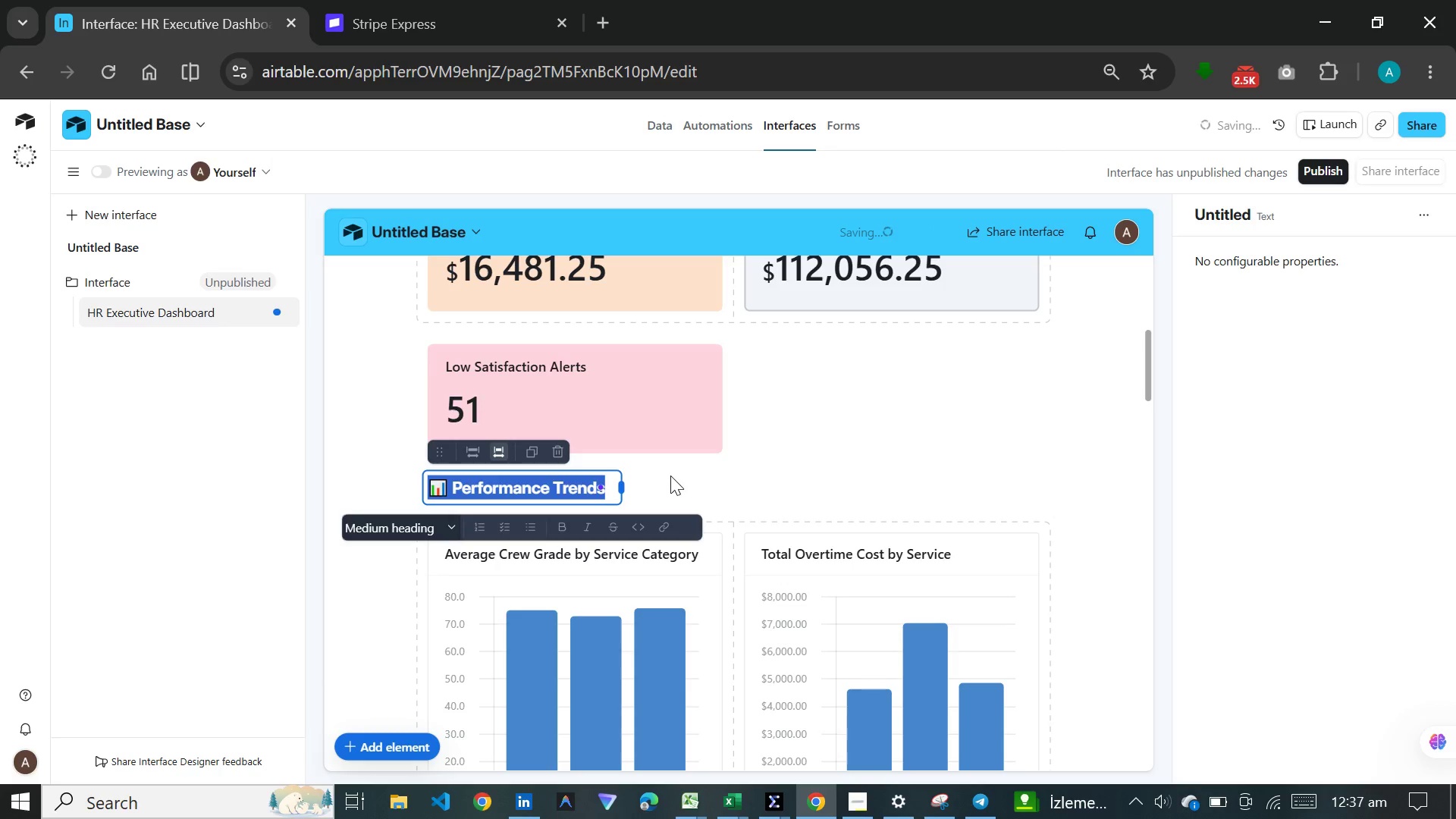 
left_click([694, 478])
 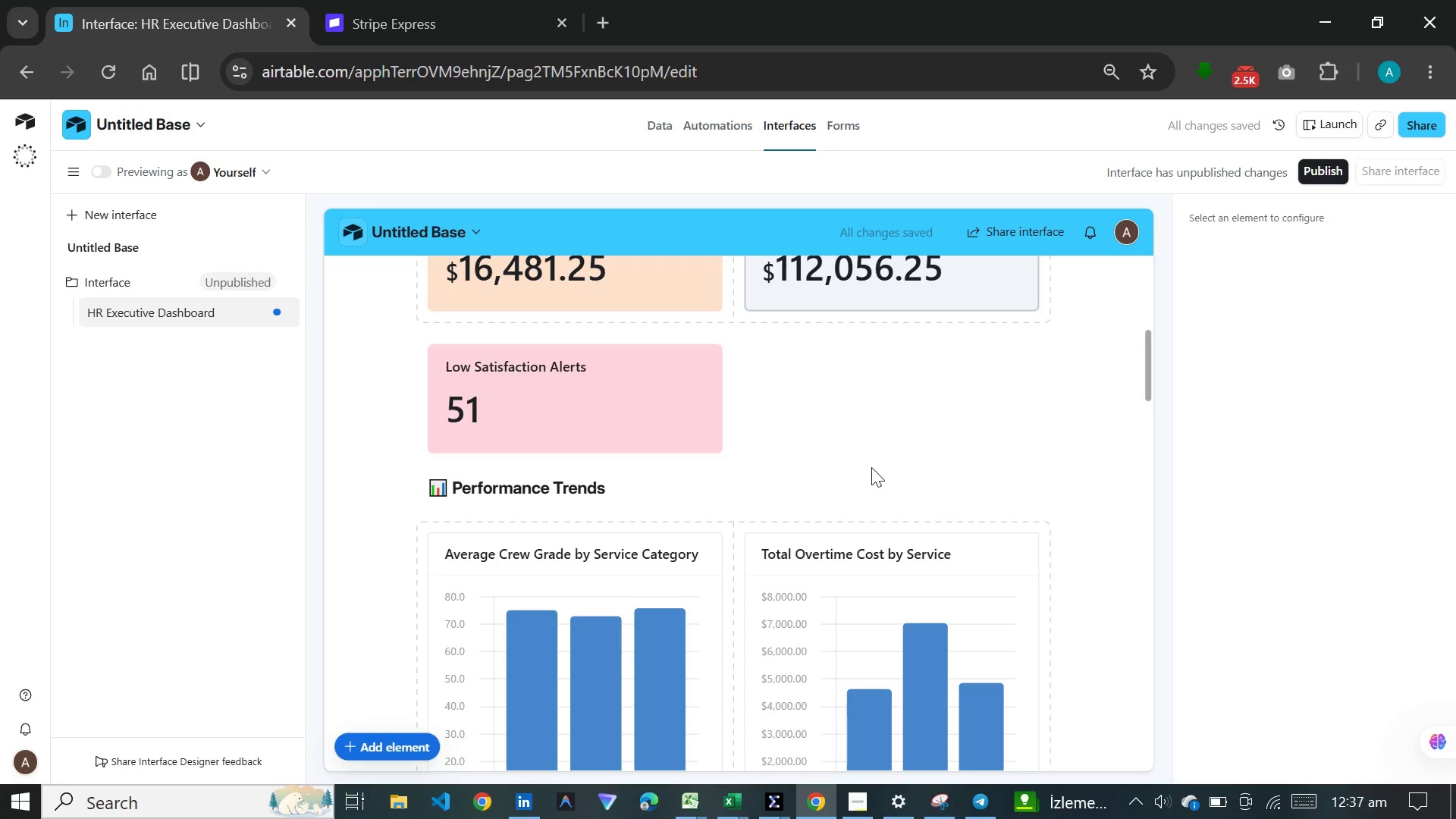 
scroll: coordinate [871, 467], scroll_direction: down, amount: 24.0
 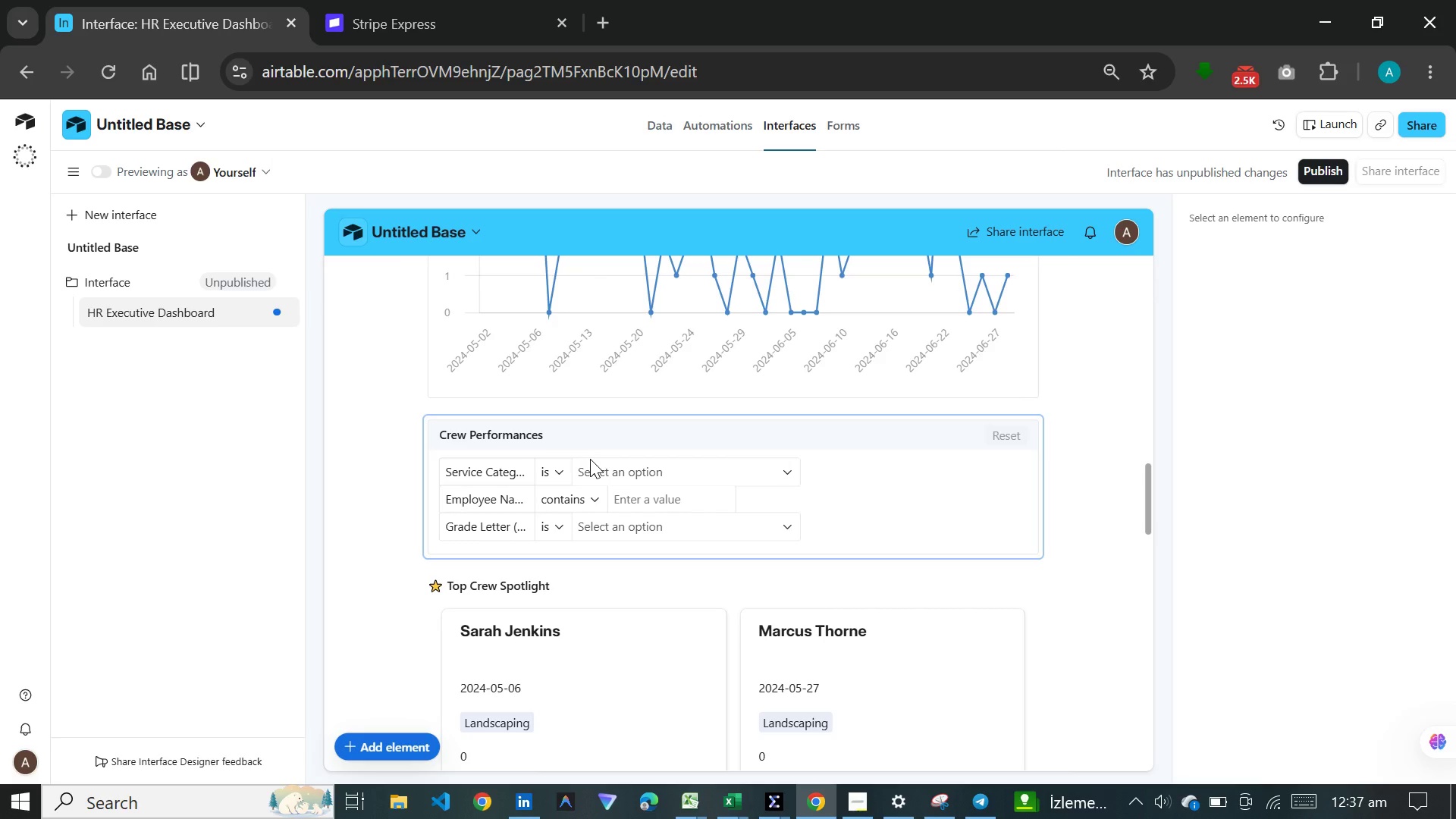 
scroll: coordinate [512, 482], scroll_direction: up, amount: 2.0
 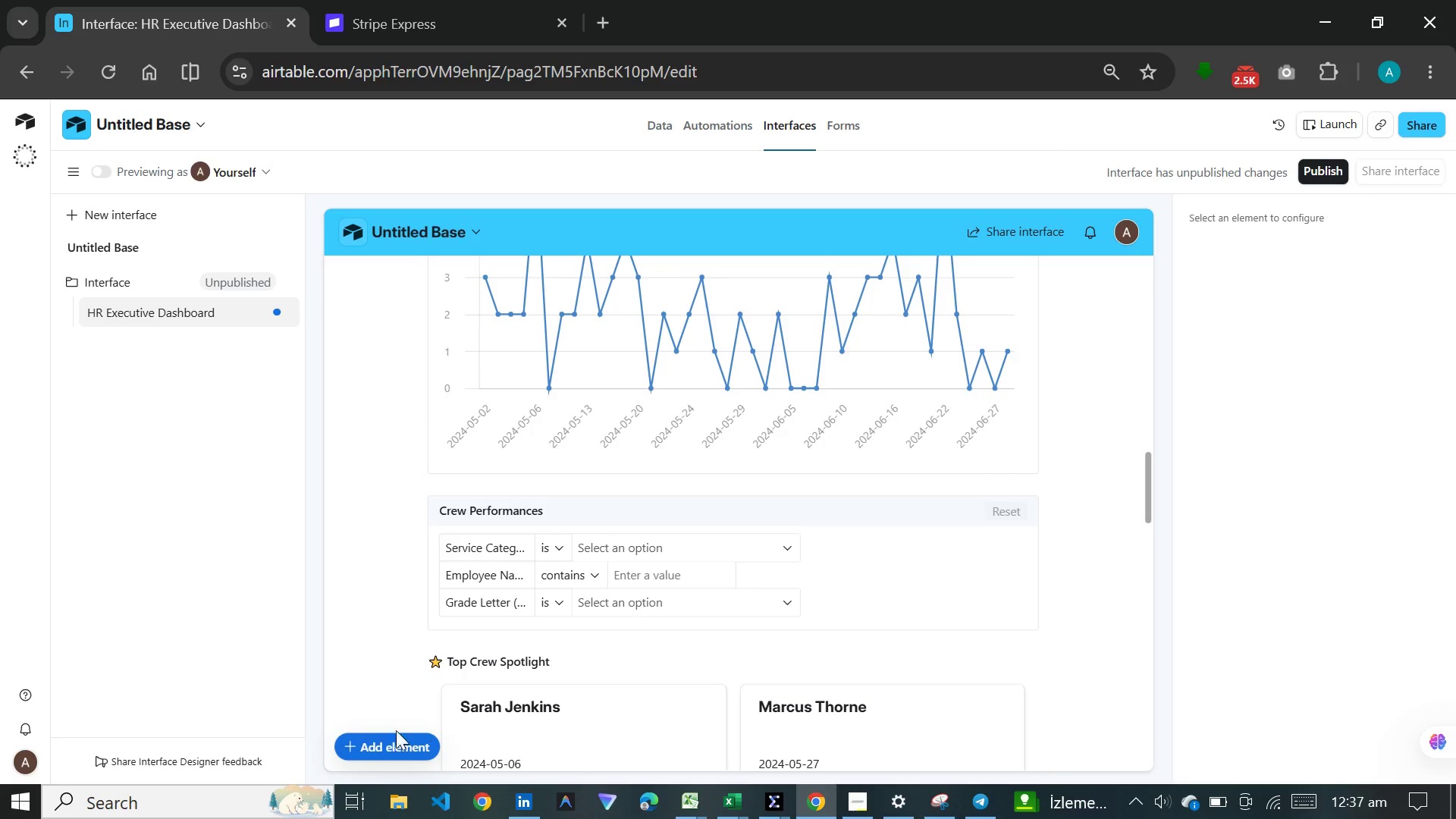 
left_click([367, 742])
 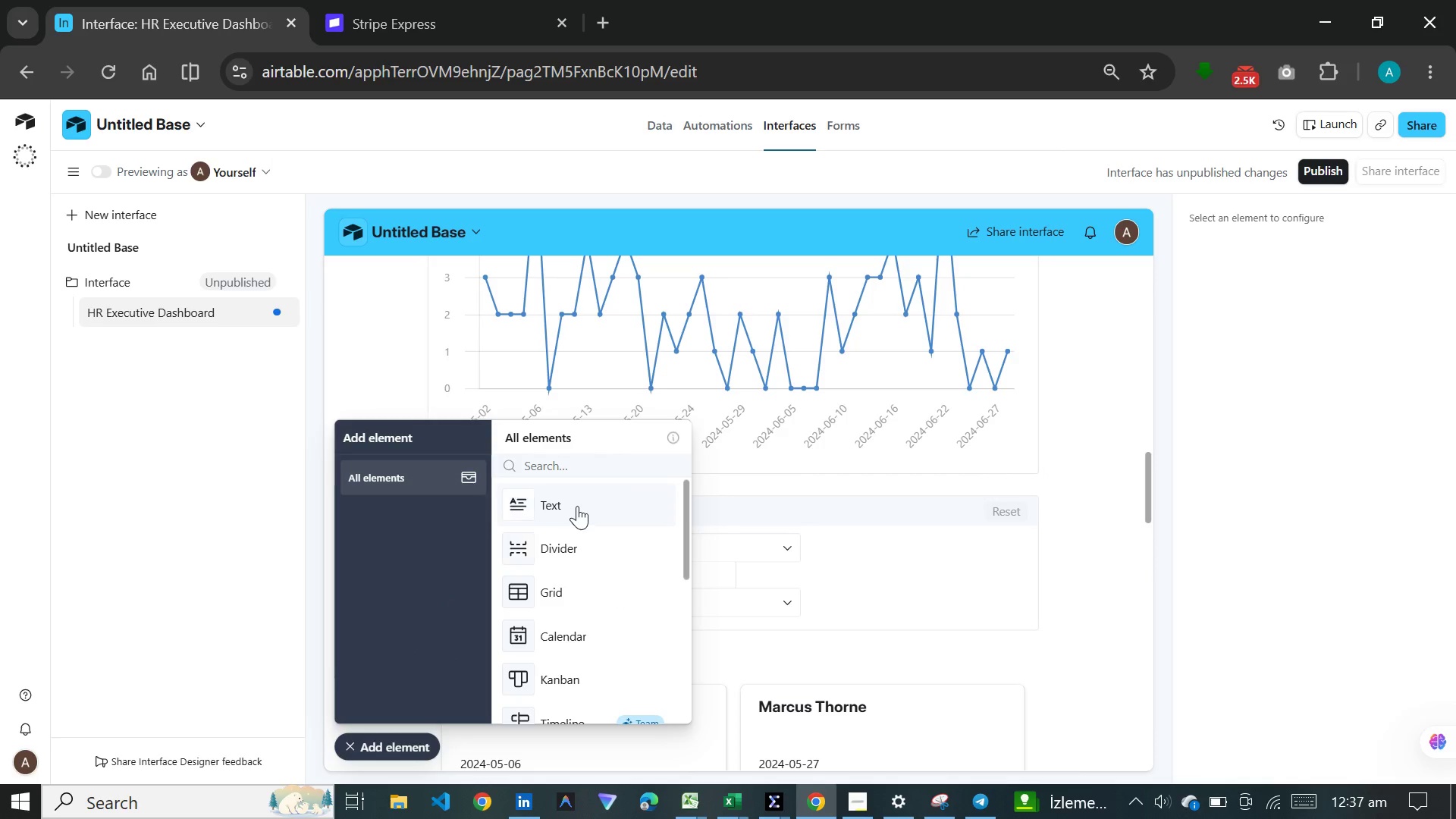 
left_click([577, 506])
 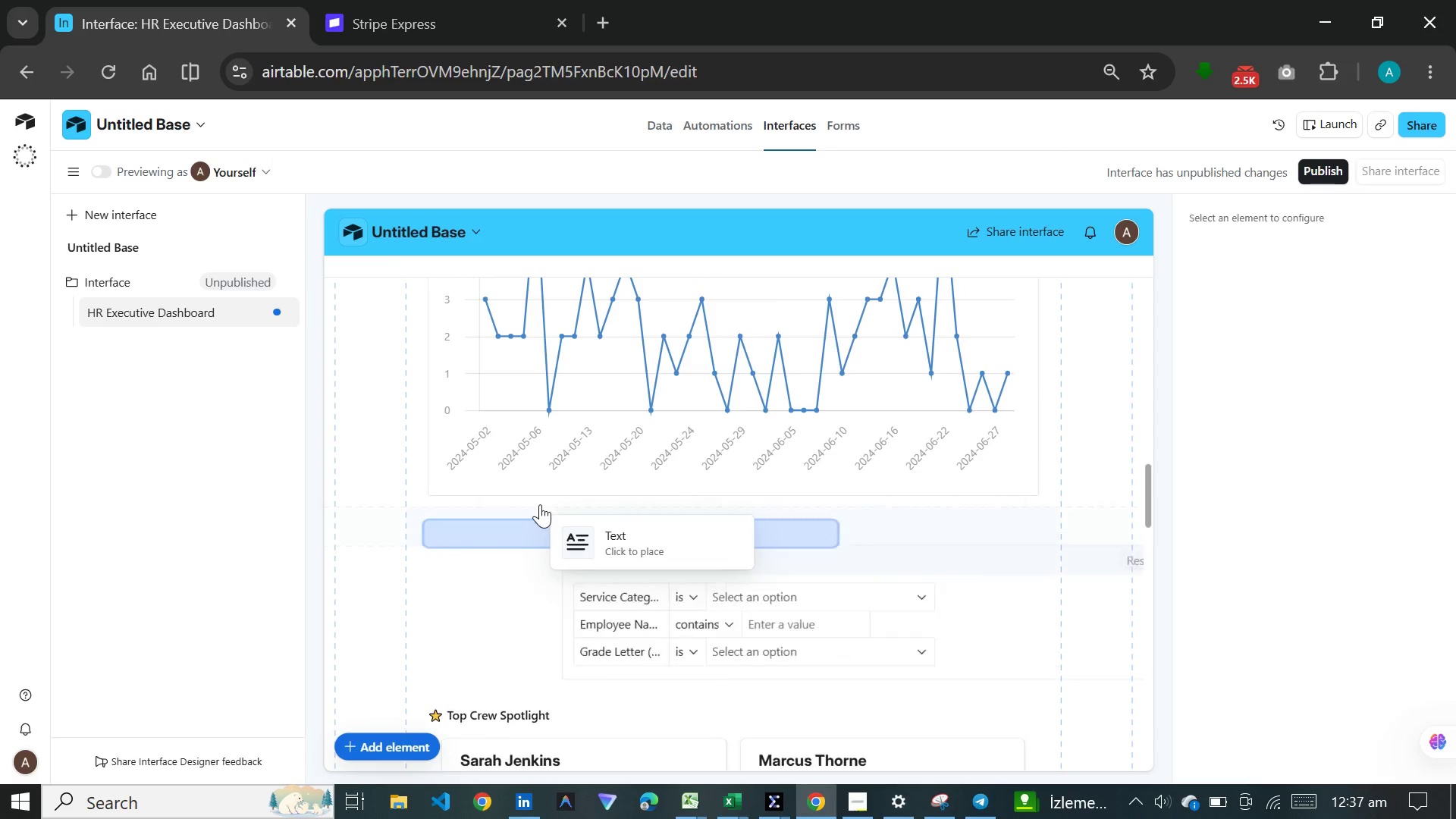 
left_click([540, 504])
 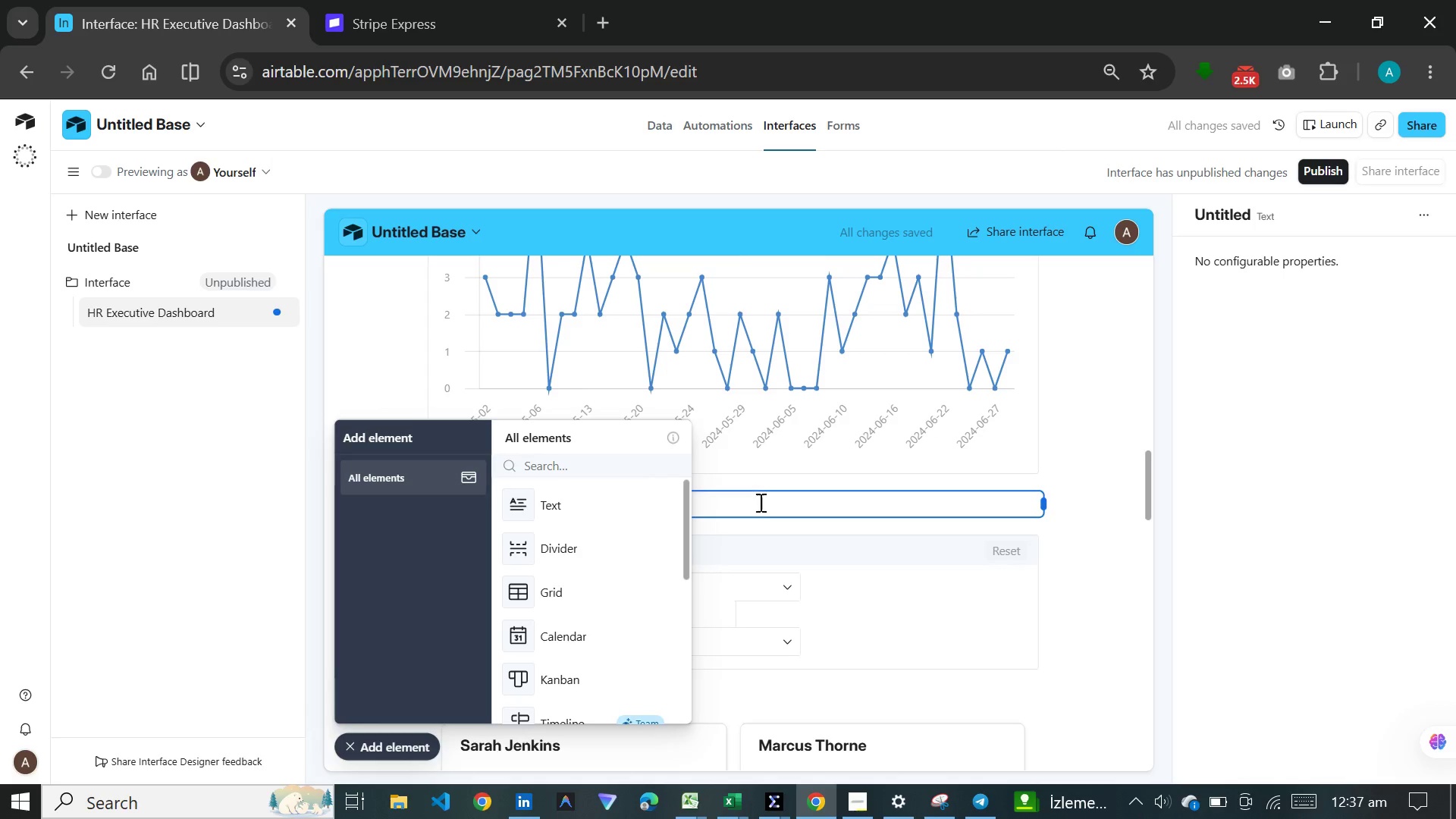 
left_click([896, 503])
 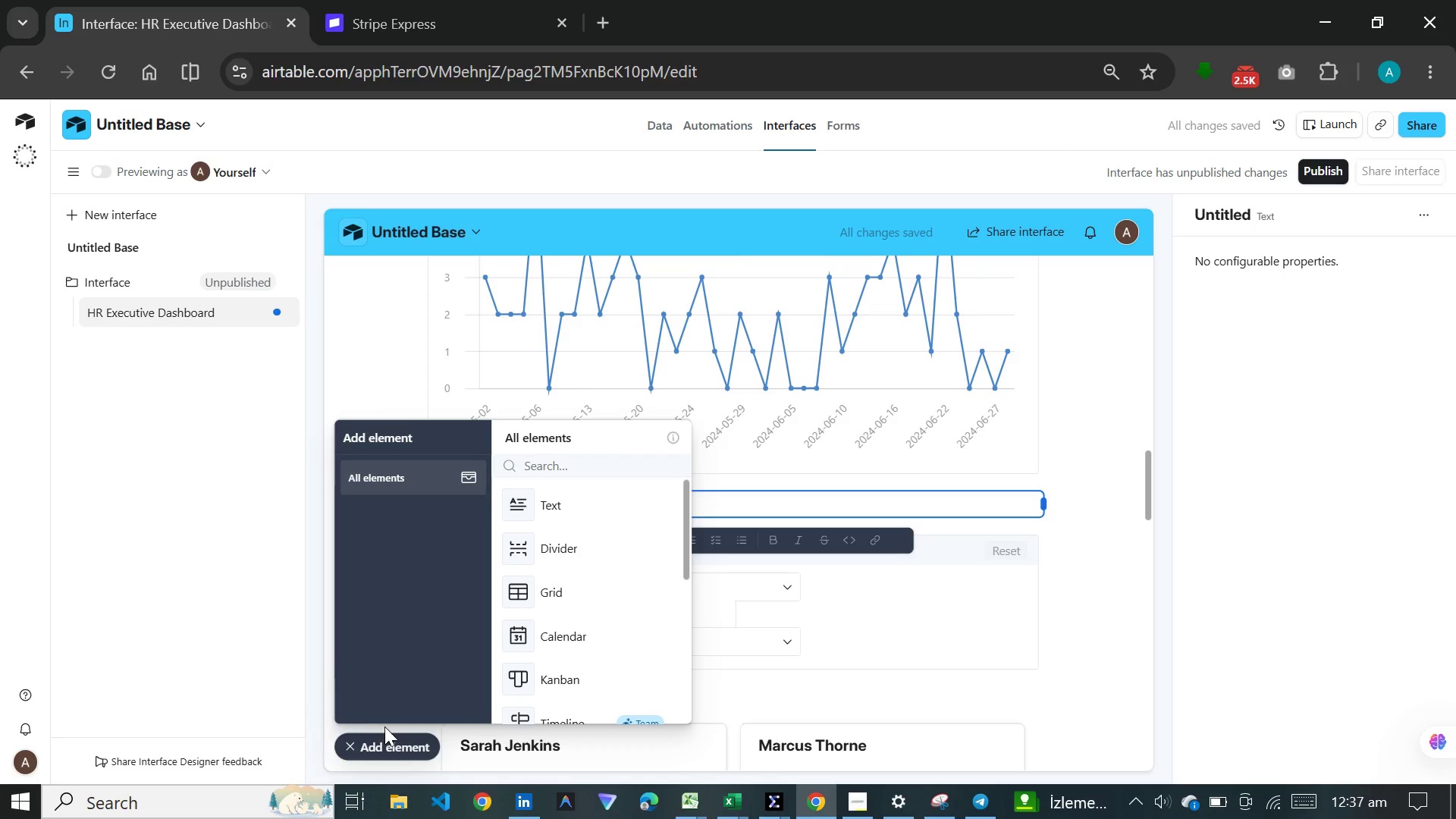 
left_click([403, 745])
 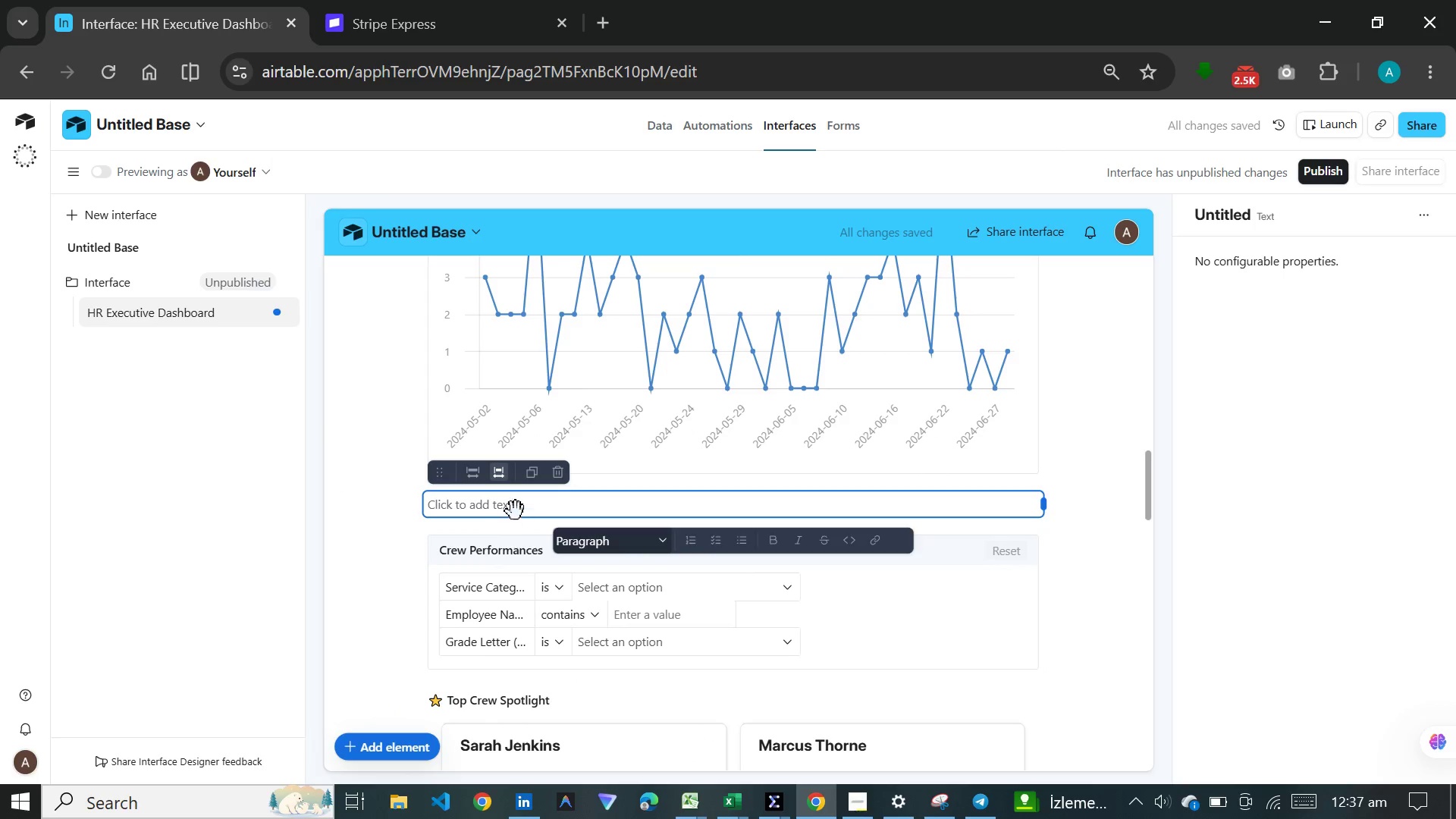 
left_click([523, 509])
 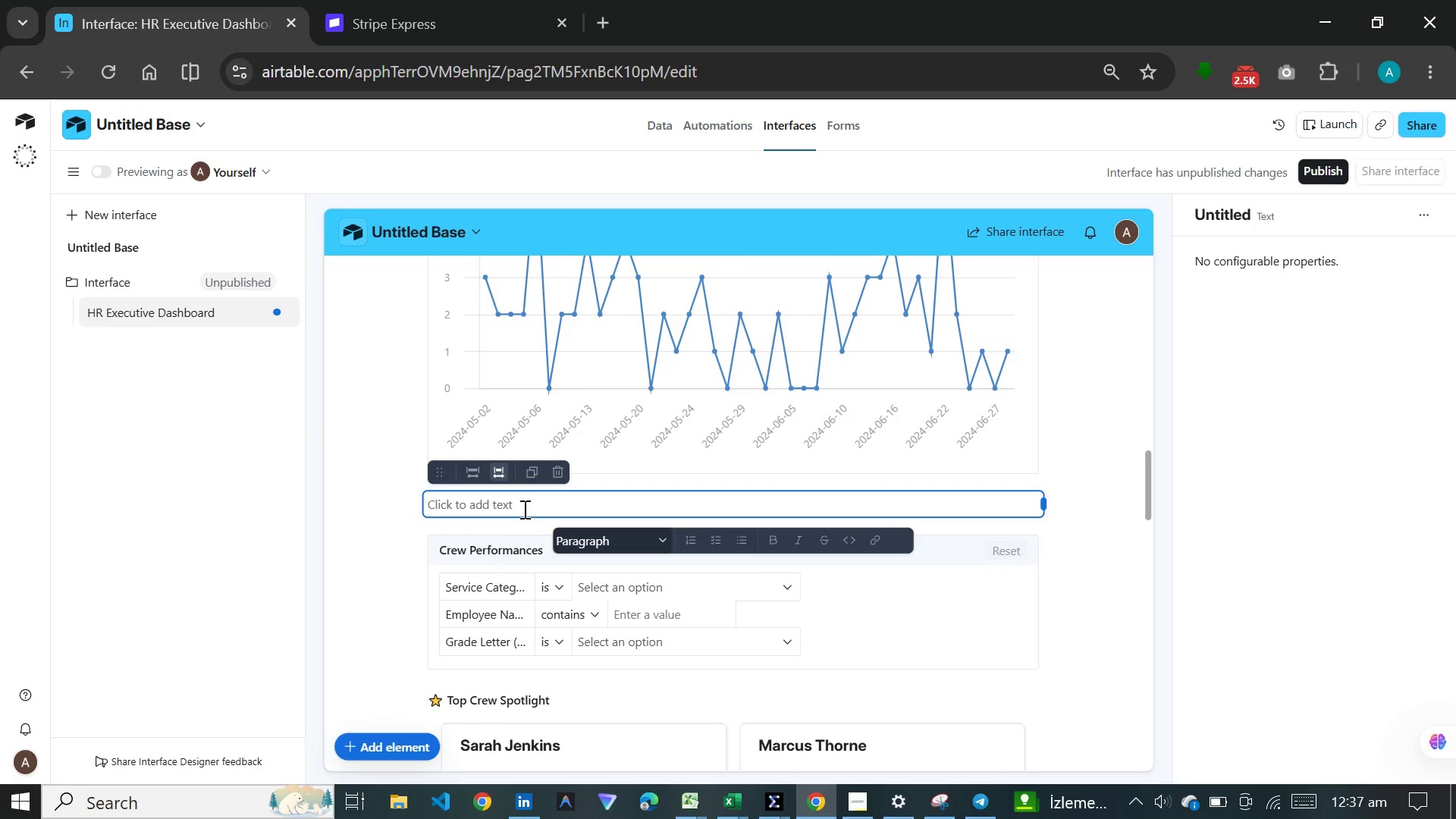 
key(Meta+V)
 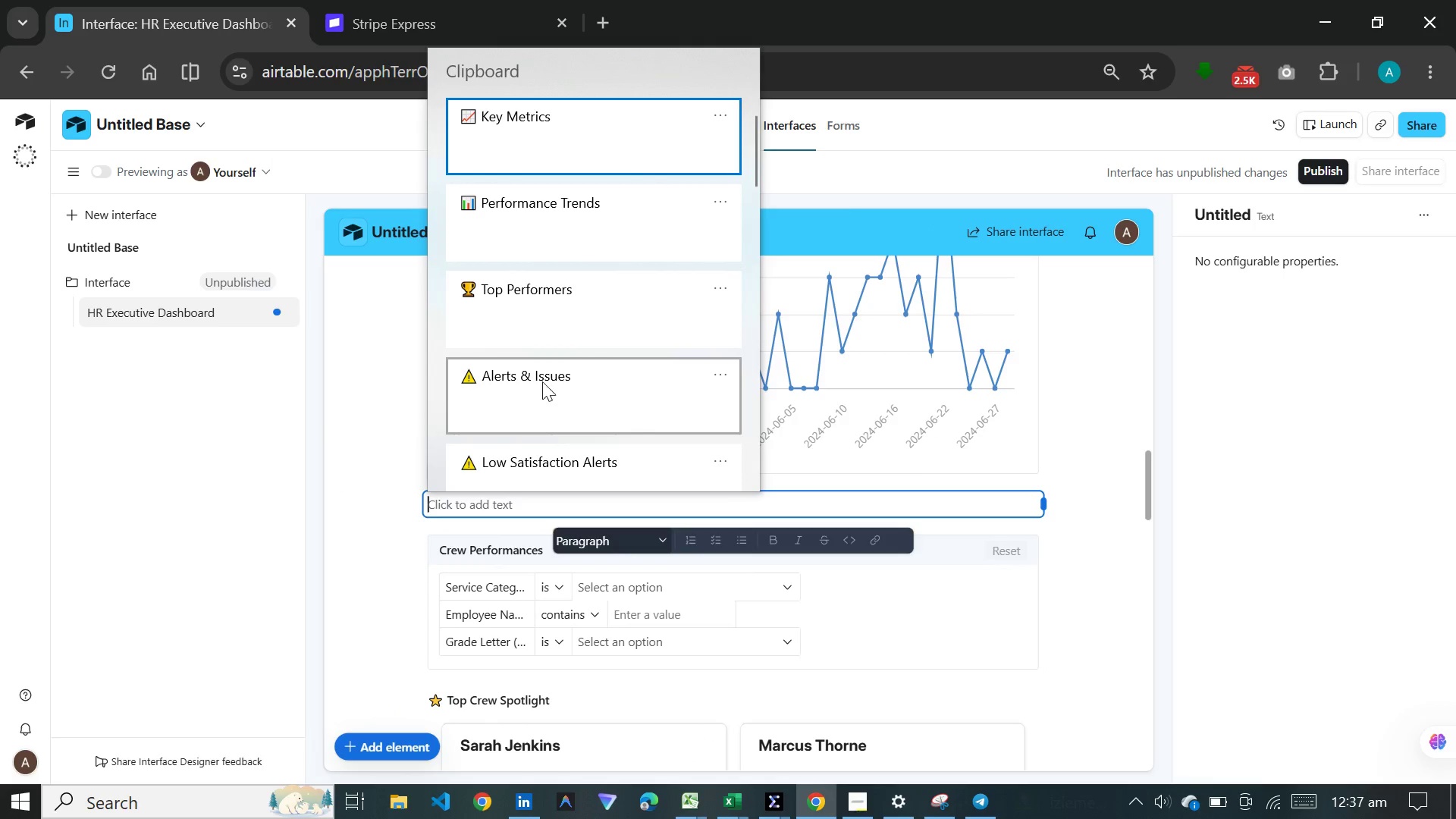 
left_click([551, 322])
 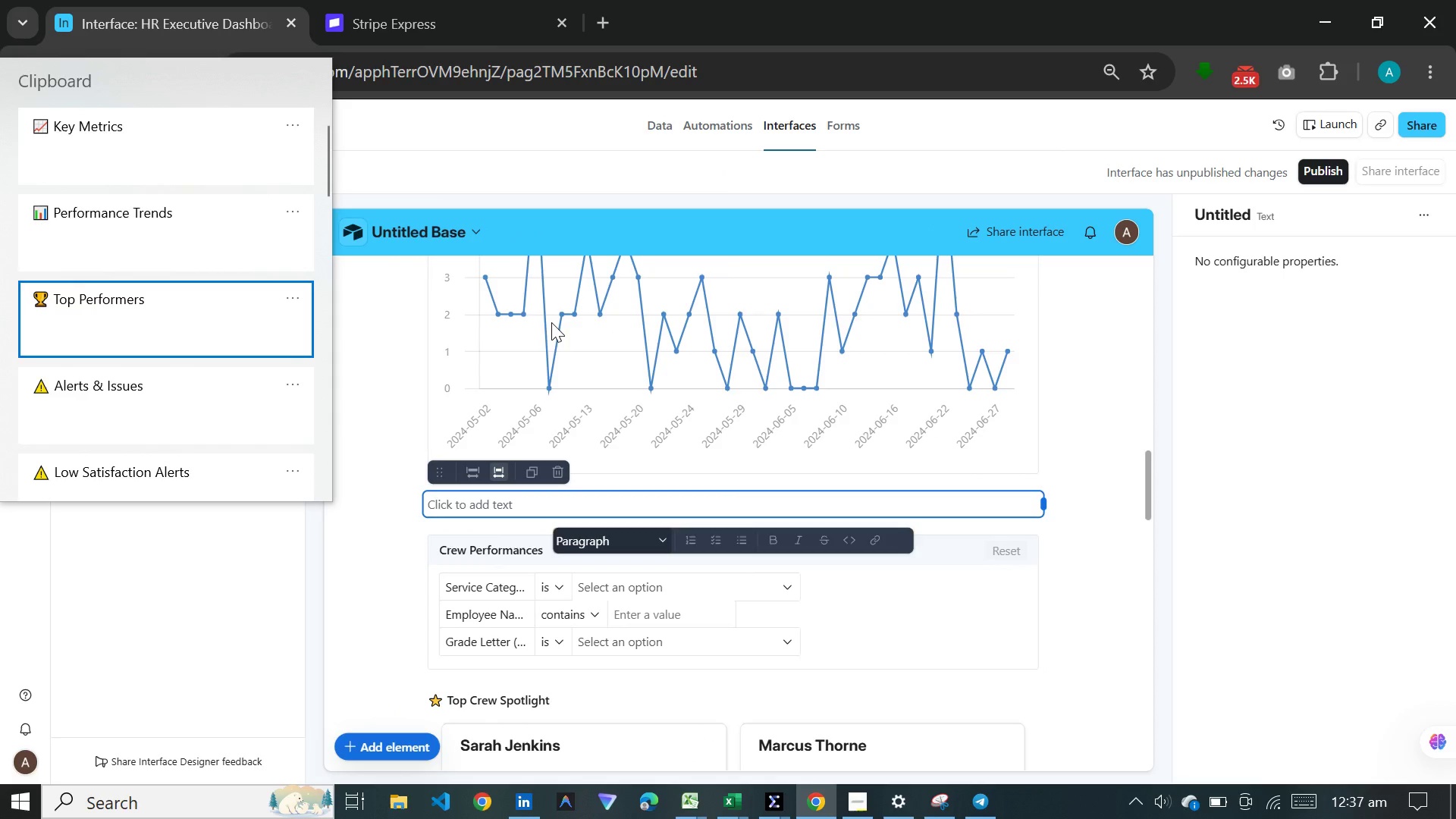 
key(Control+ControlLeft)
 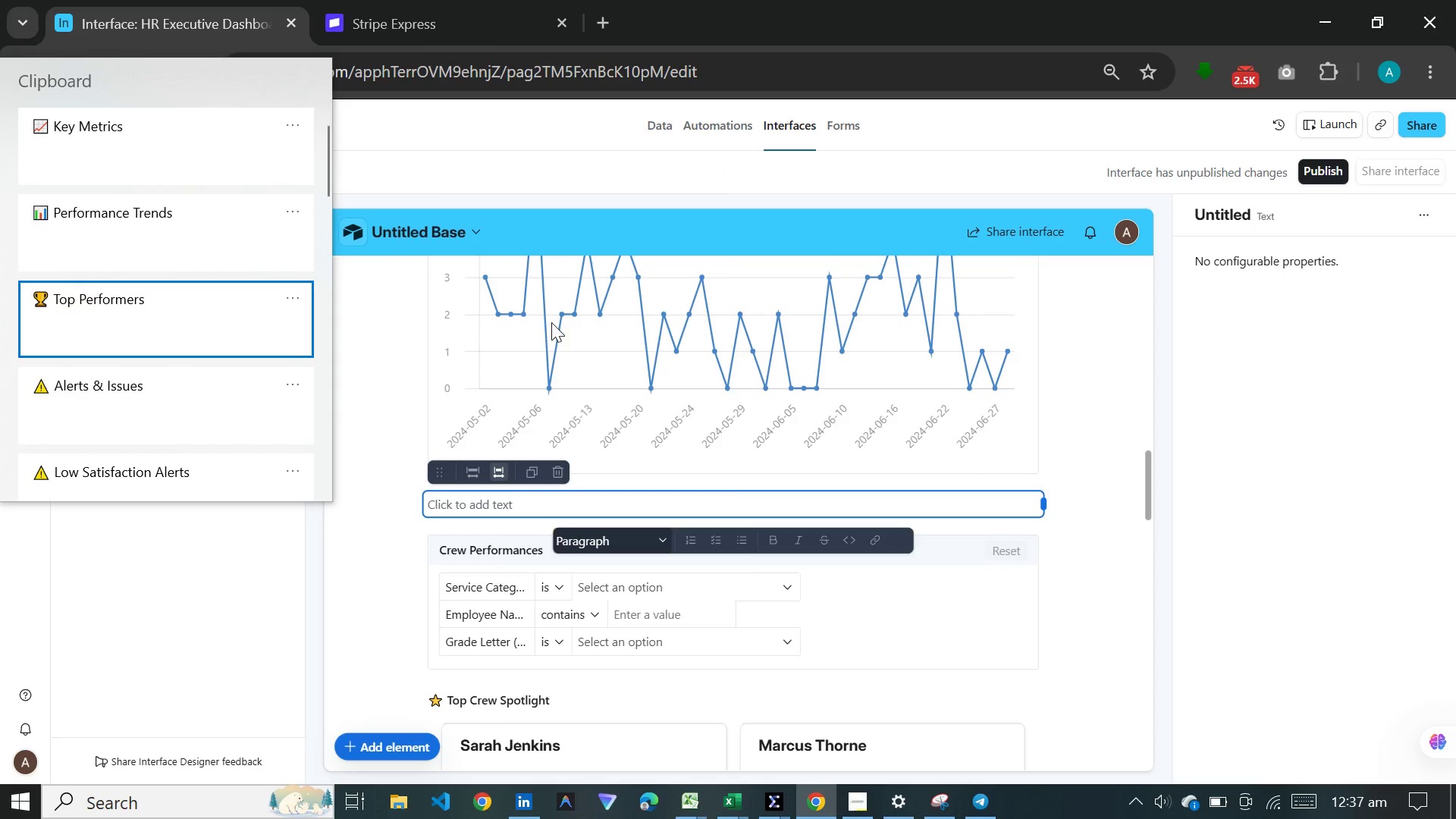 
key(Control+V)
 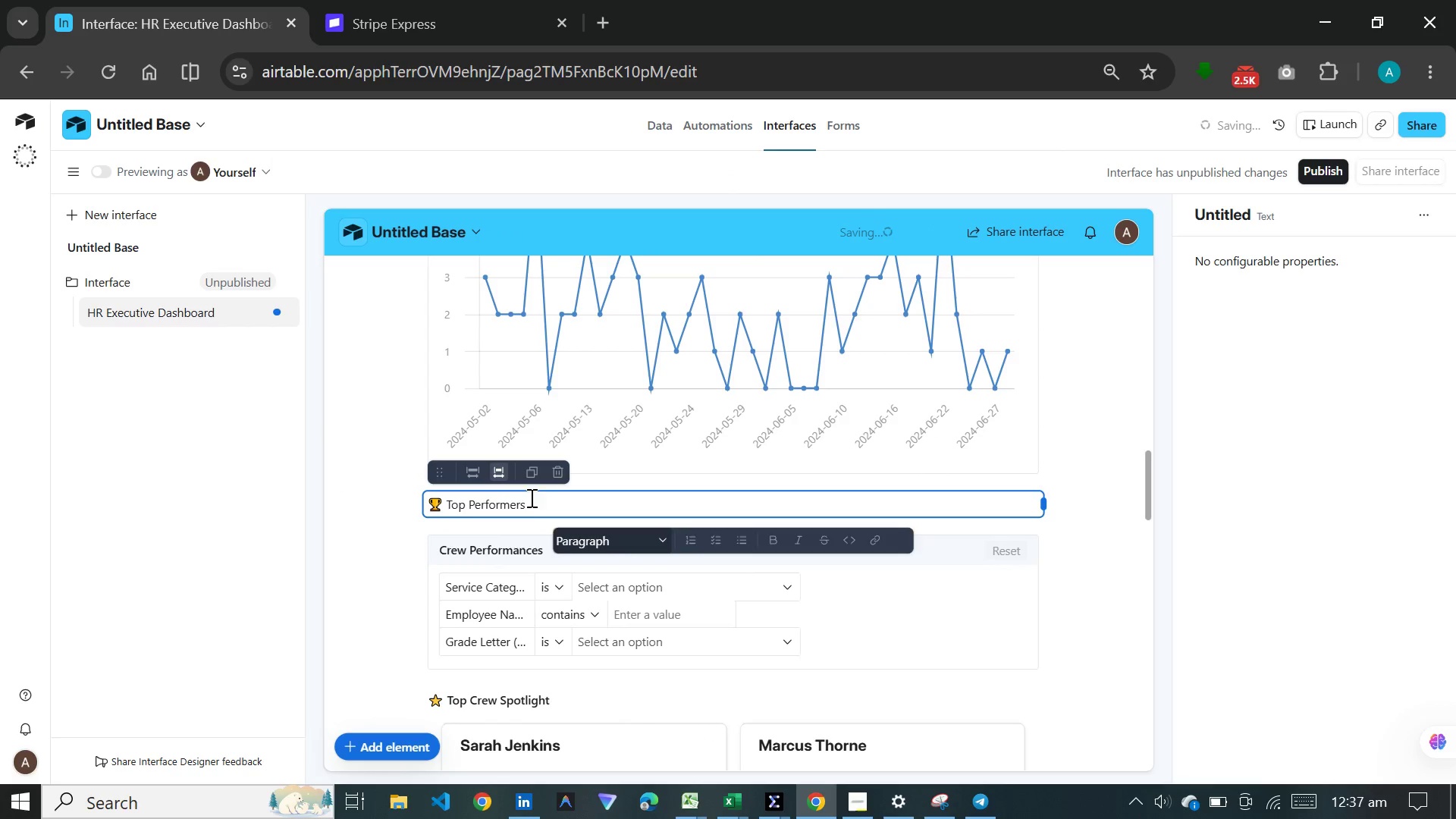 
left_click_drag(start_coordinate=[530, 501], to_coordinate=[428, 504])
 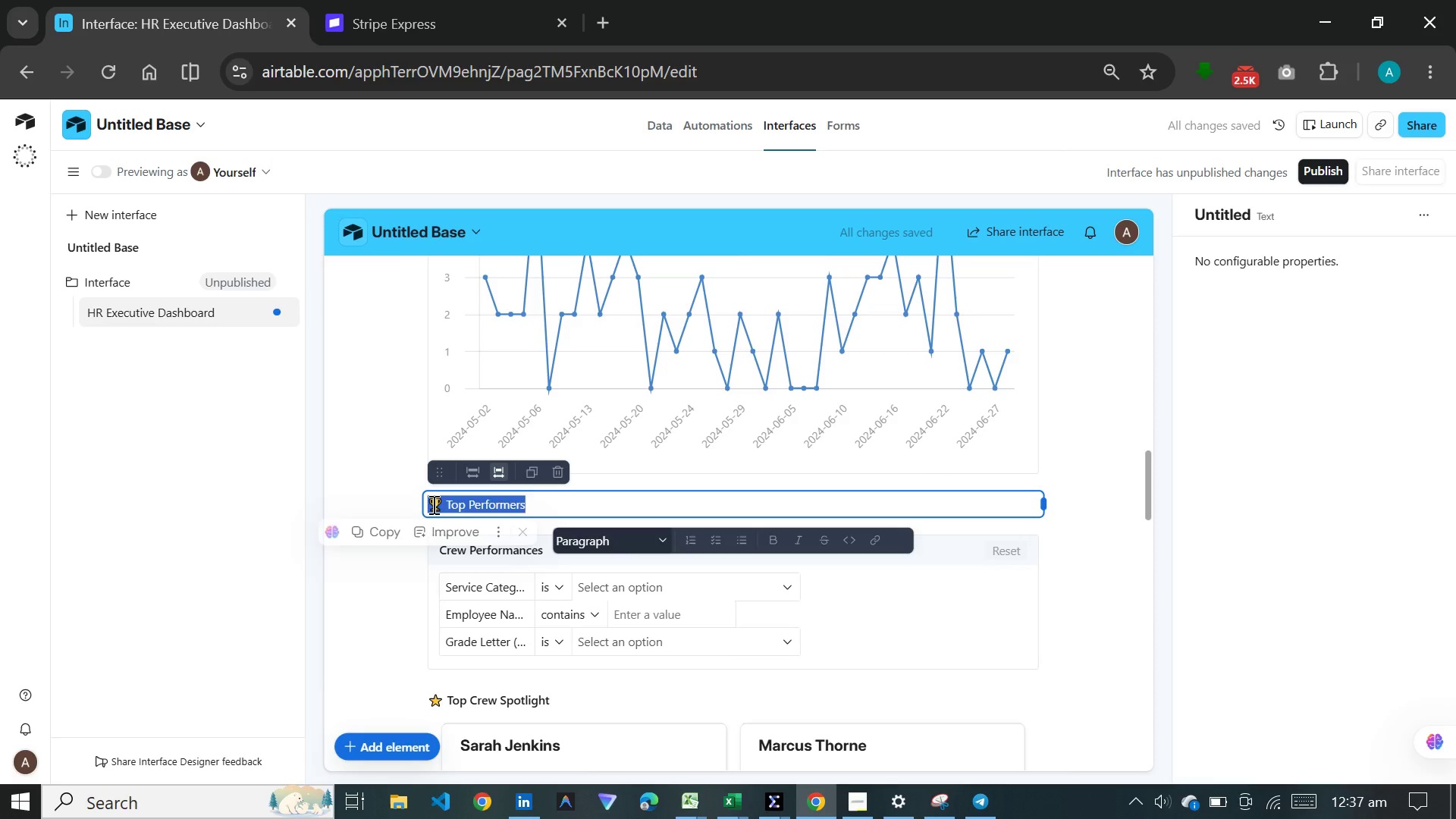 
left_click([432, 504])
 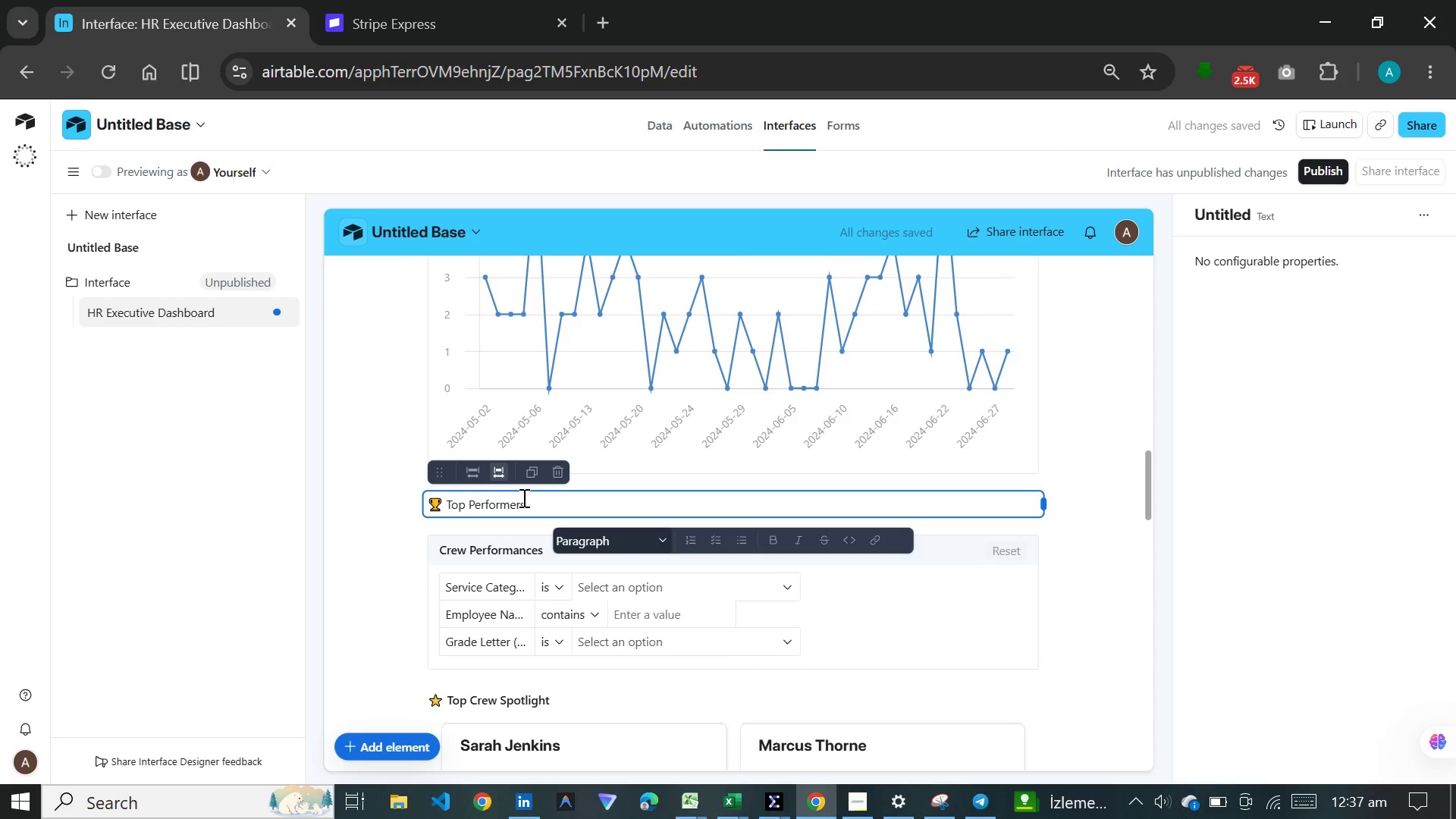 
left_click_drag(start_coordinate=[522, 497], to_coordinate=[439, 492])
 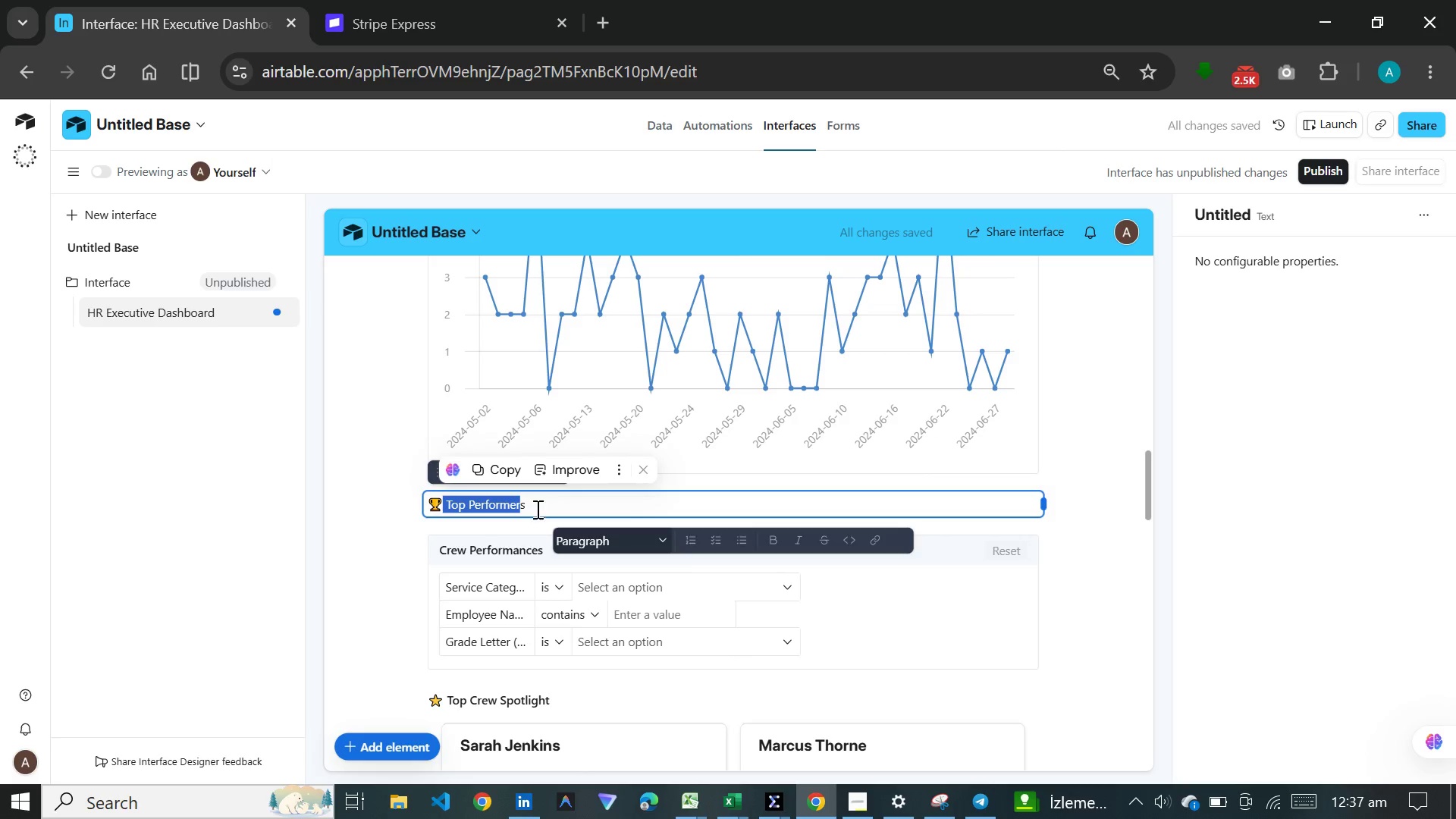 
left_click([531, 502])
 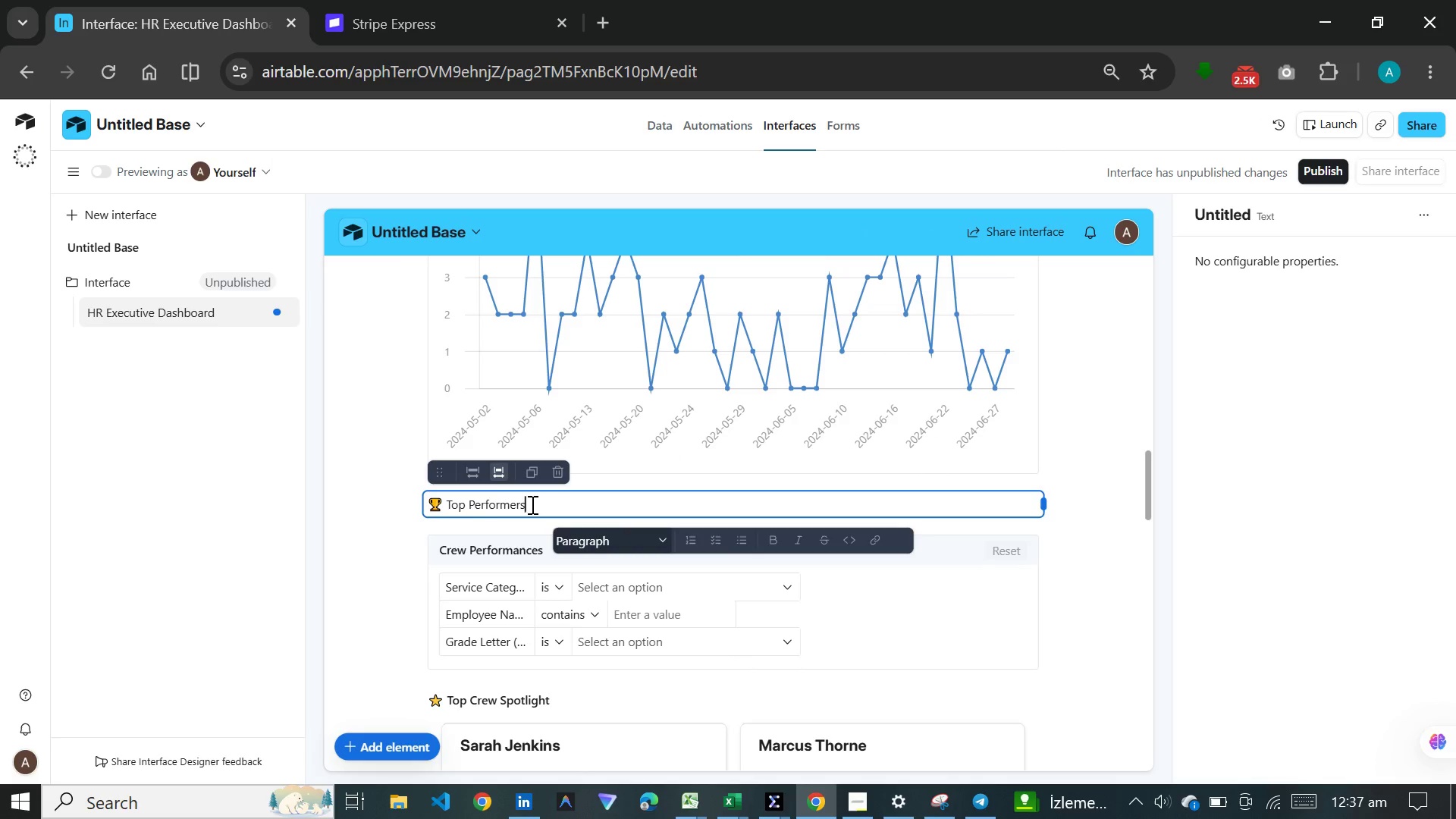 
left_click_drag(start_coordinate=[531, 504], to_coordinate=[419, 498])
 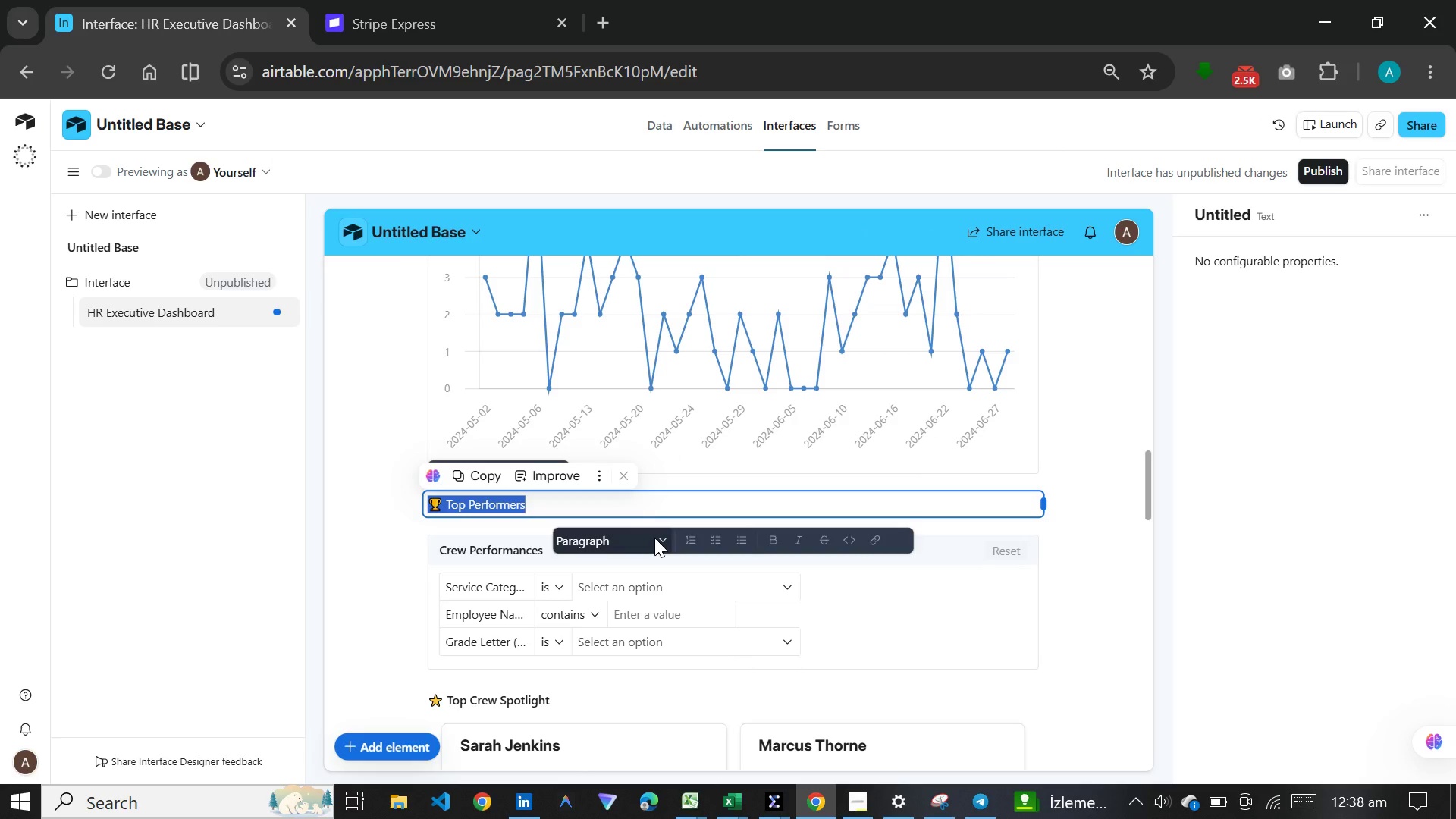 
left_click([660, 538])
 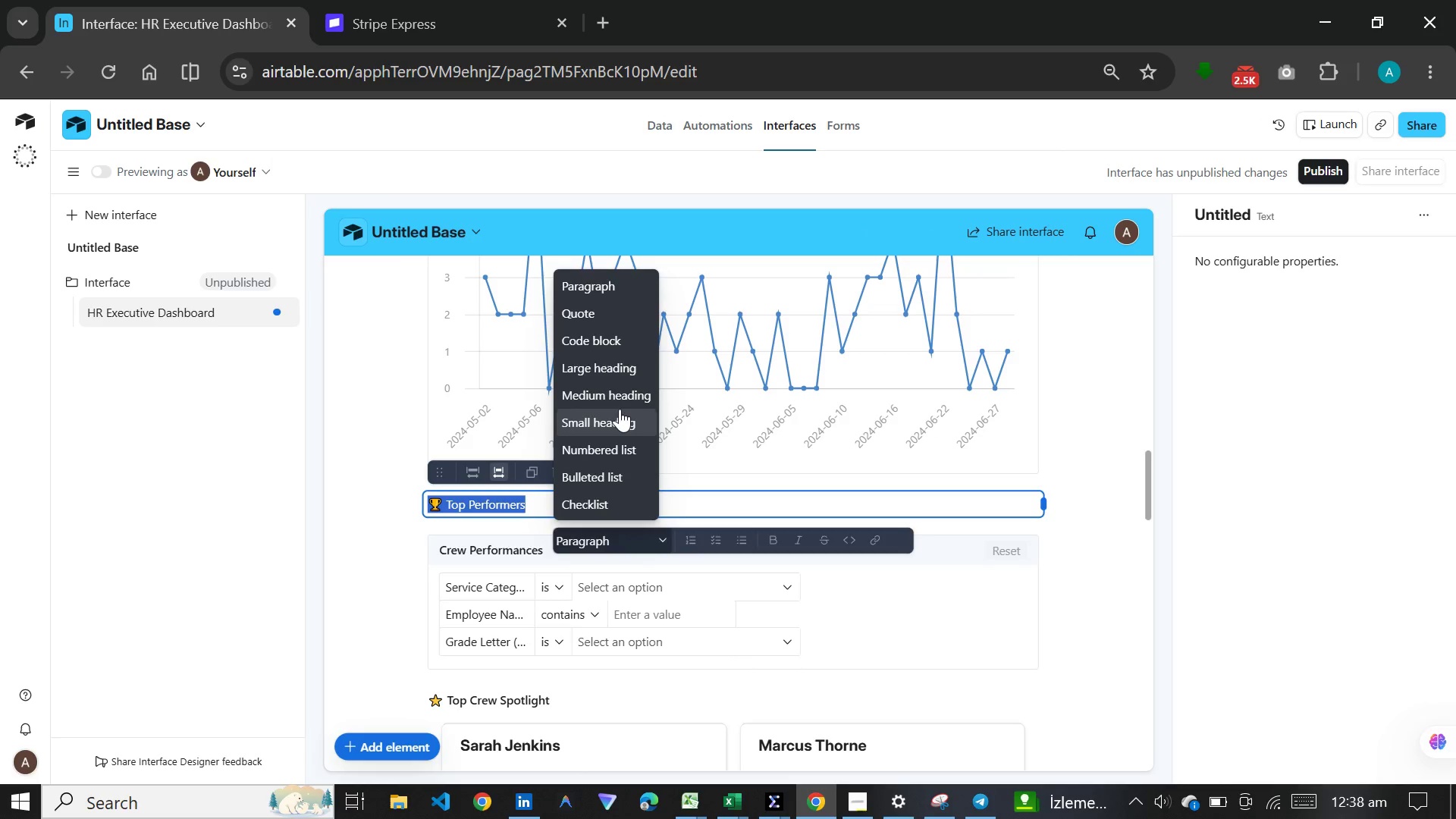 
left_click([620, 399])
 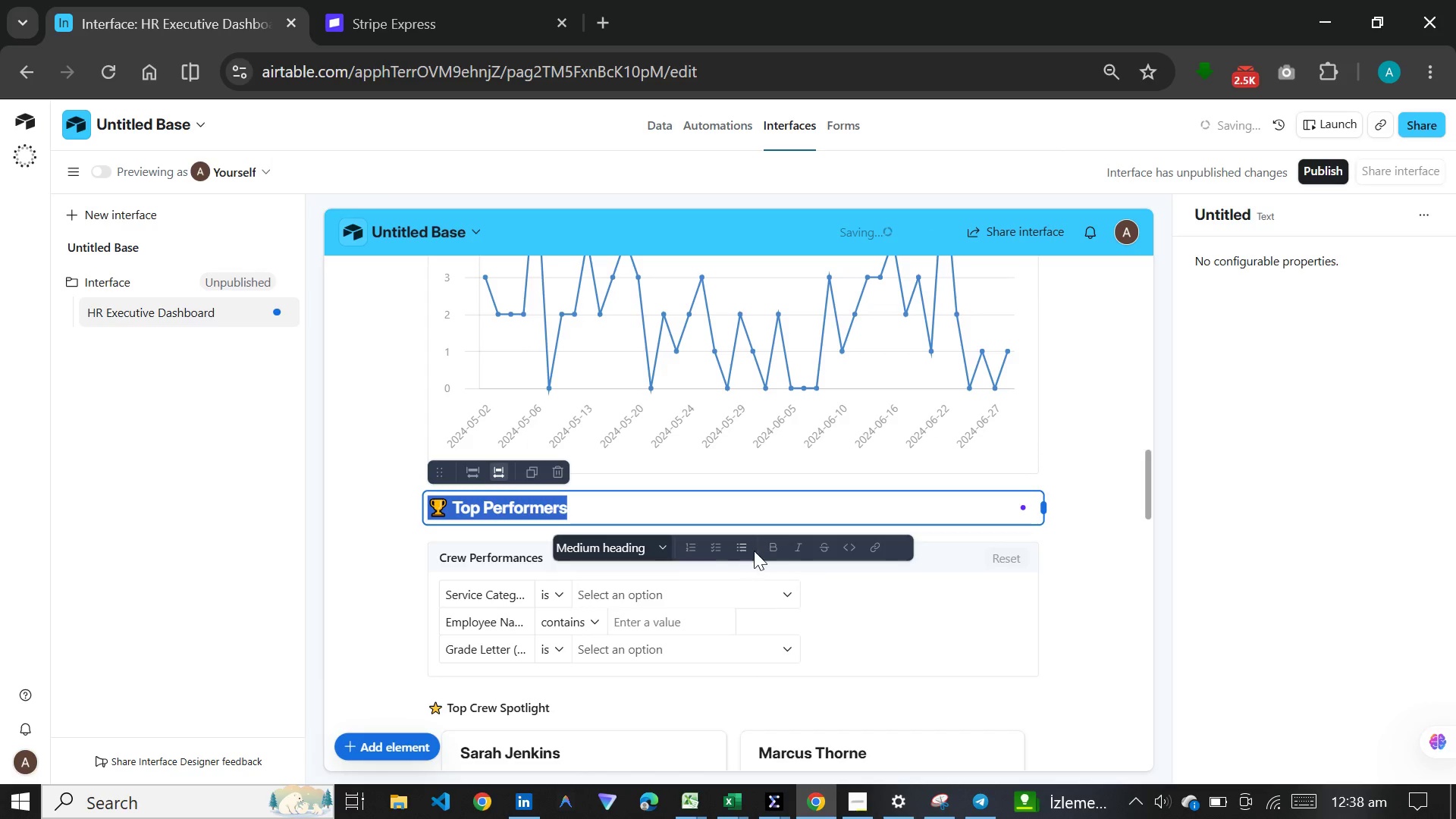 
left_click([781, 548])
 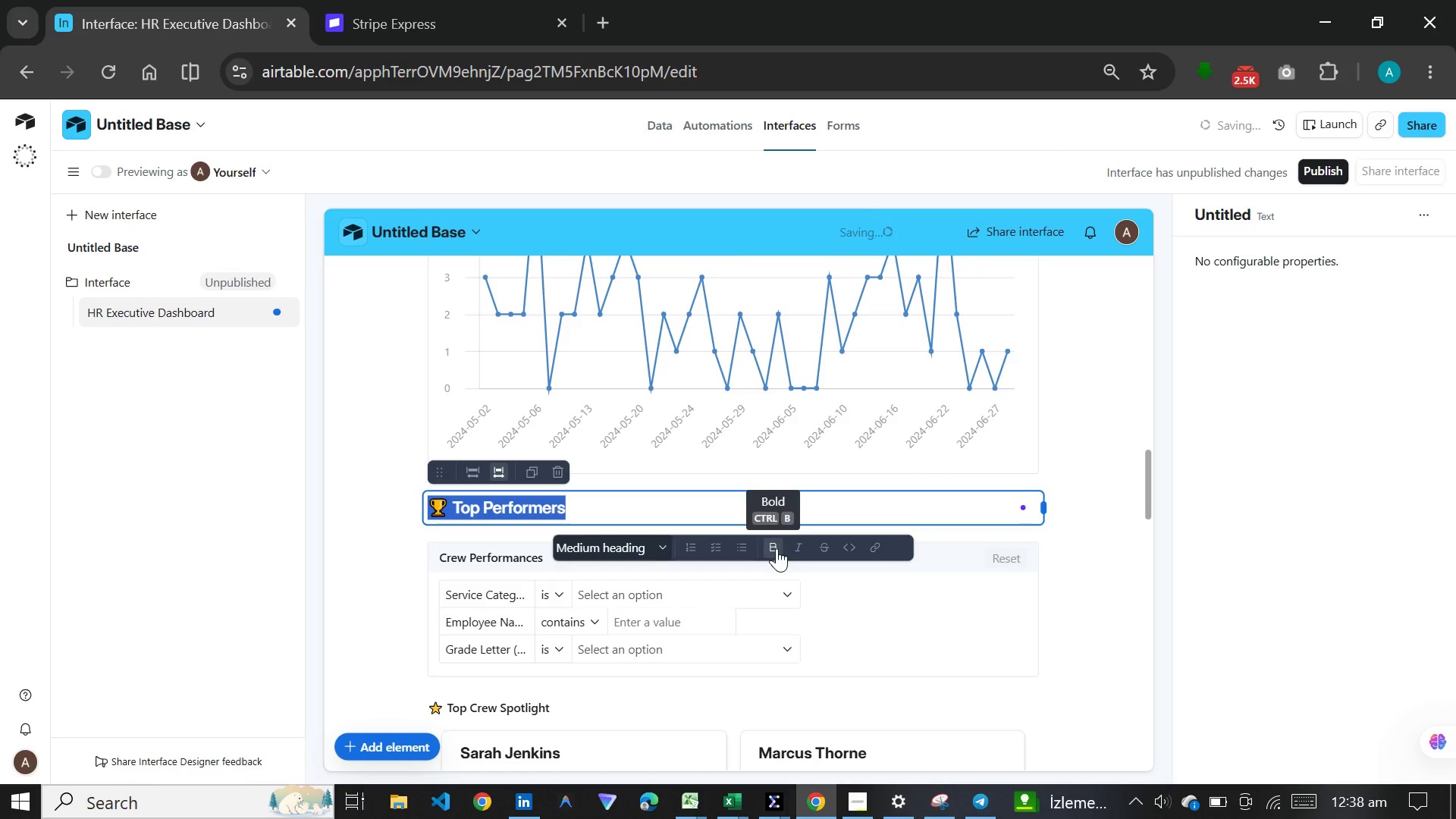 
left_click([774, 548])
 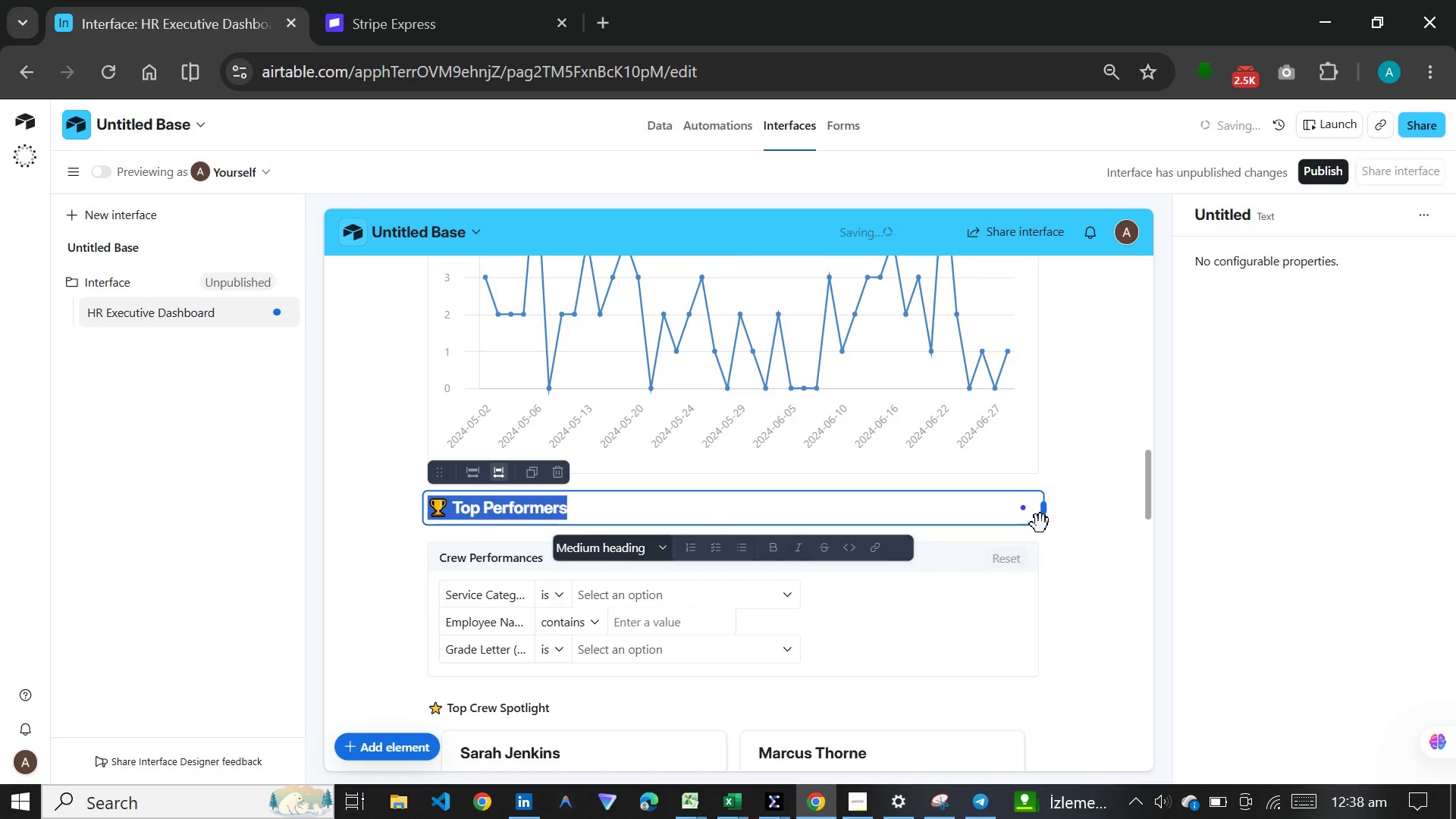 
left_click([1075, 551])
 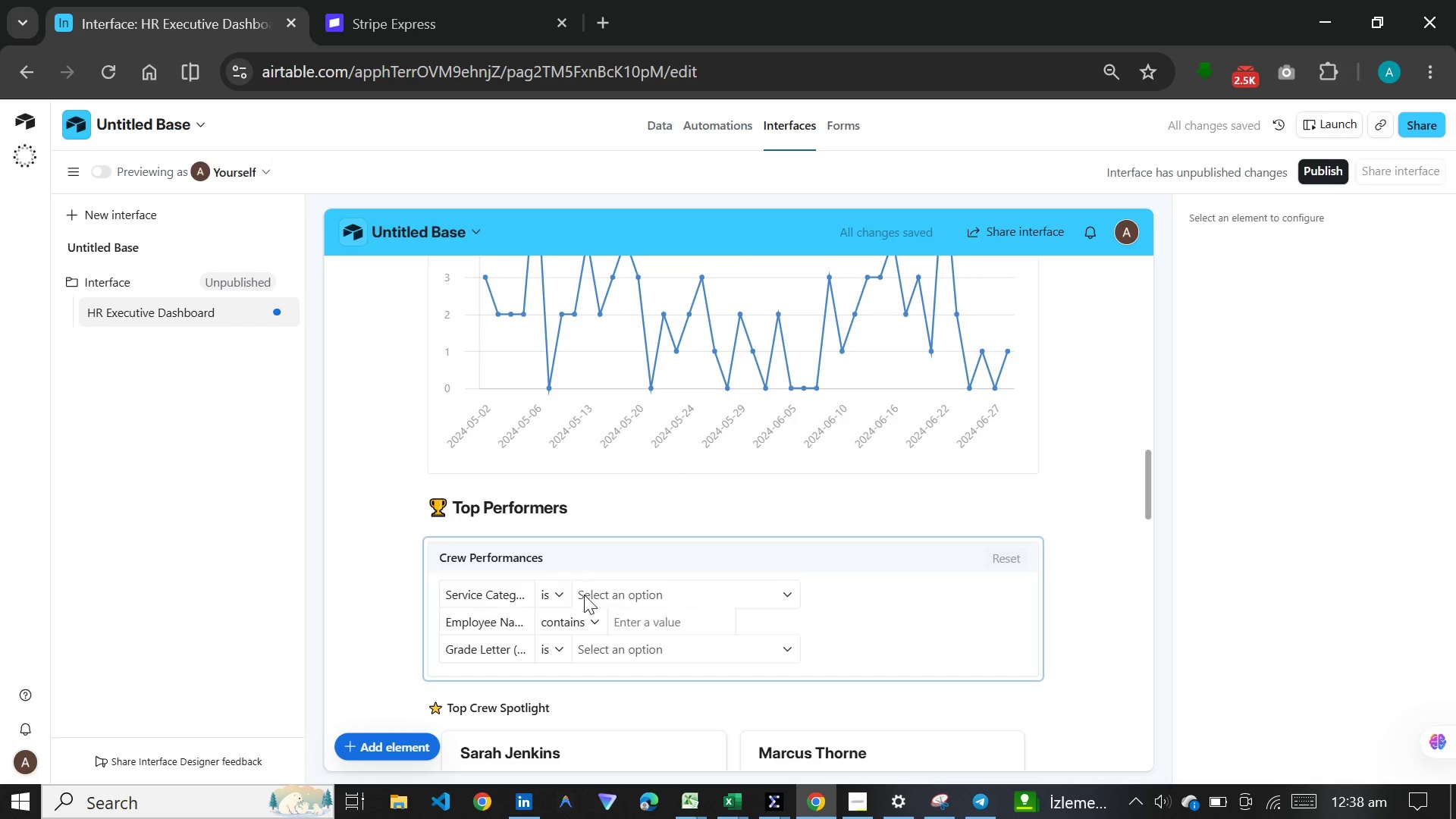 
scroll: coordinate [587, 595], scroll_direction: down, amount: 12.0
 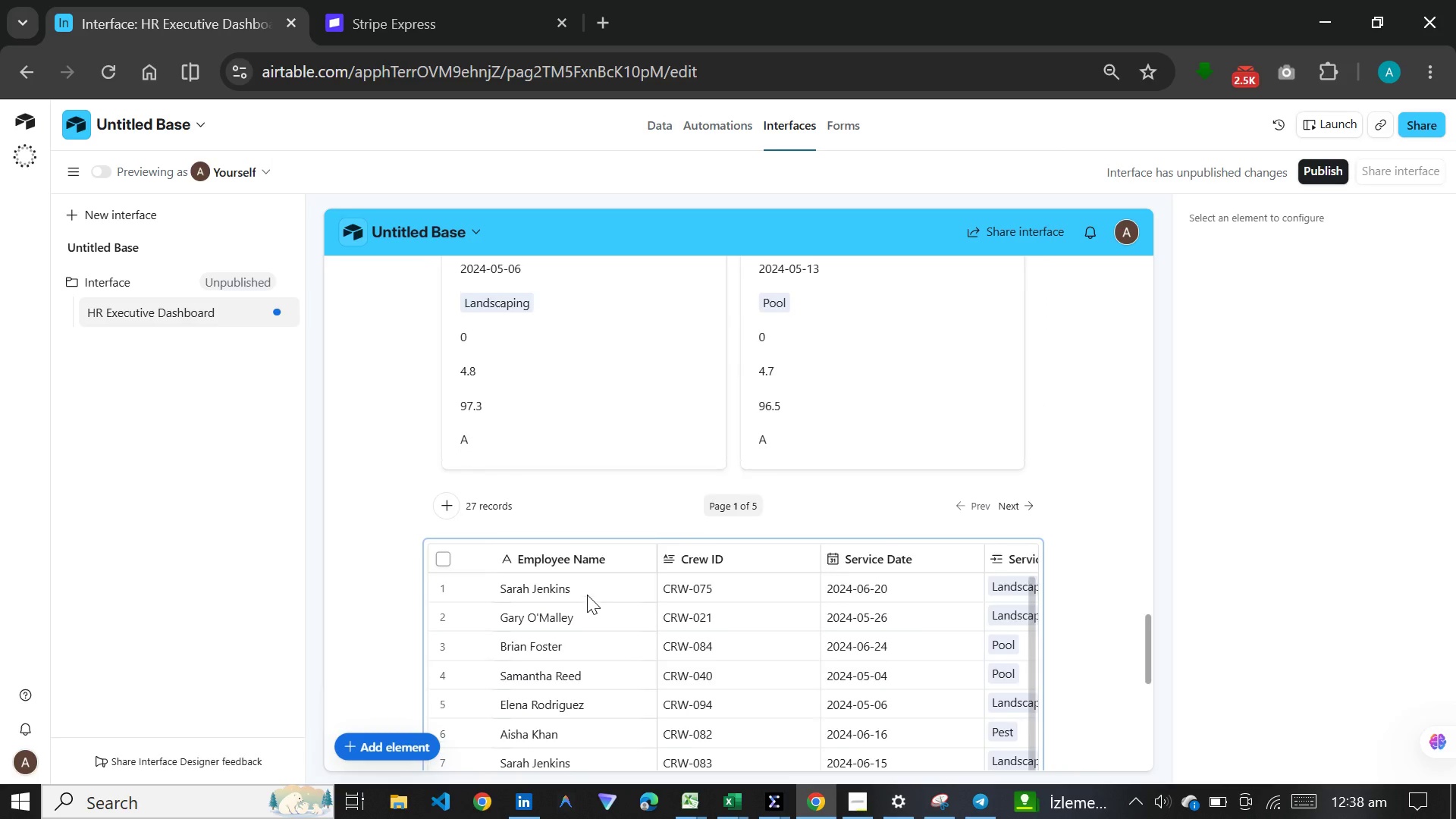 
scroll: coordinate [587, 595], scroll_direction: up, amount: 9.0
 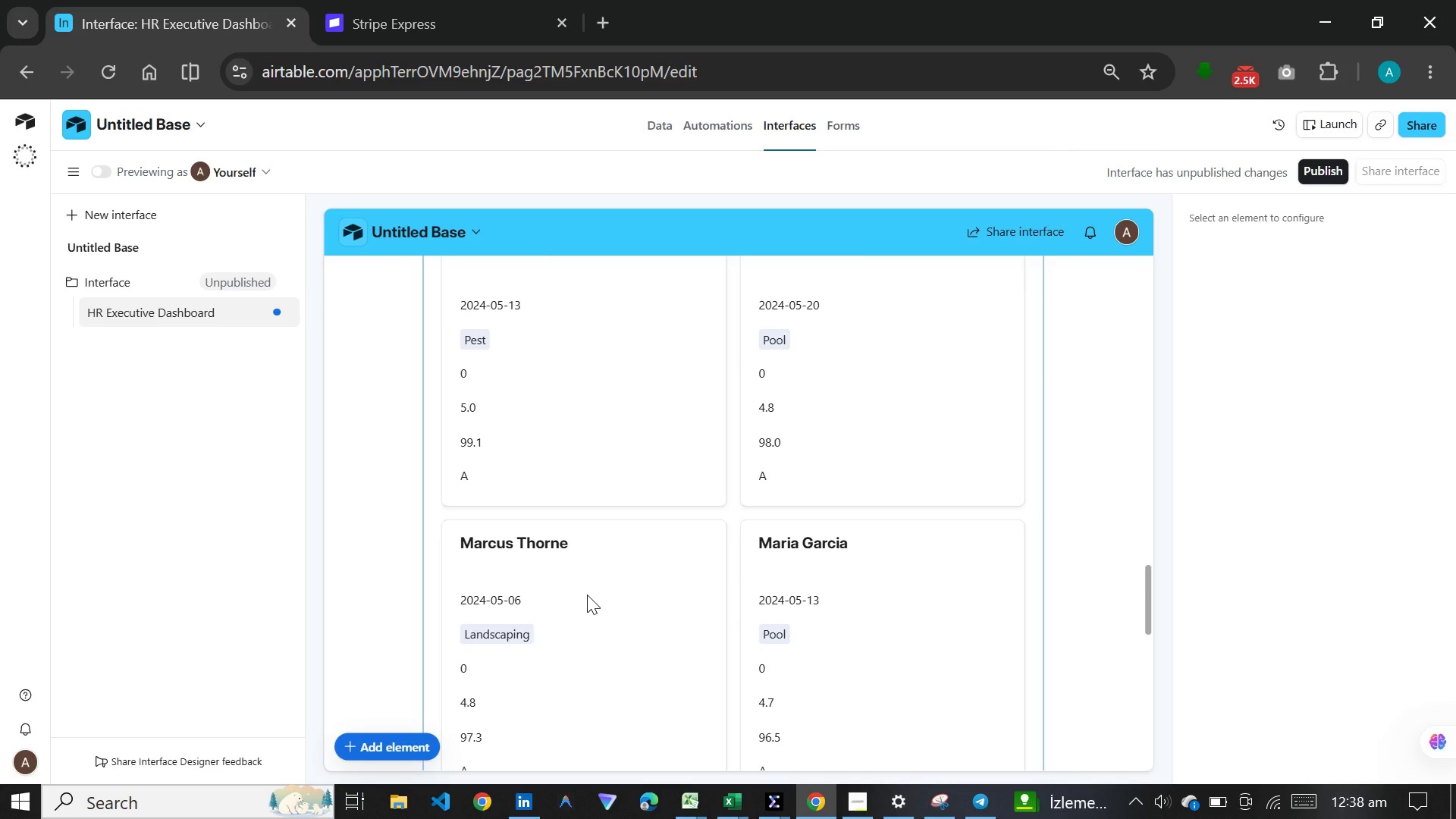 
scroll: coordinate [587, 595], scroll_direction: down, amount: 9.0
 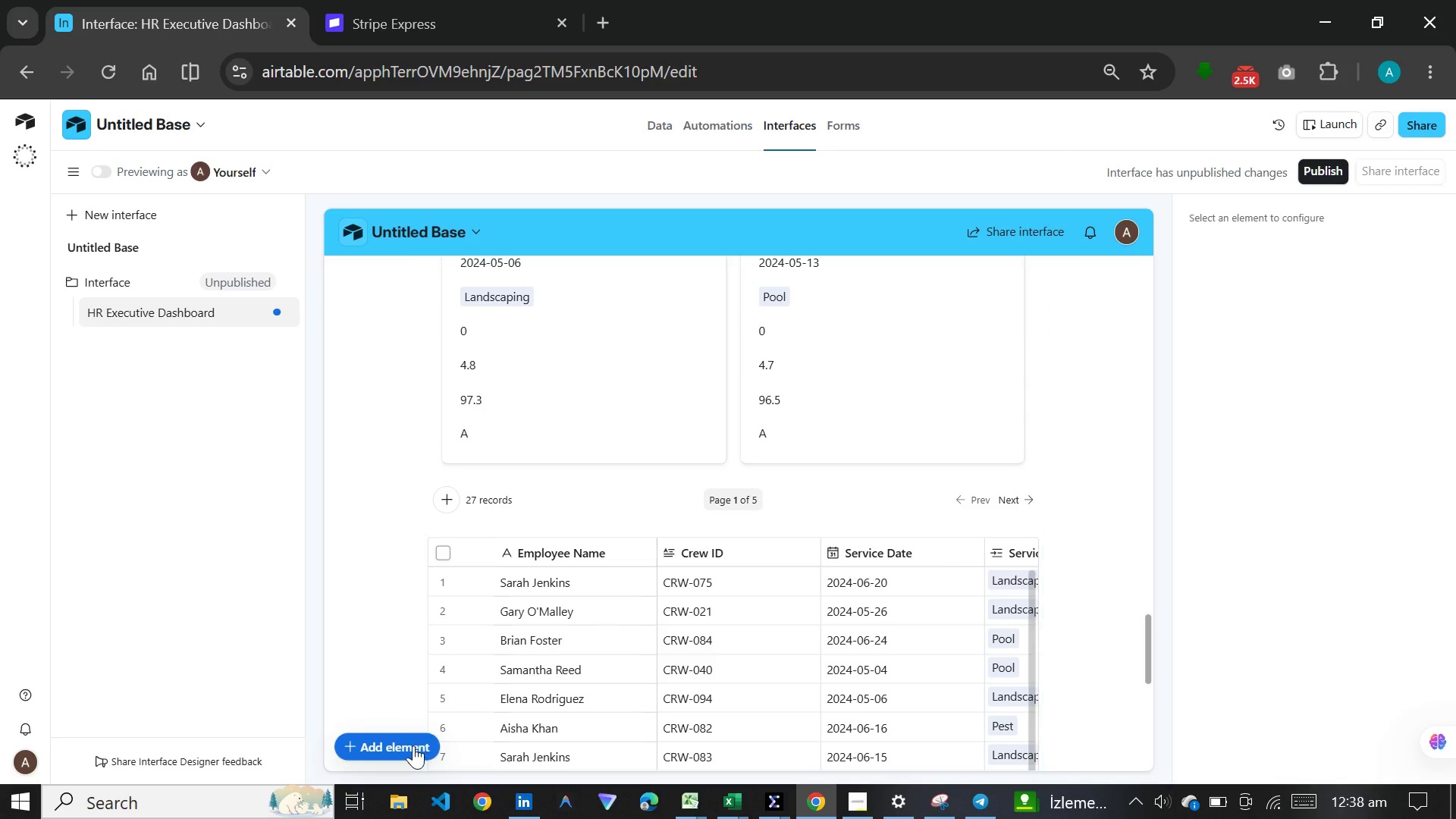 
left_click([413, 745])
 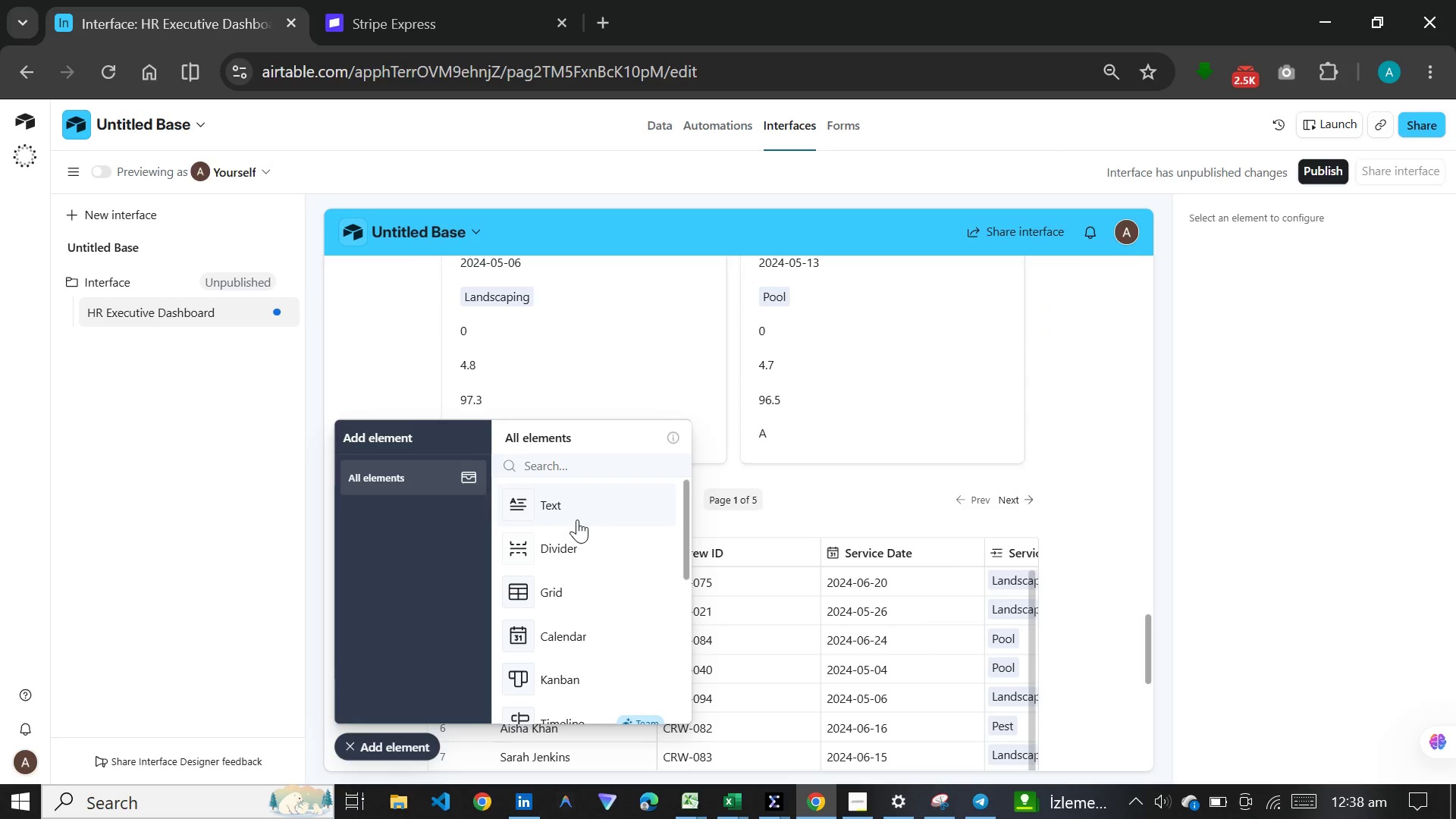 
left_click([577, 519])
 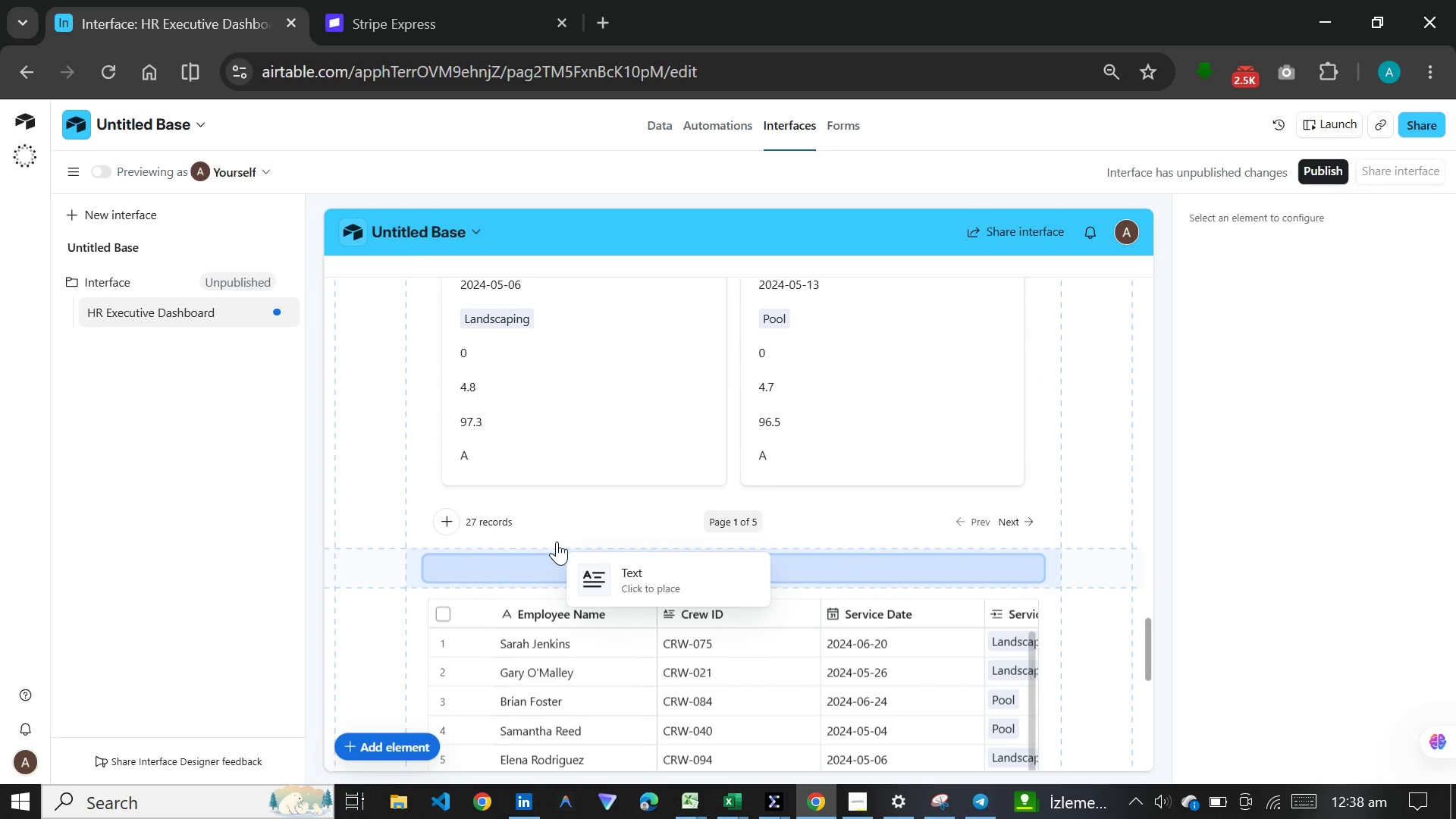 
left_click([557, 541])
 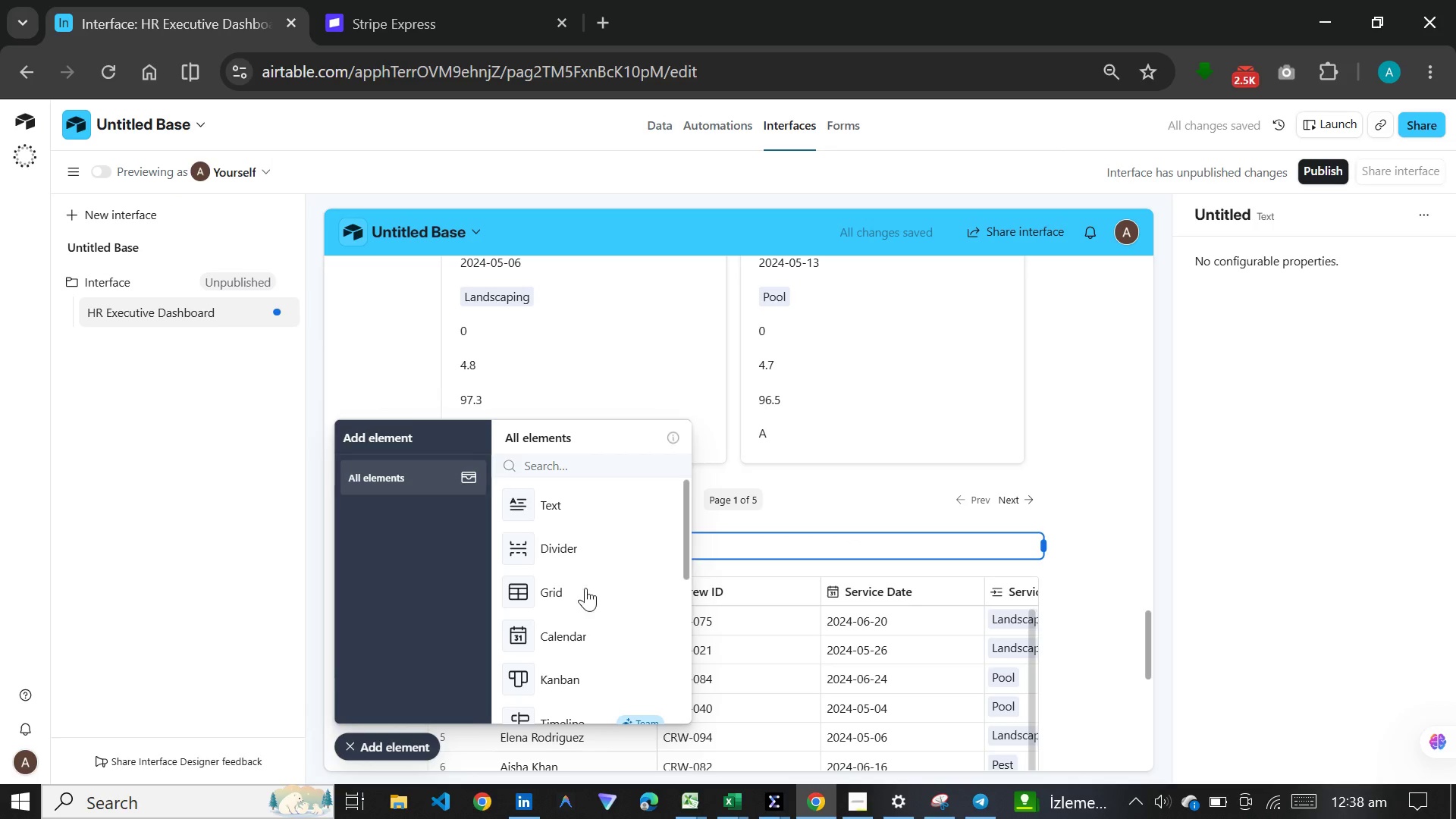 
left_click([397, 723])
 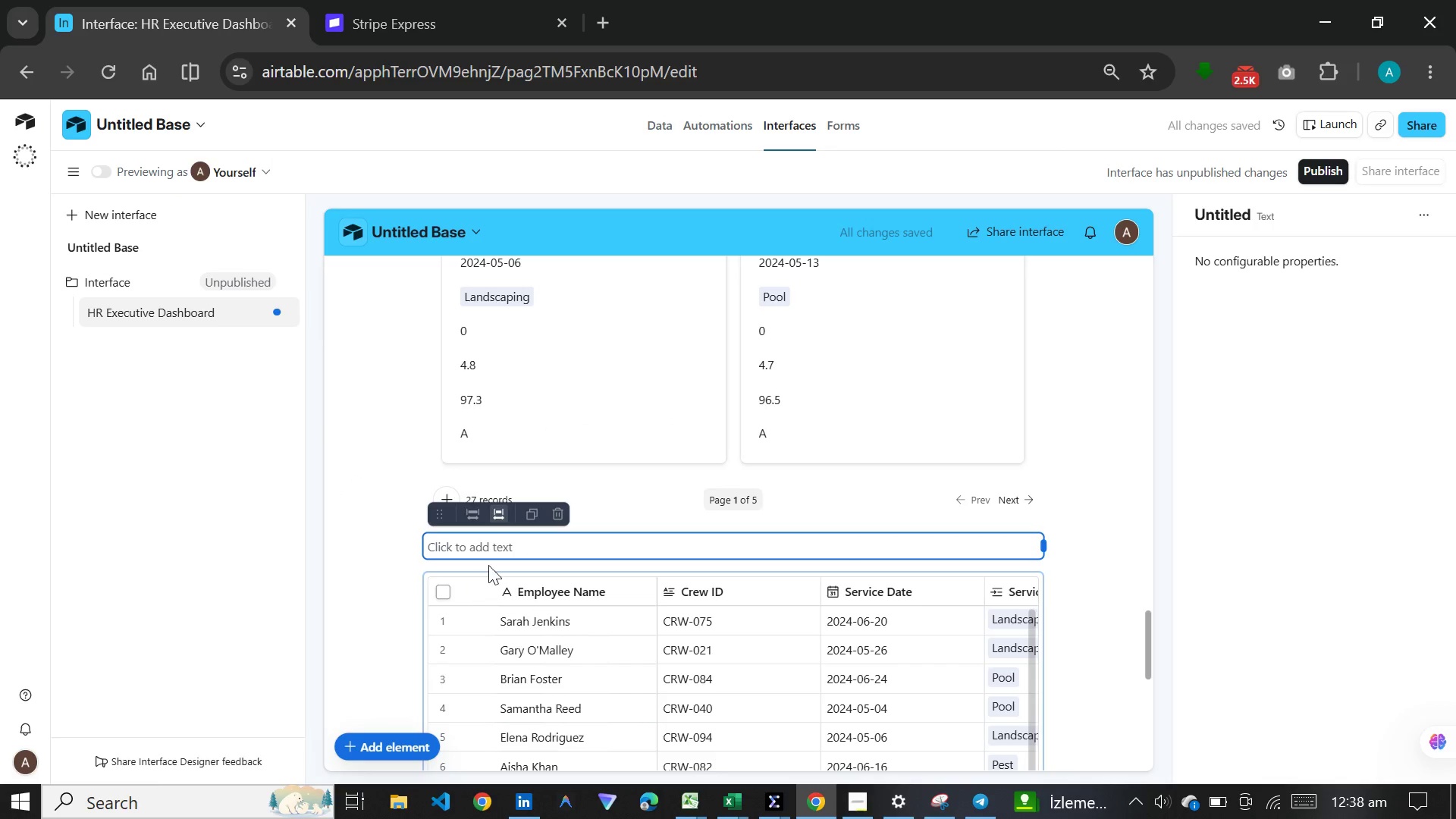 
left_click([507, 548])
 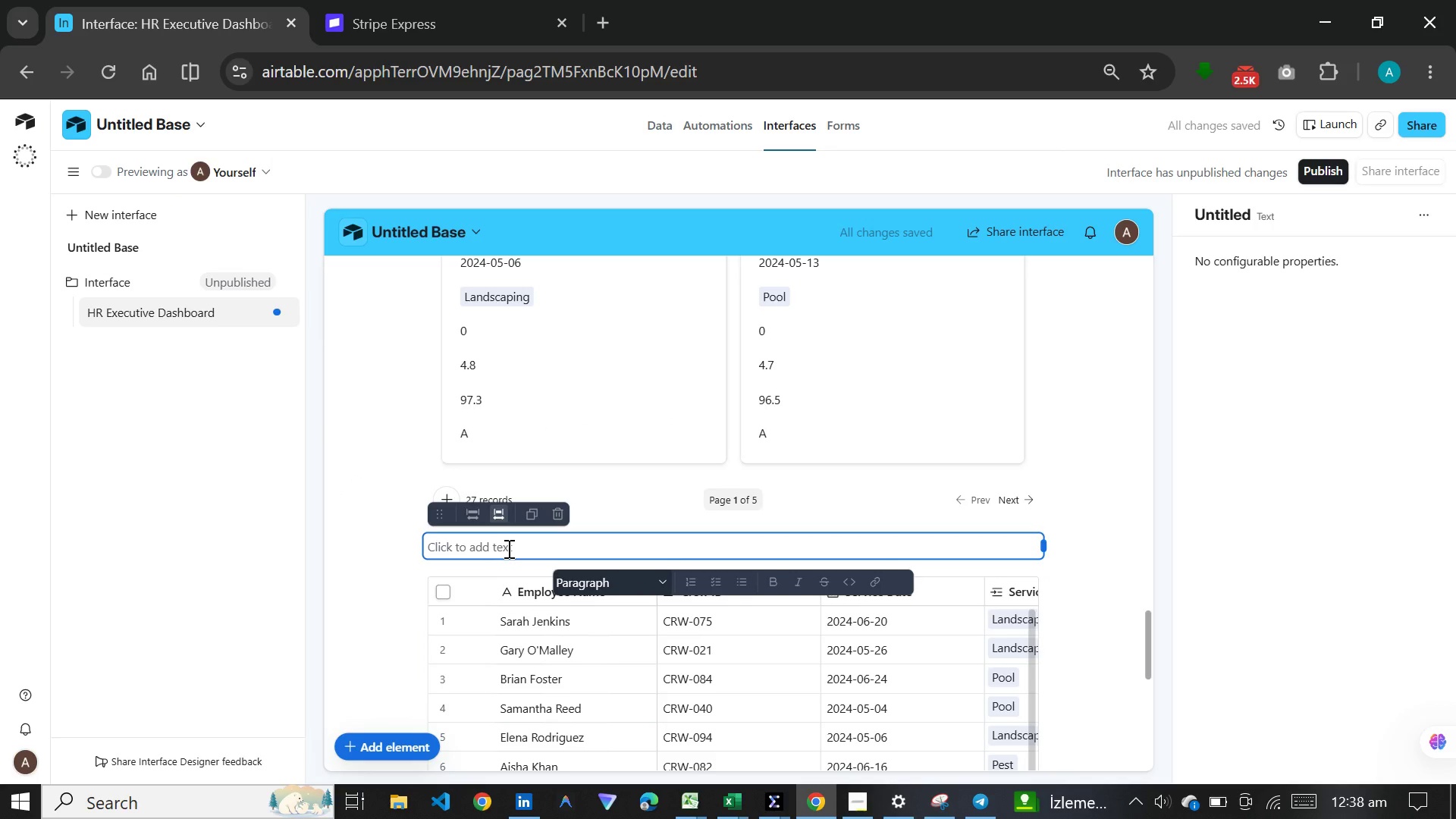 
key(Meta+V)
 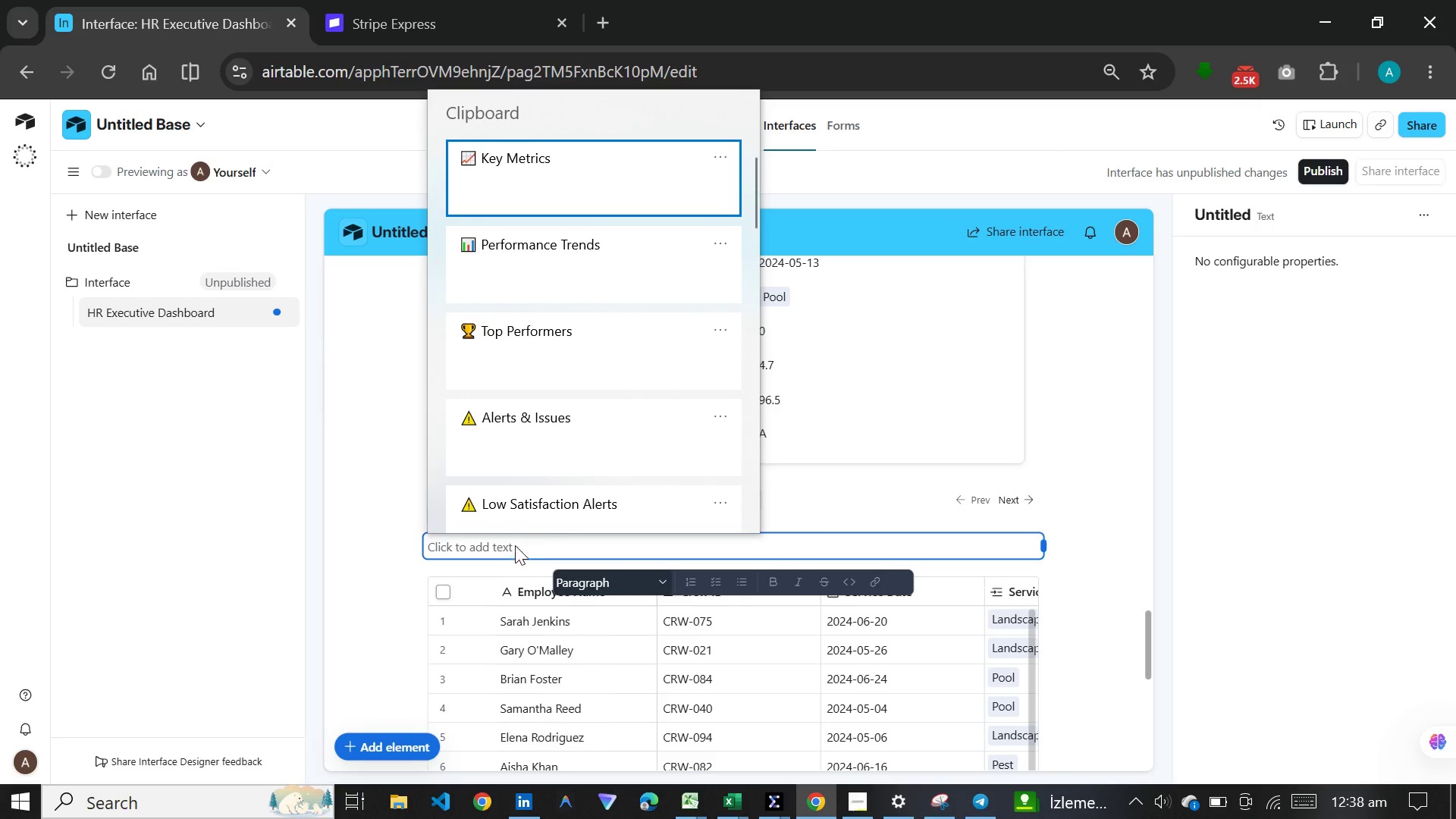 
left_click([592, 442])
 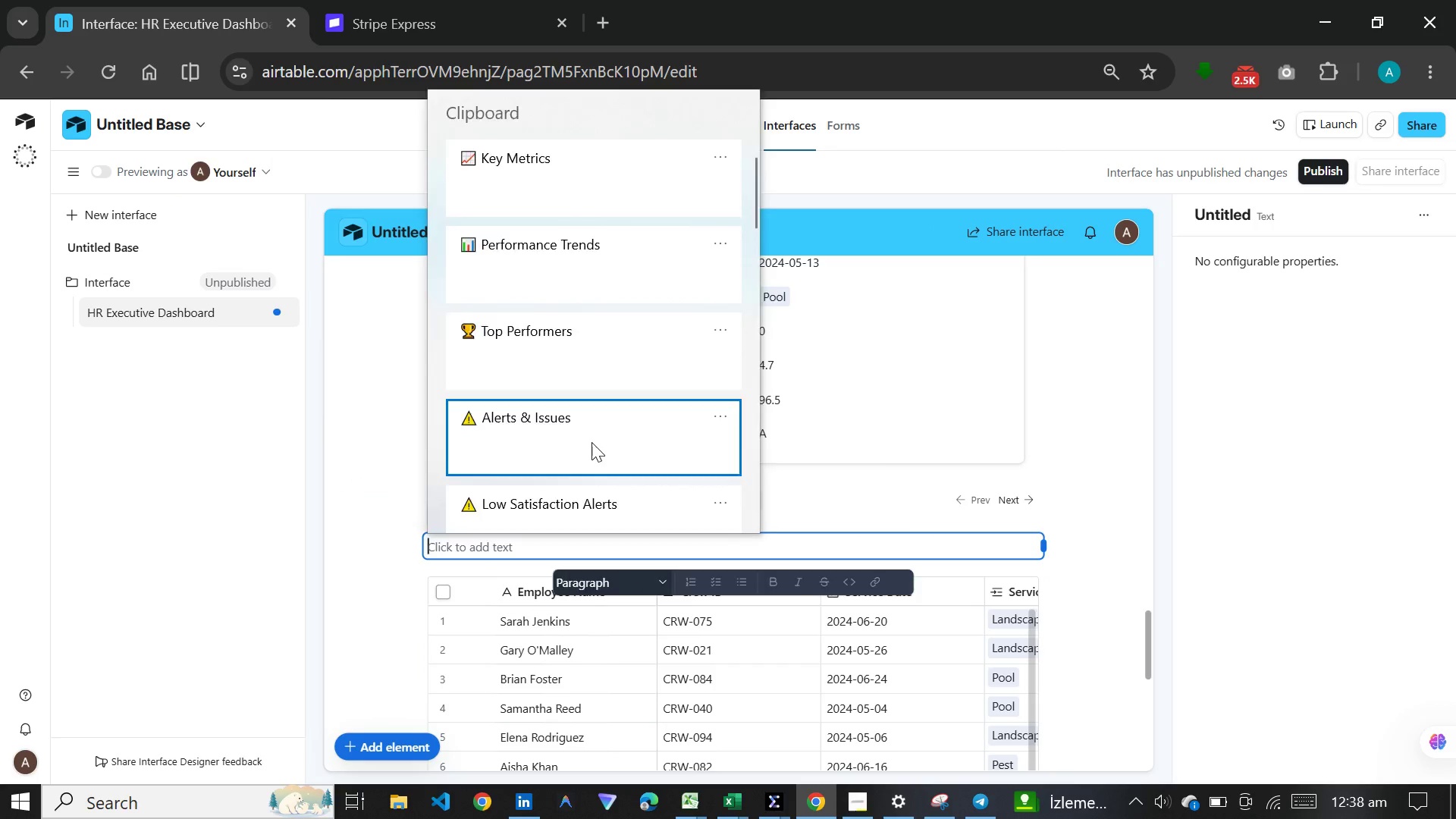 
key(Control+ControlLeft)
 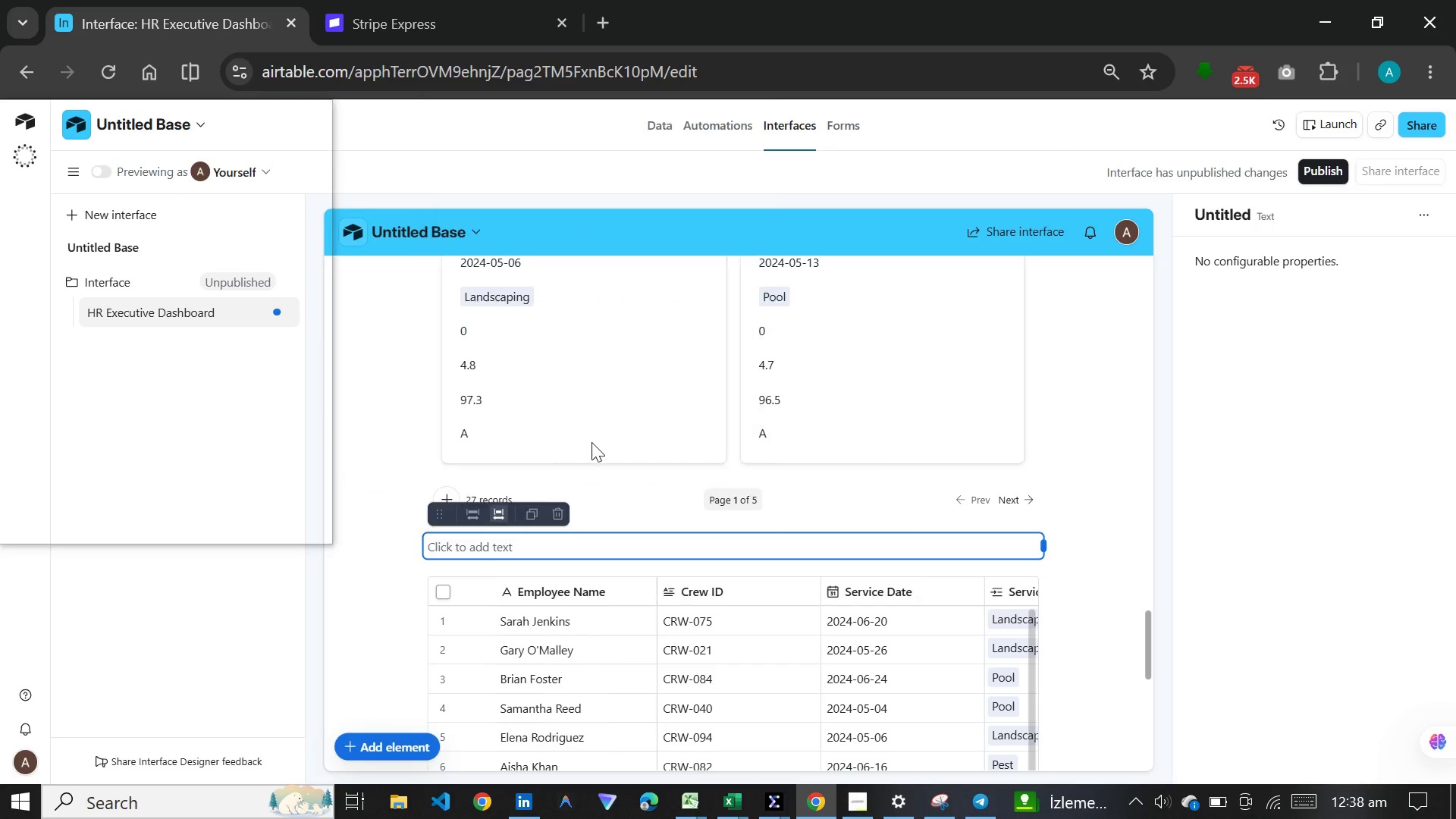 
left_click_drag(start_coordinate=[538, 550], to_coordinate=[433, 546])
 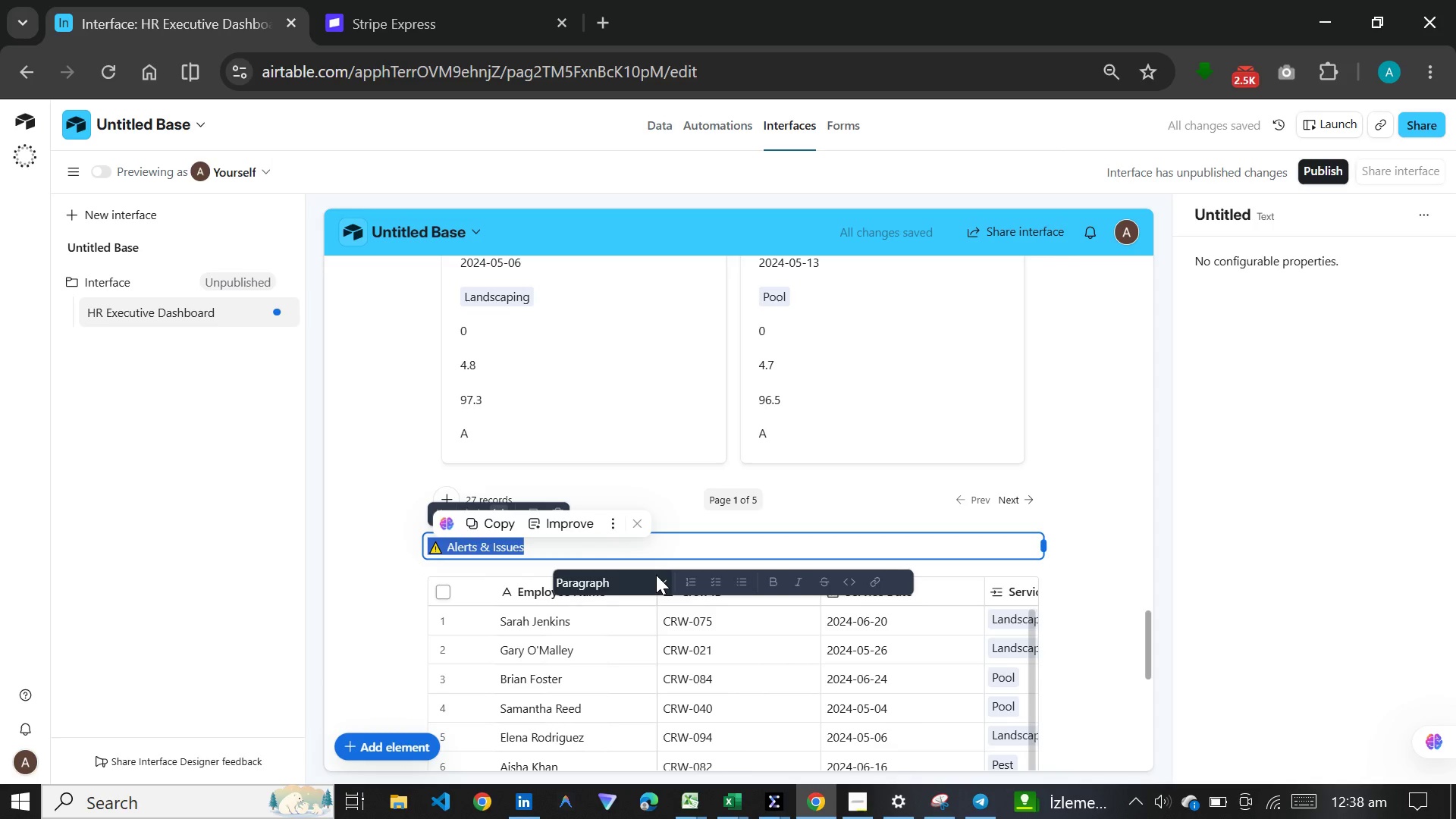 
left_click([659, 577])
 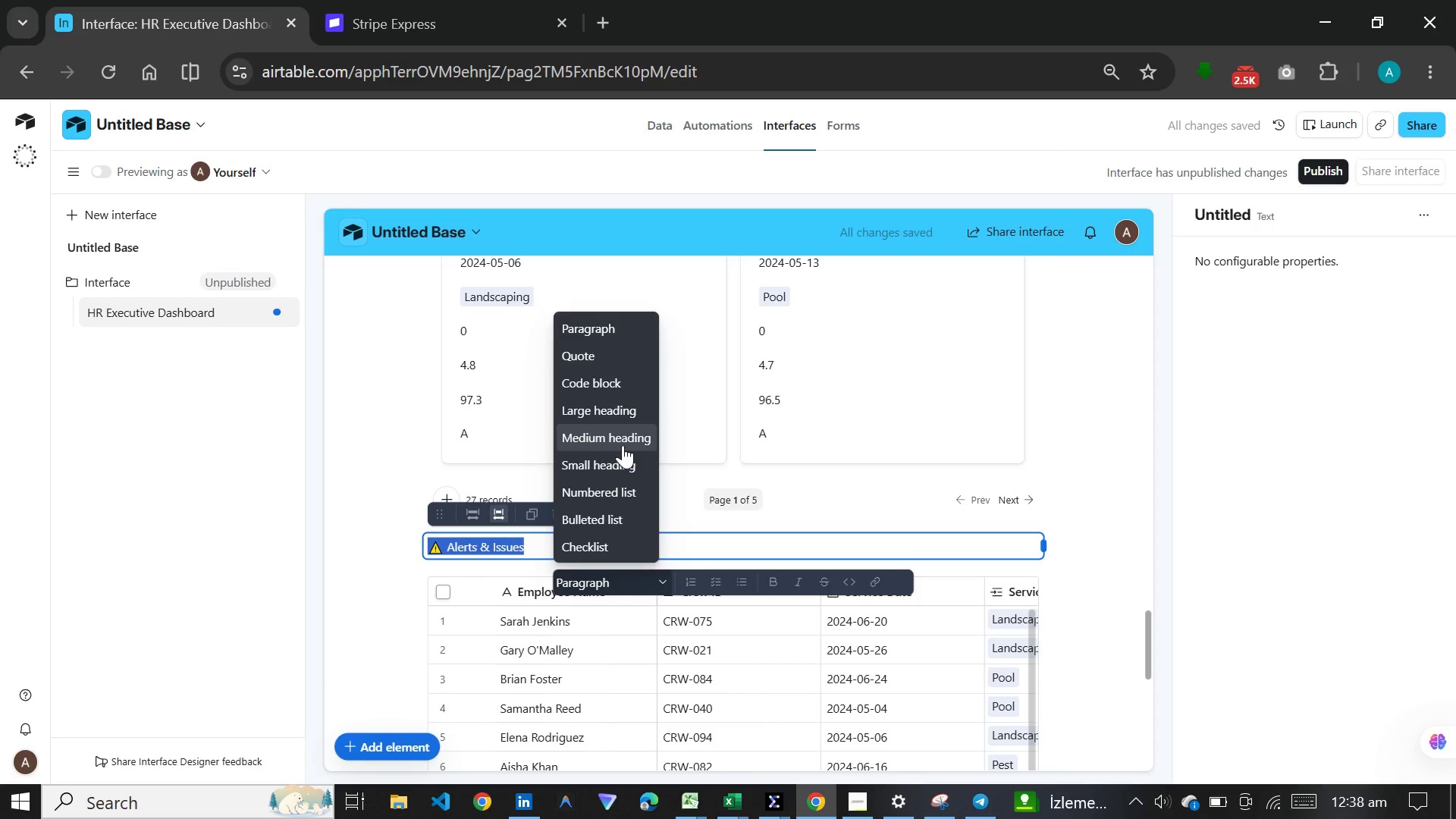 
left_click([623, 442])
 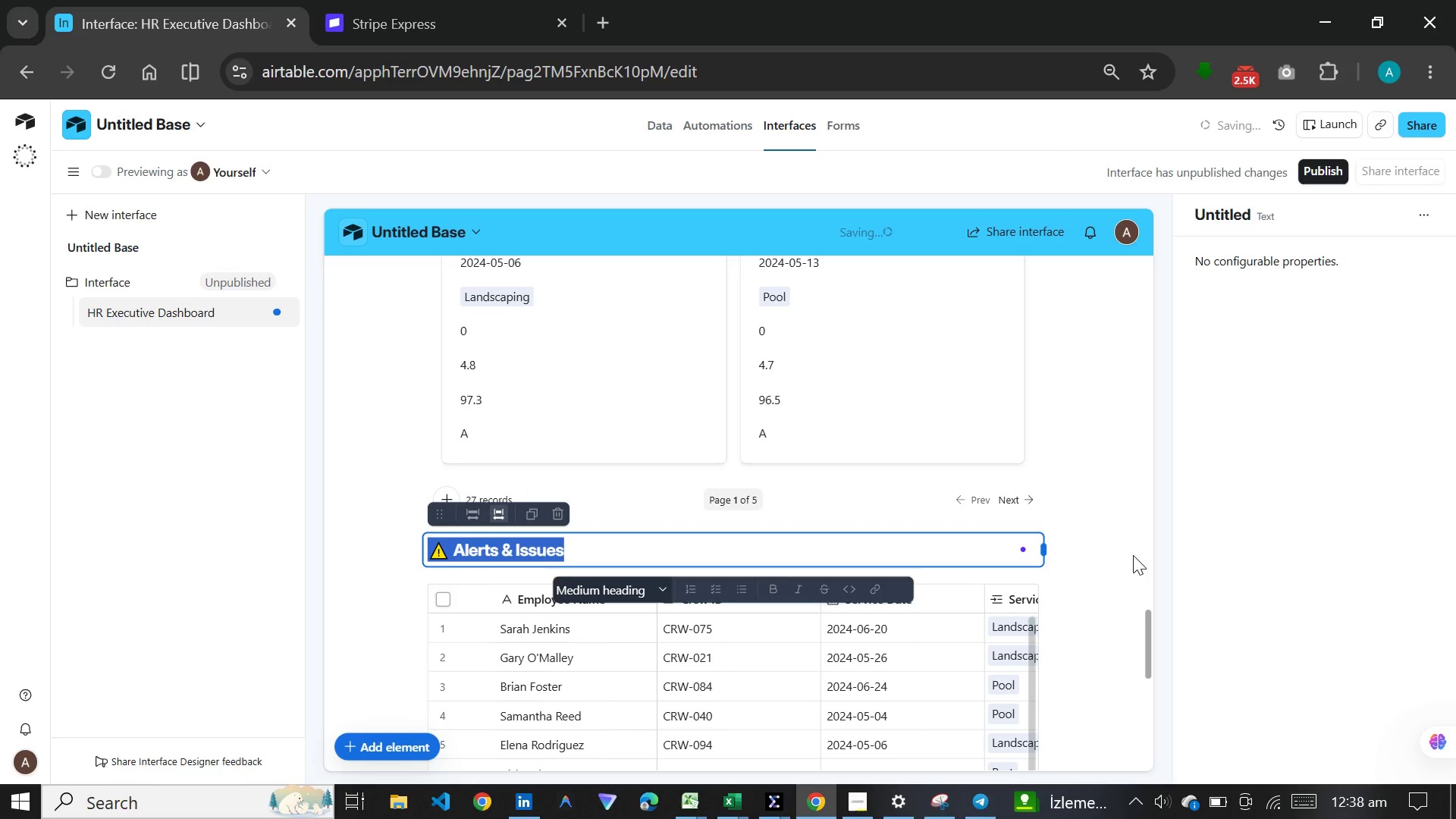 
left_click([1088, 620])
 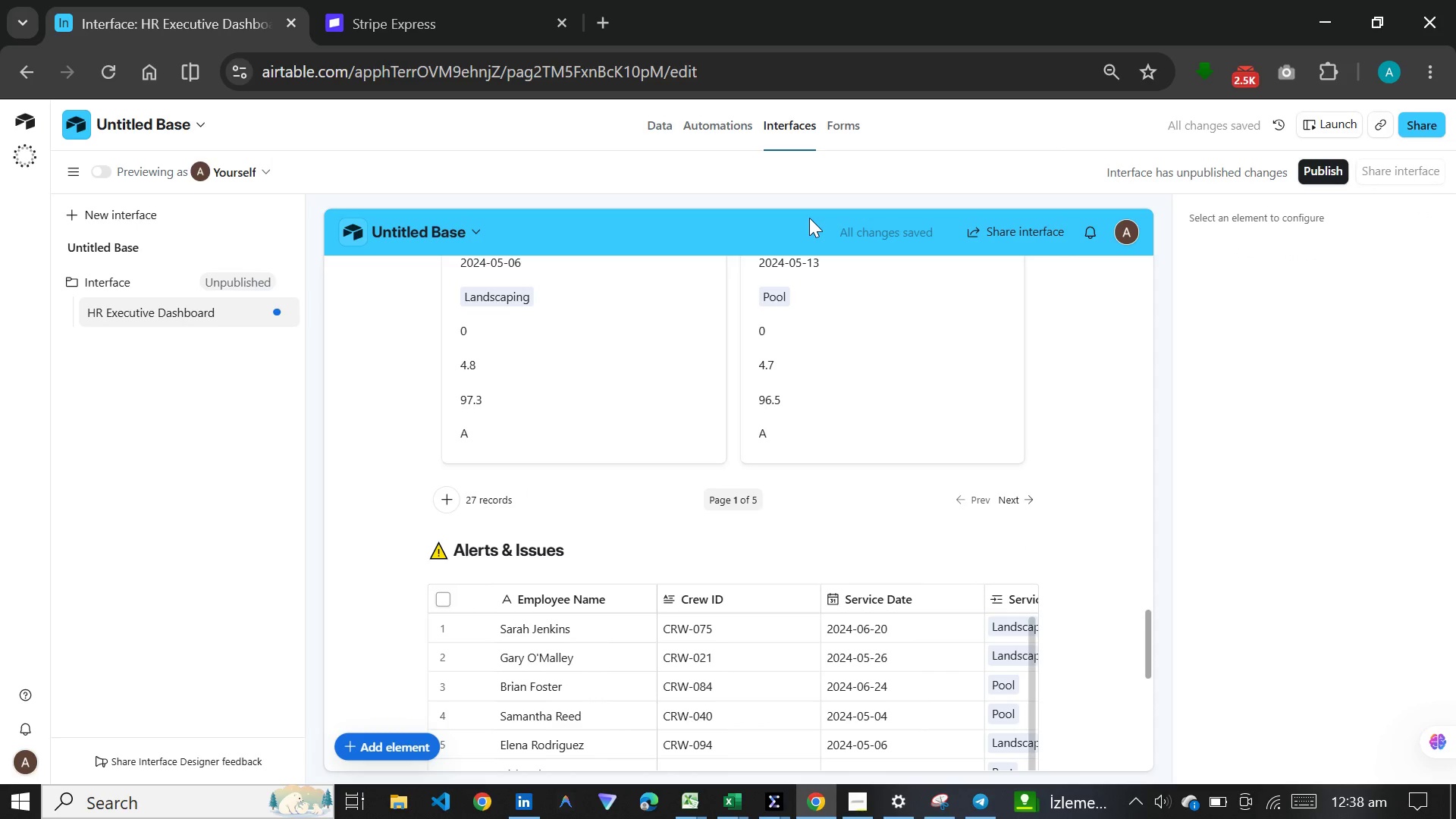 
scroll: coordinate [695, 470], scroll_direction: up, amount: 25.0
 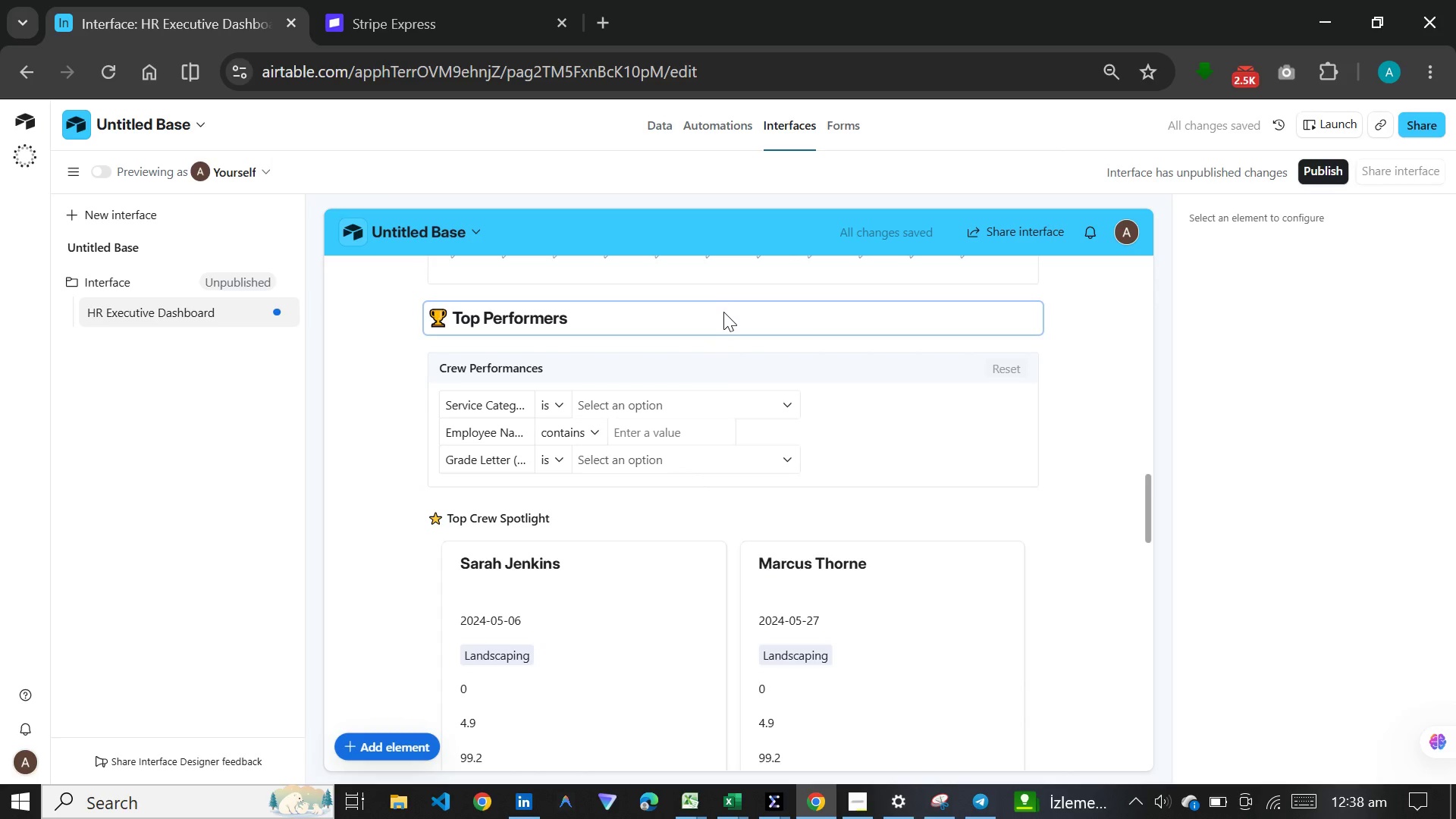 
left_click([723, 315])
 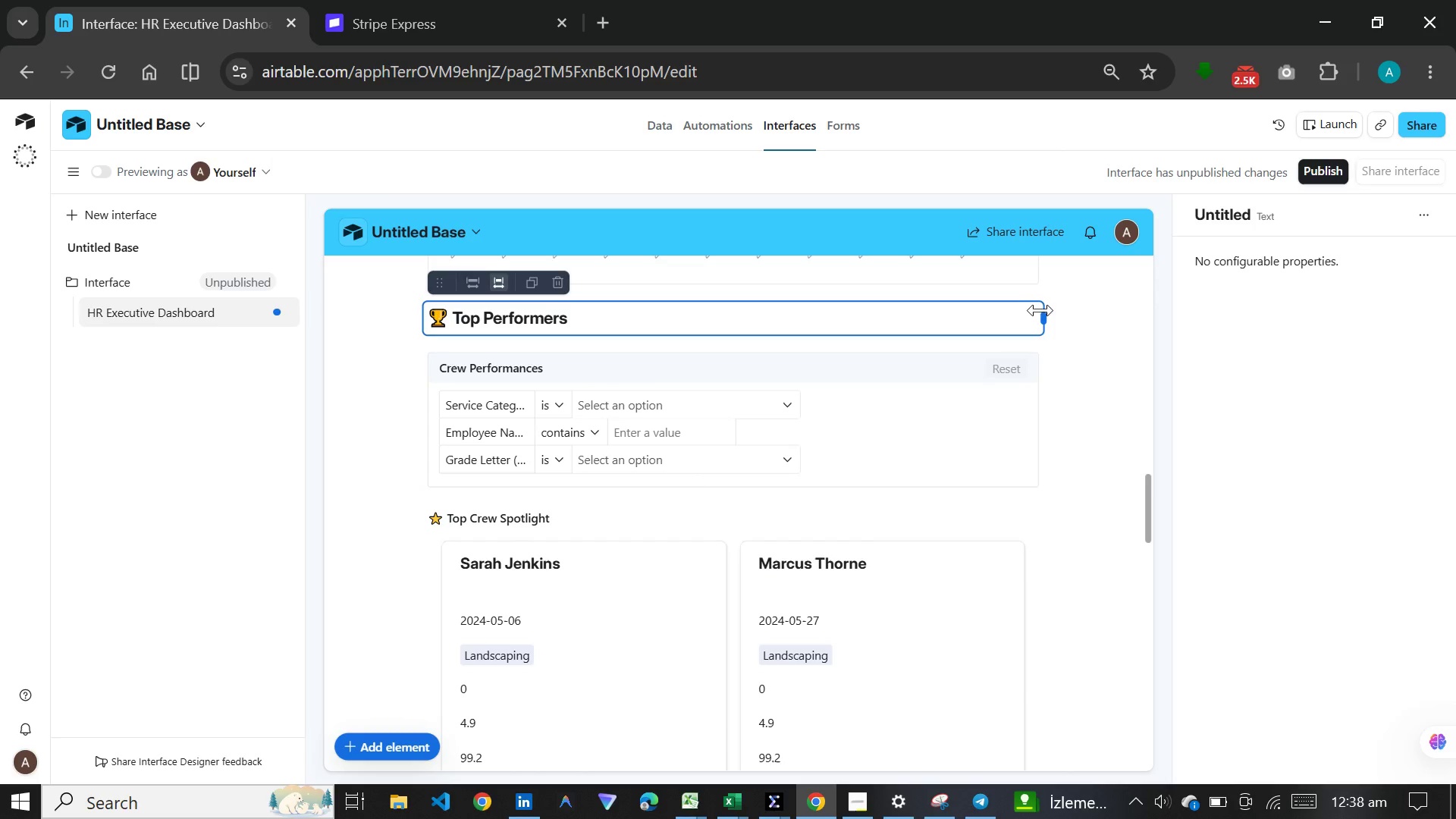 
left_click_drag(start_coordinate=[1040, 312], to_coordinate=[604, 321])
 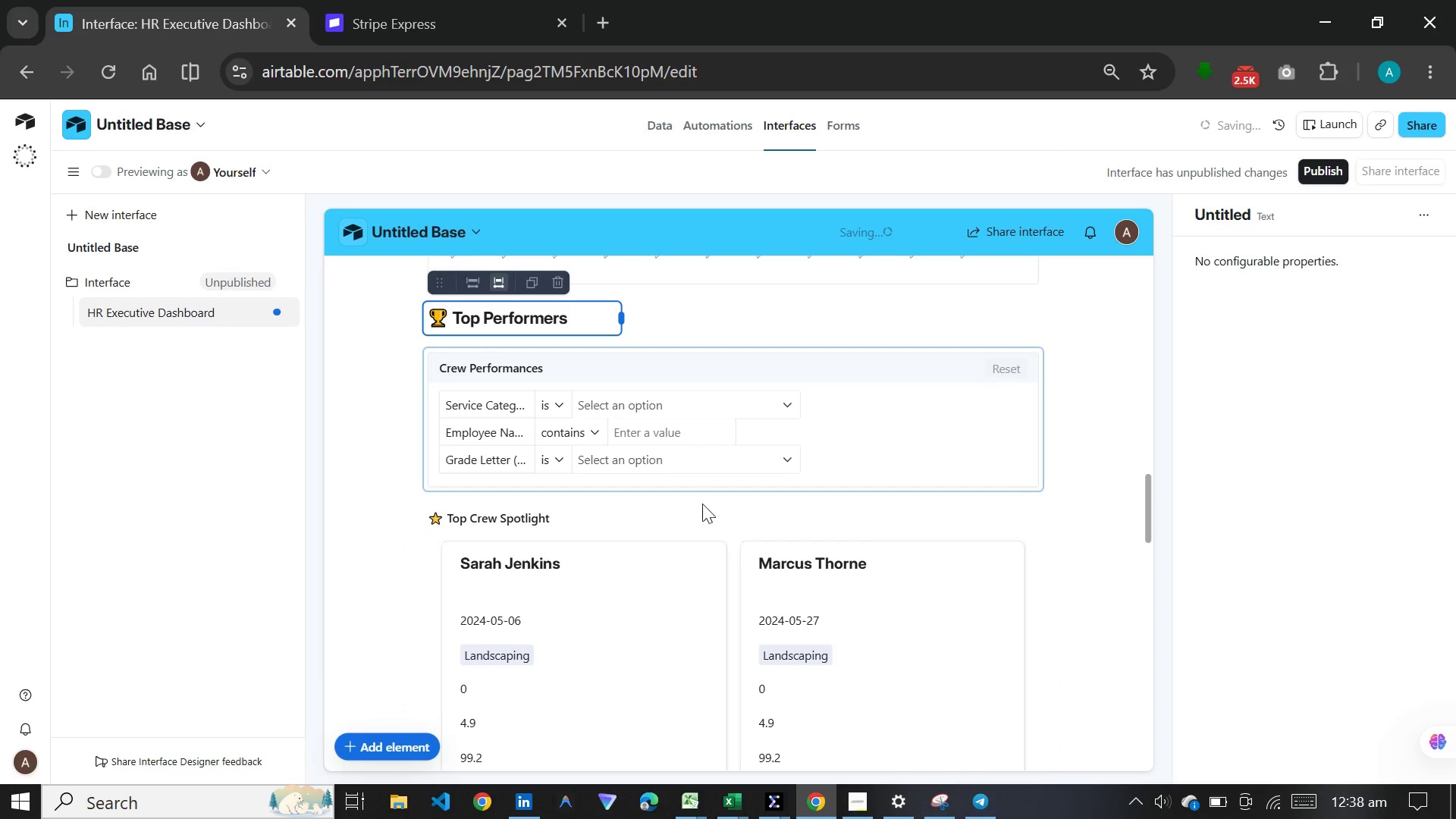 
scroll: coordinate [593, 651], scroll_direction: down, amount: 24.0
 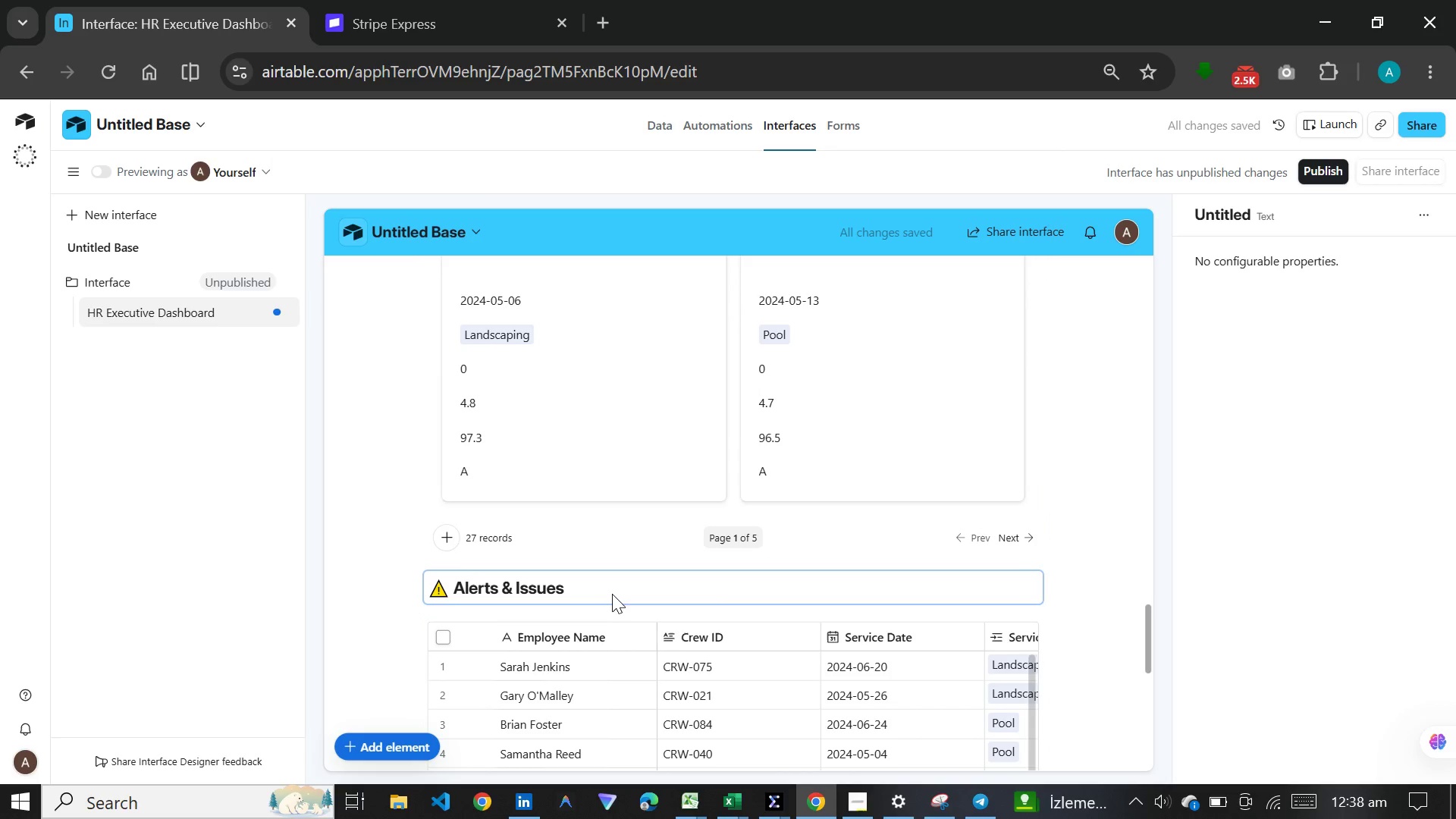 
left_click([612, 592])
 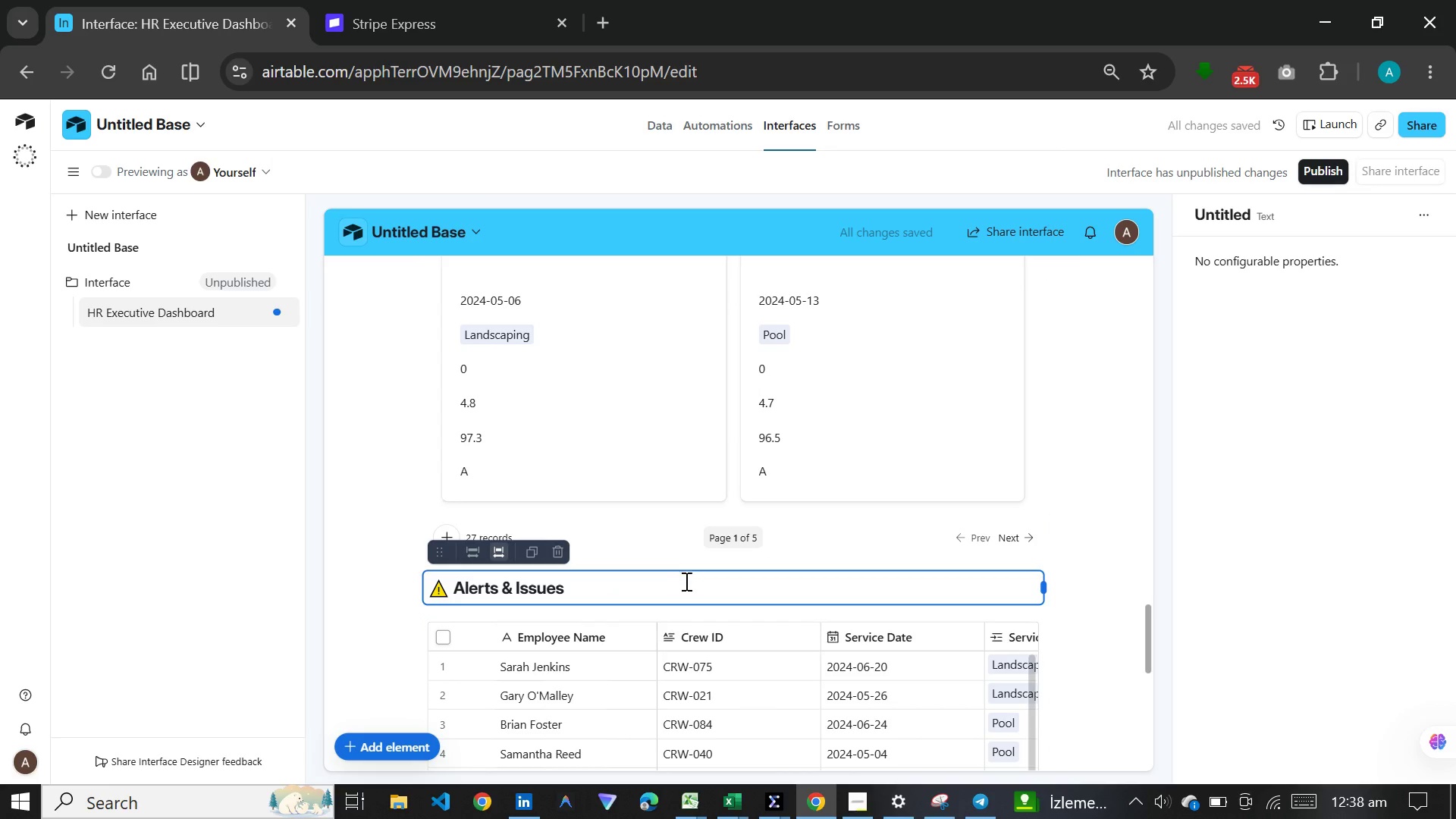 
left_click([682, 583])
 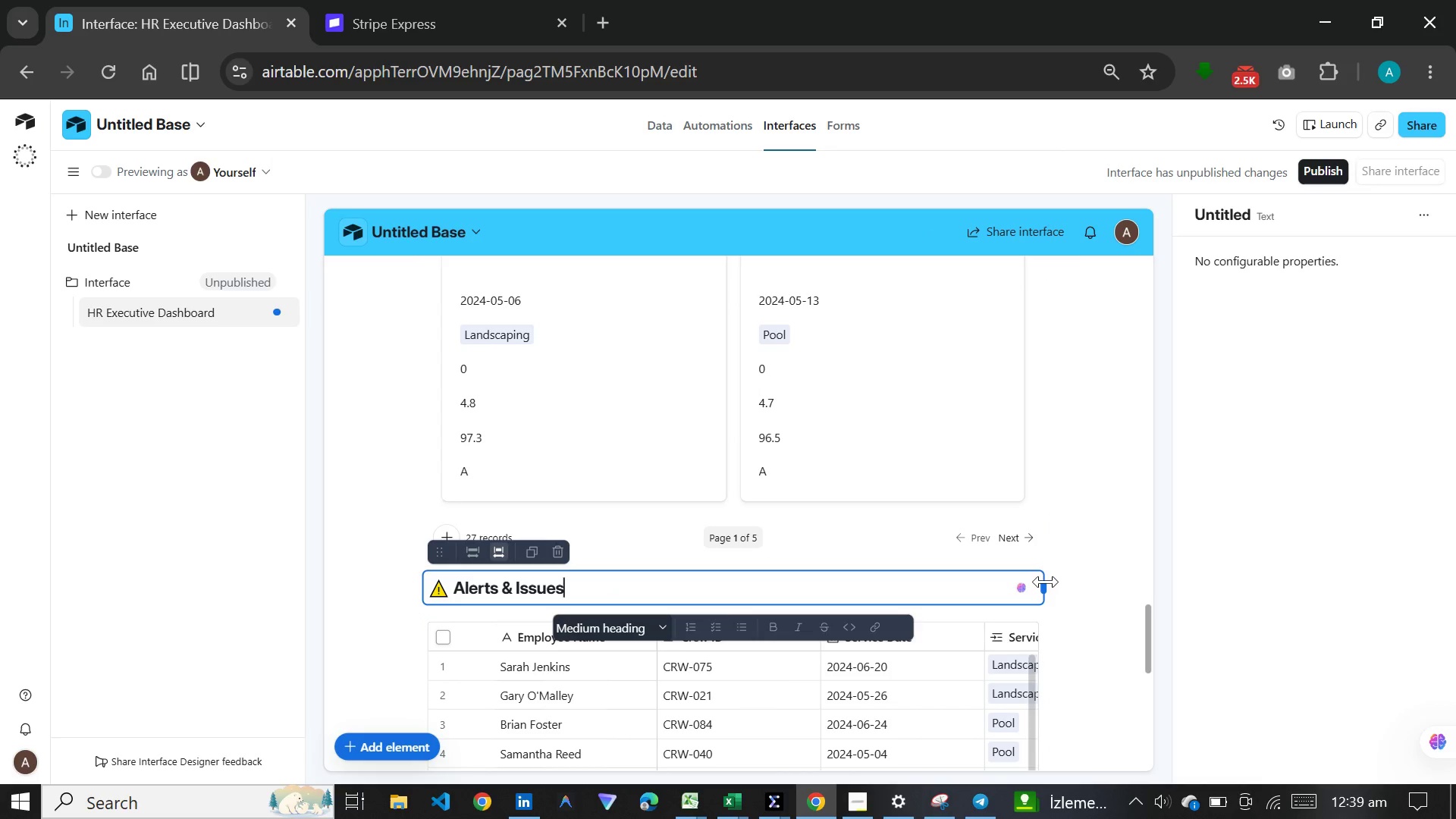 
left_click_drag(start_coordinate=[1046, 583], to_coordinate=[590, 579])
 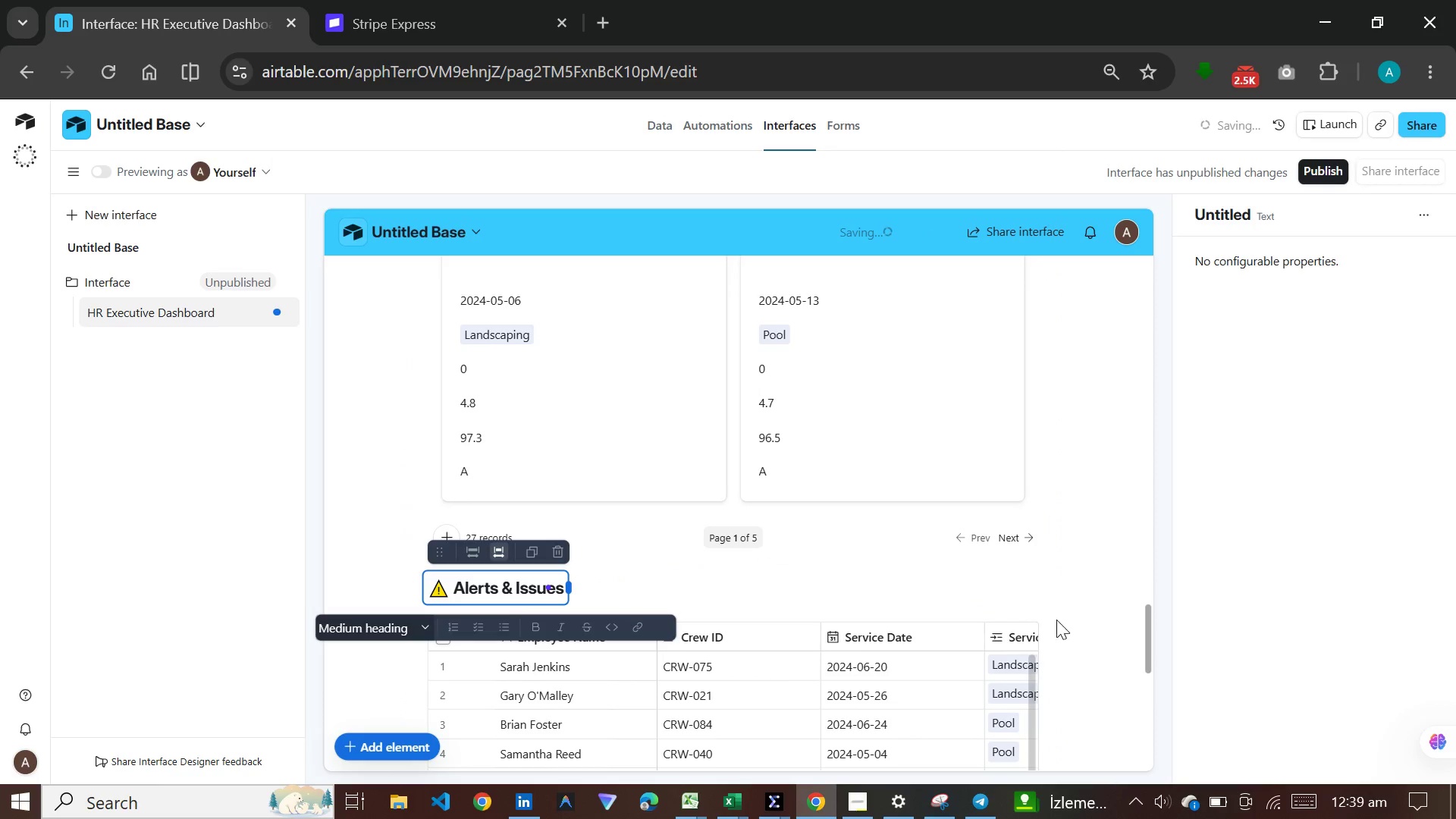 
left_click([1075, 628])
 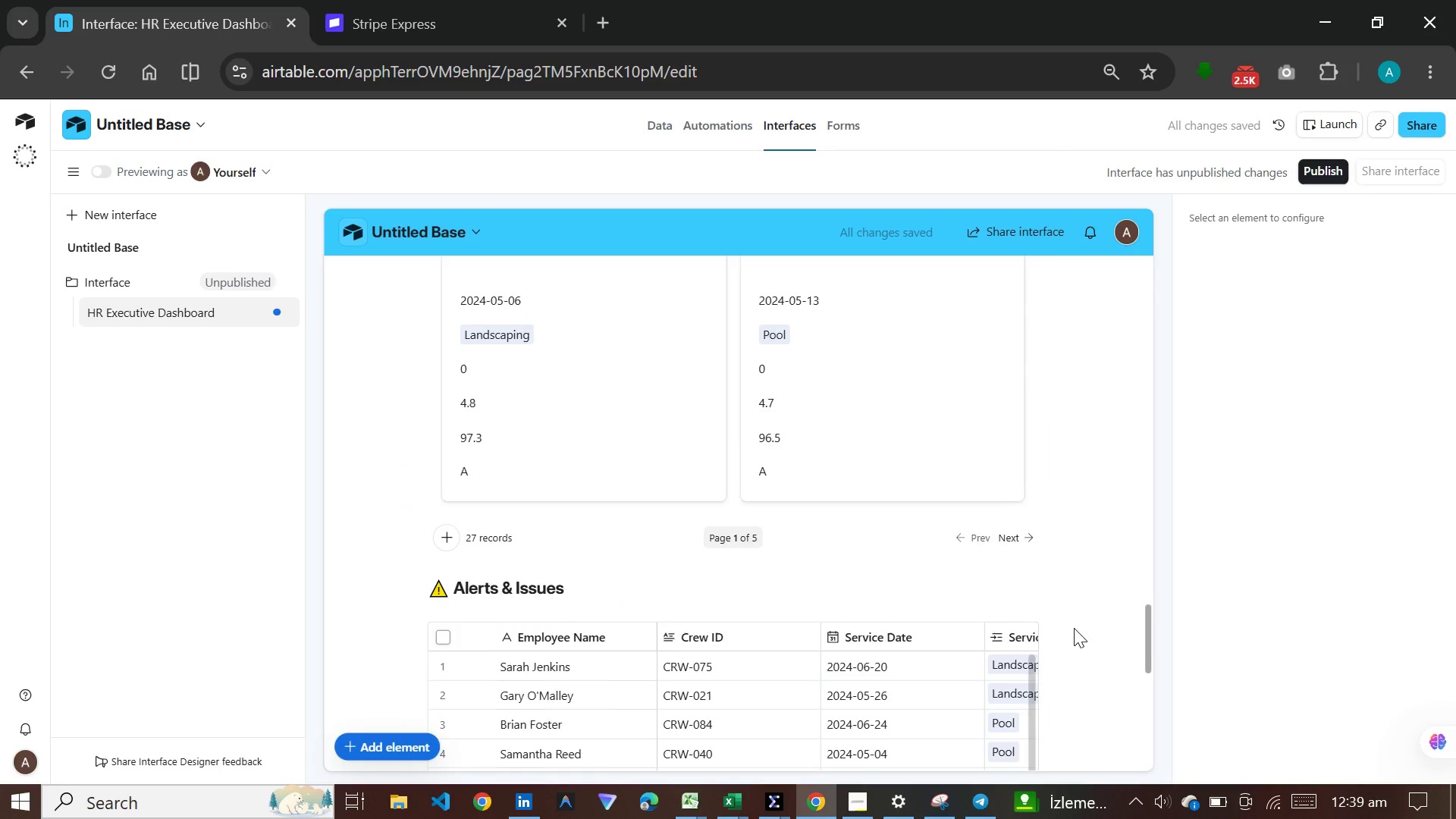 
scroll: coordinate [1074, 628], scroll_direction: down, amount: 11.0
 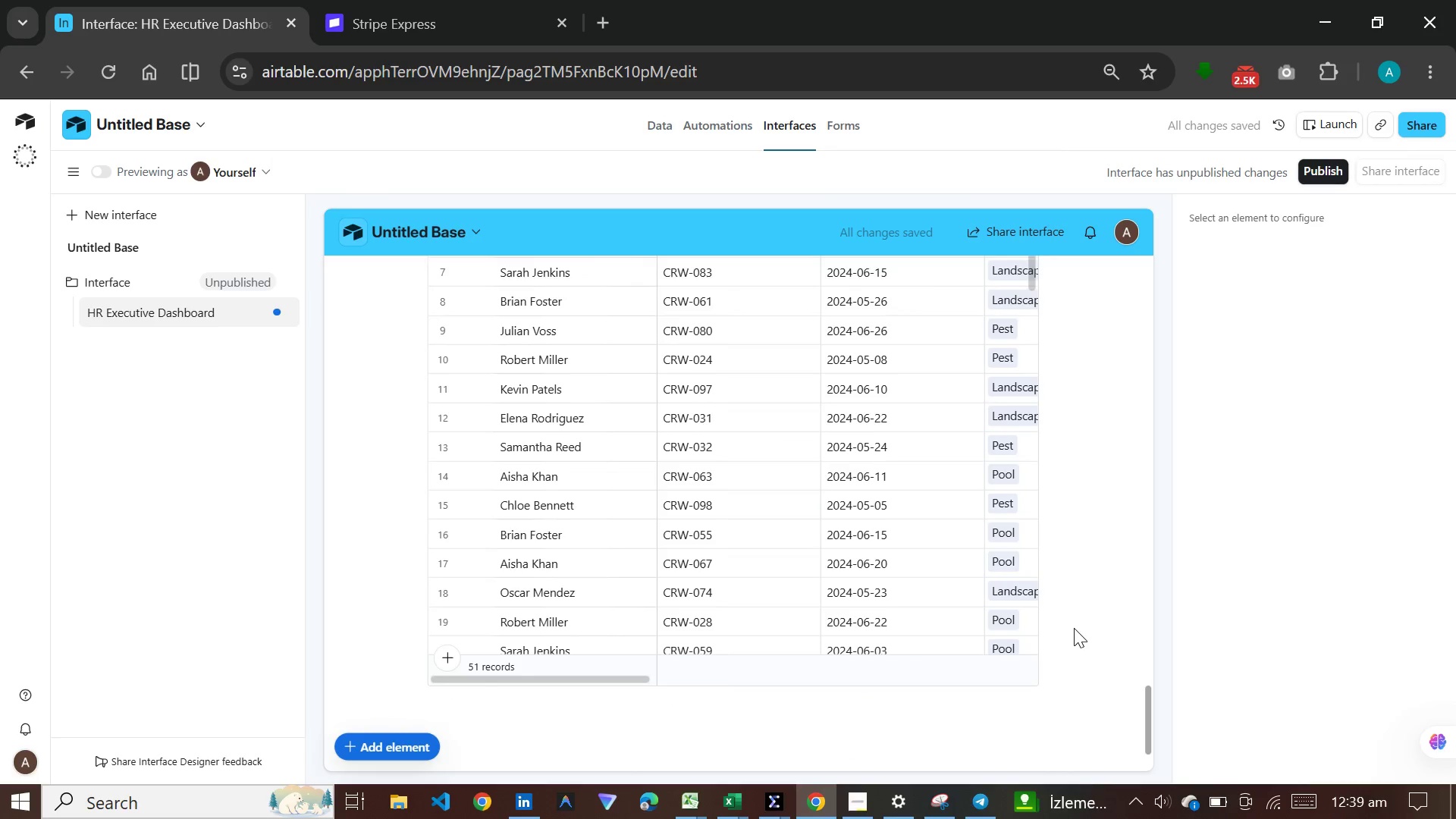 
scroll: coordinate [1074, 628], scroll_direction: up, amount: 39.0
 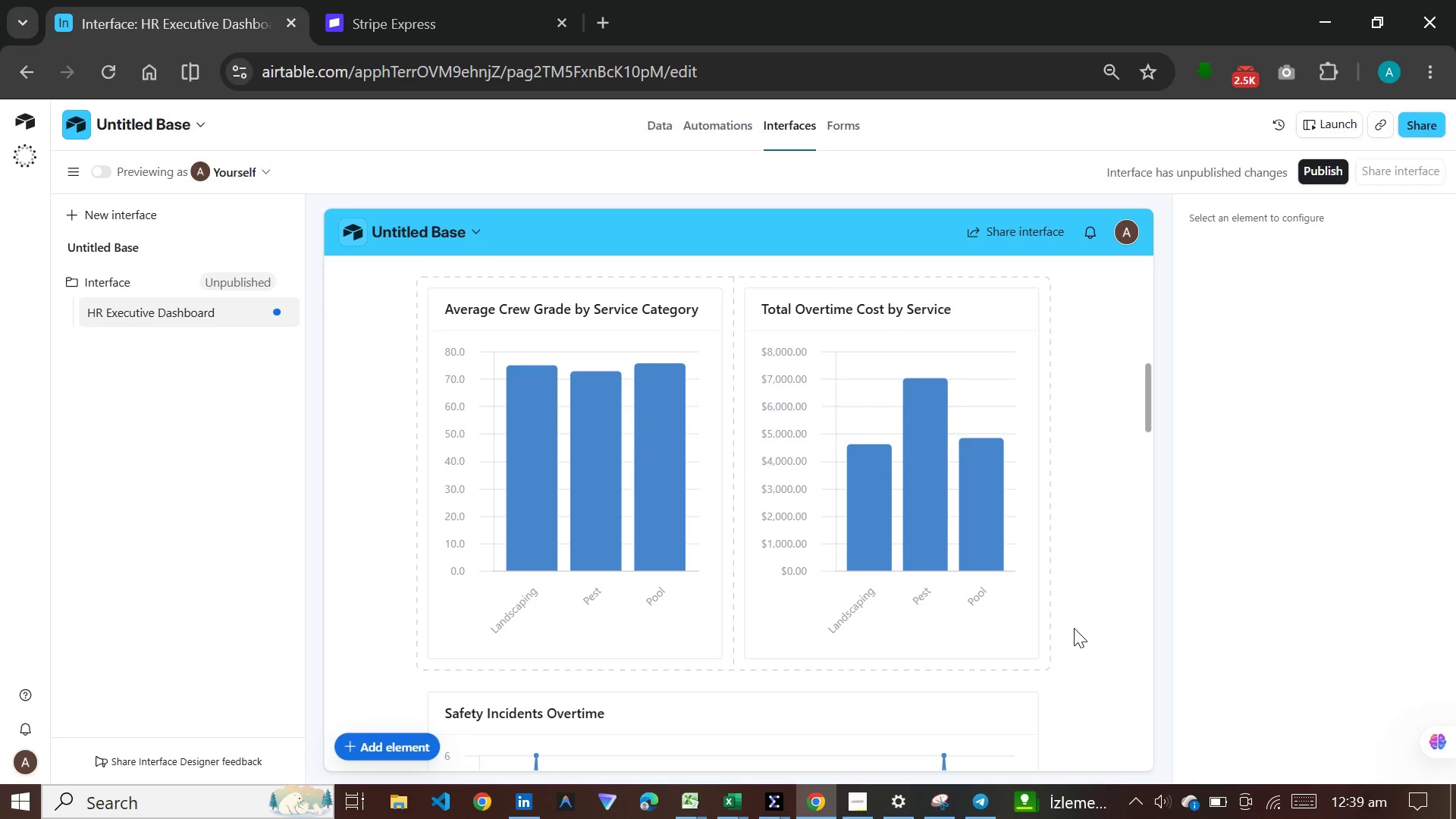 
wait(5.62)
 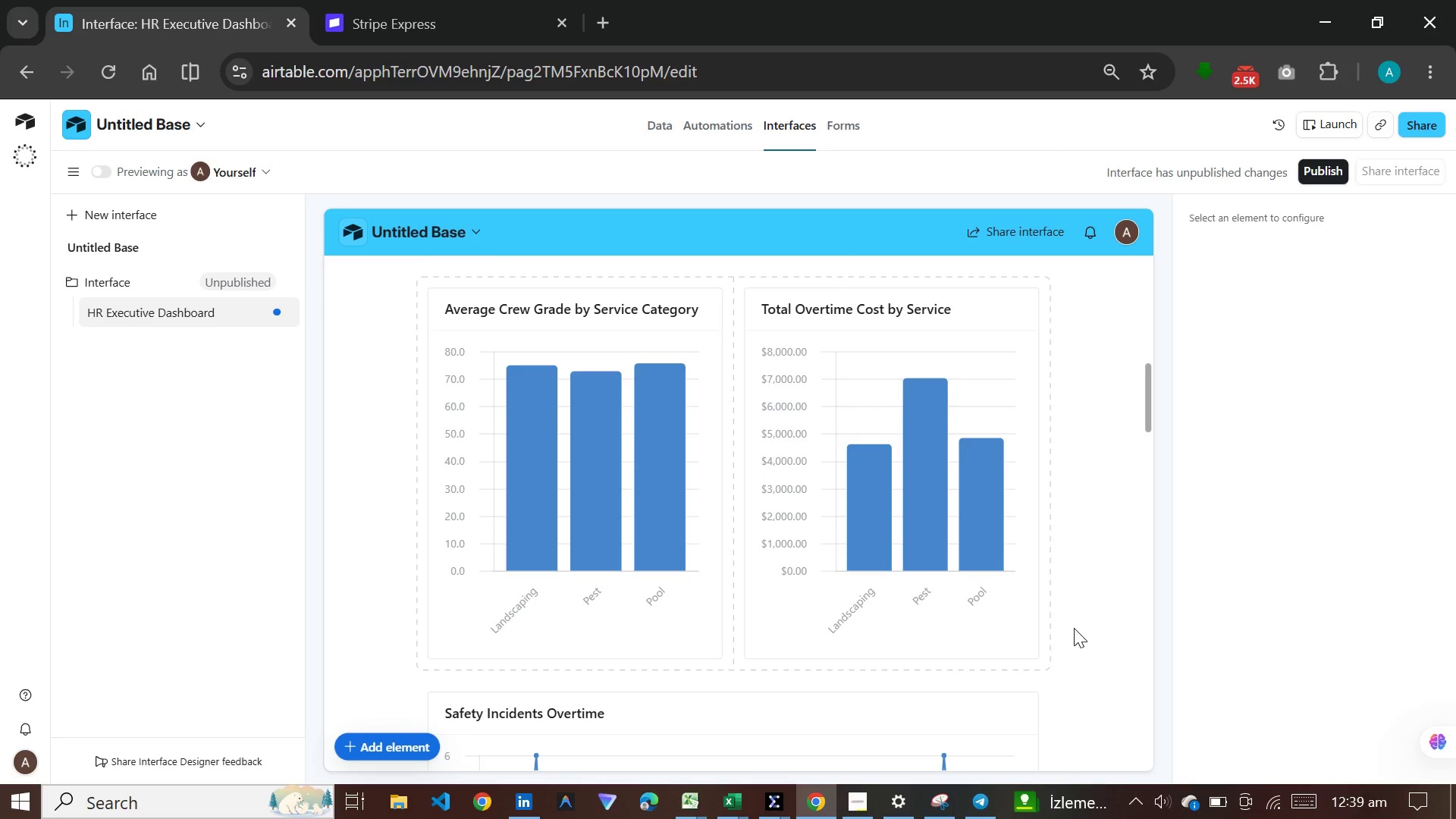 
scroll: coordinate [1074, 628], scroll_direction: down, amount: 44.0
 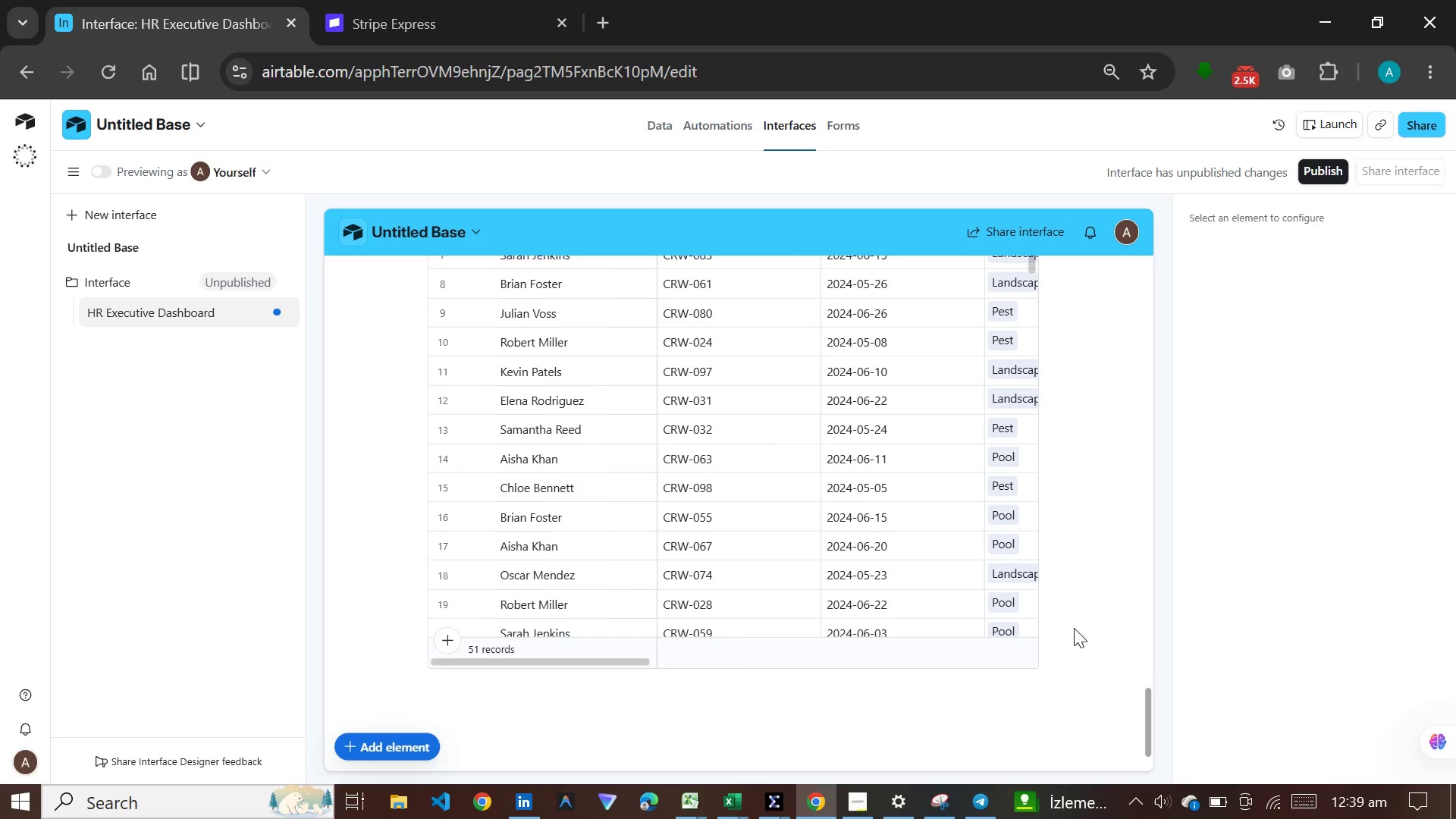 
wait(10.94)
 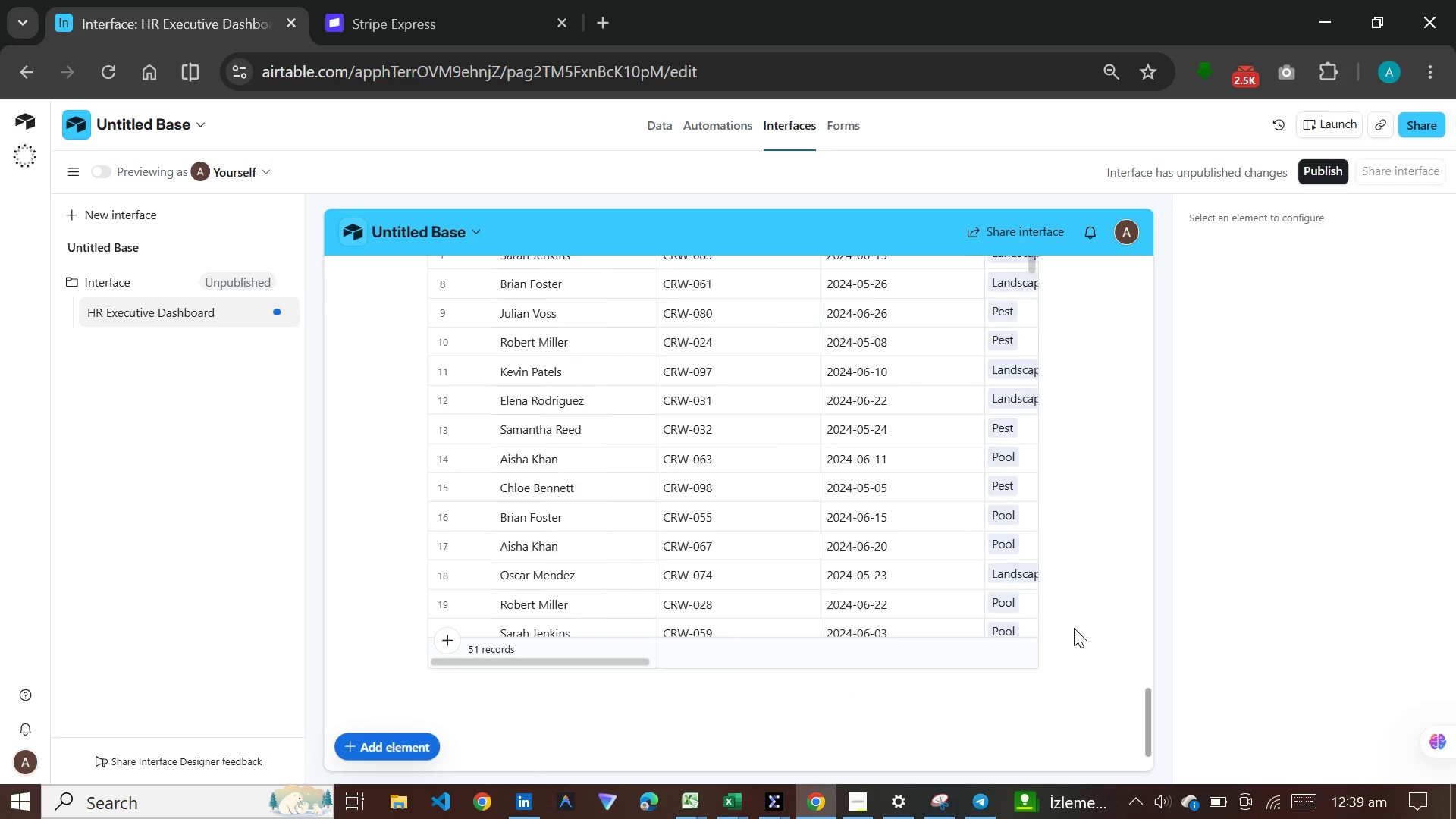 
left_click([977, 803])
 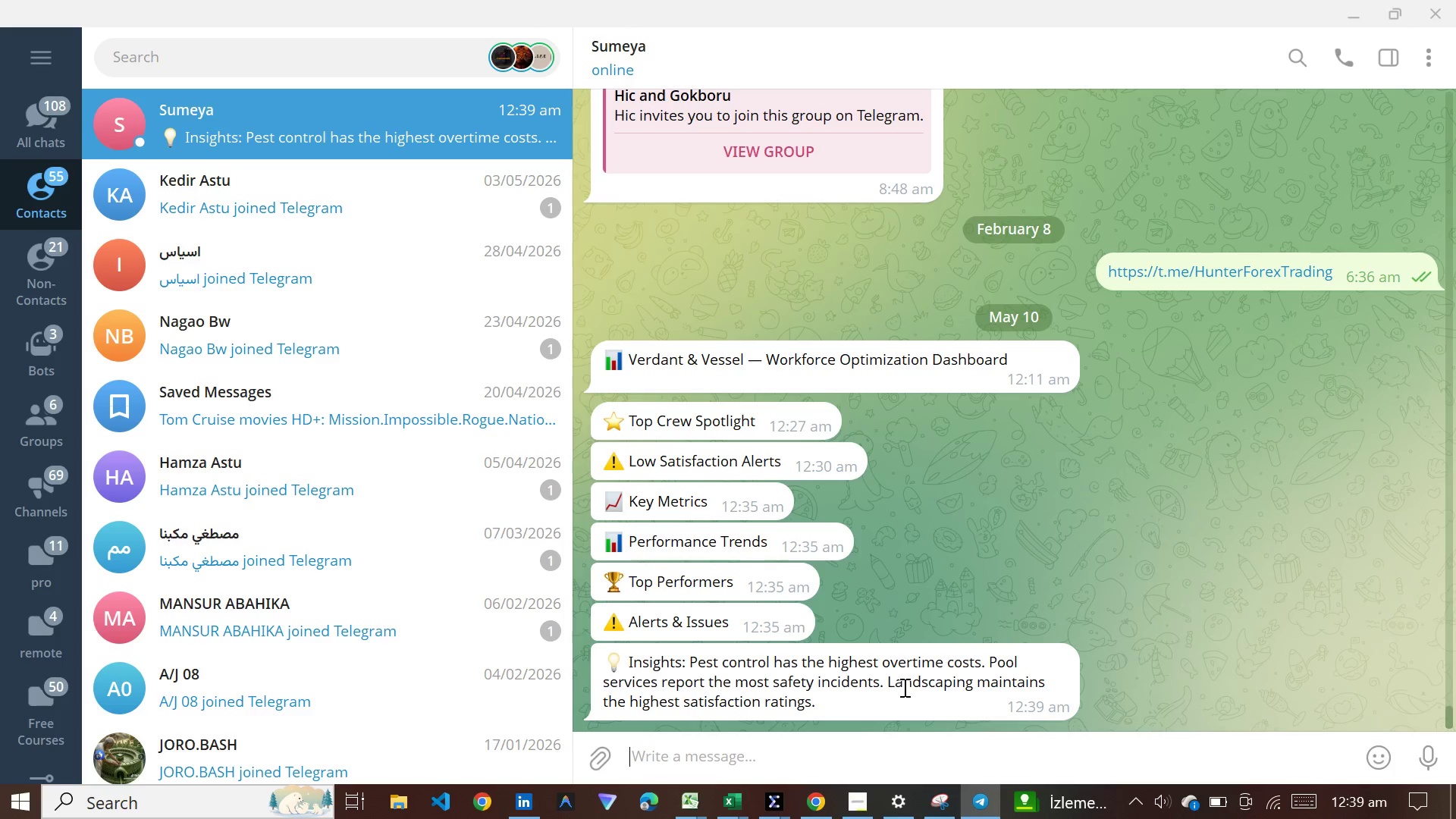 
left_click([903, 687])
 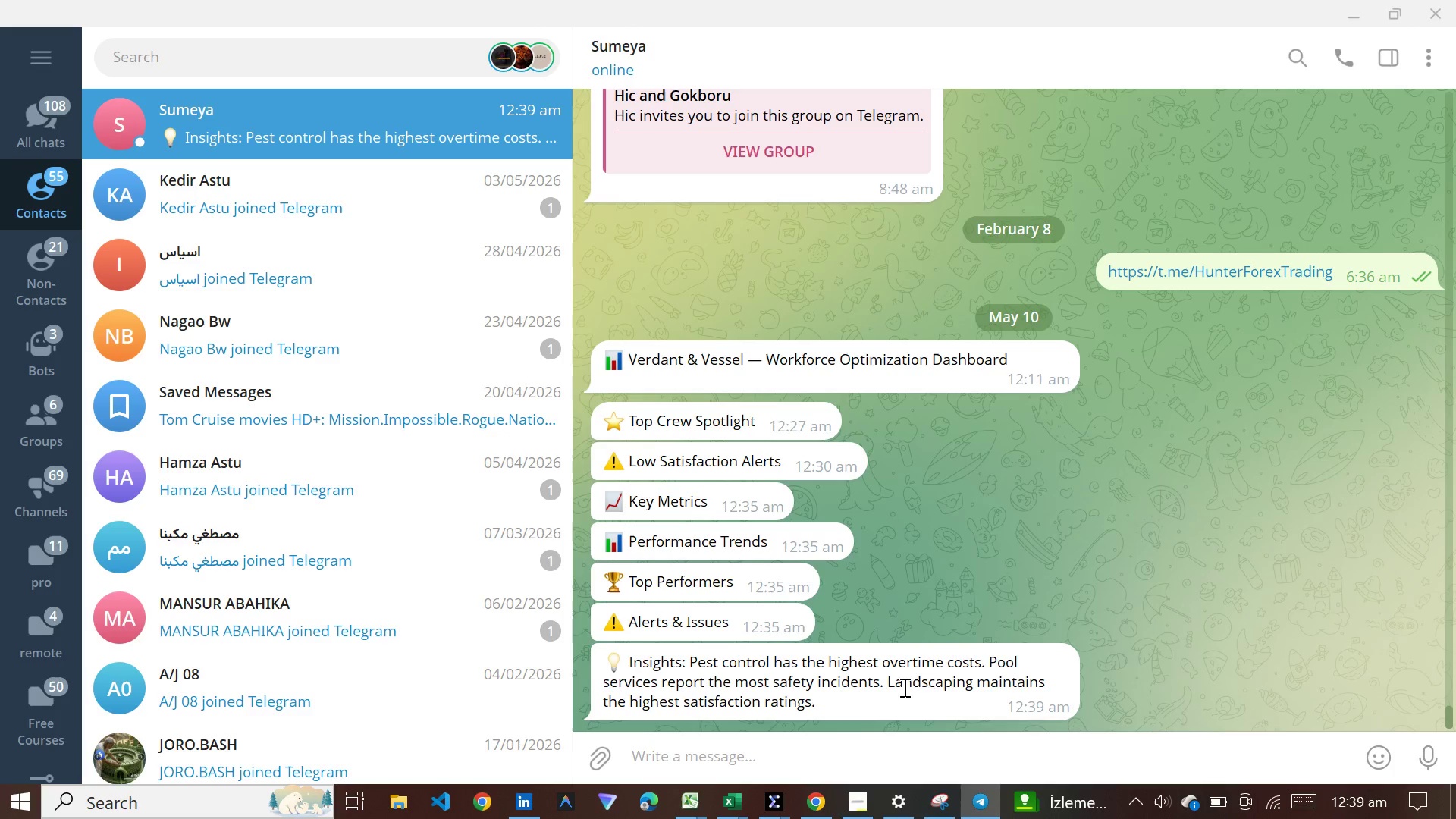 
right_click([903, 687])
 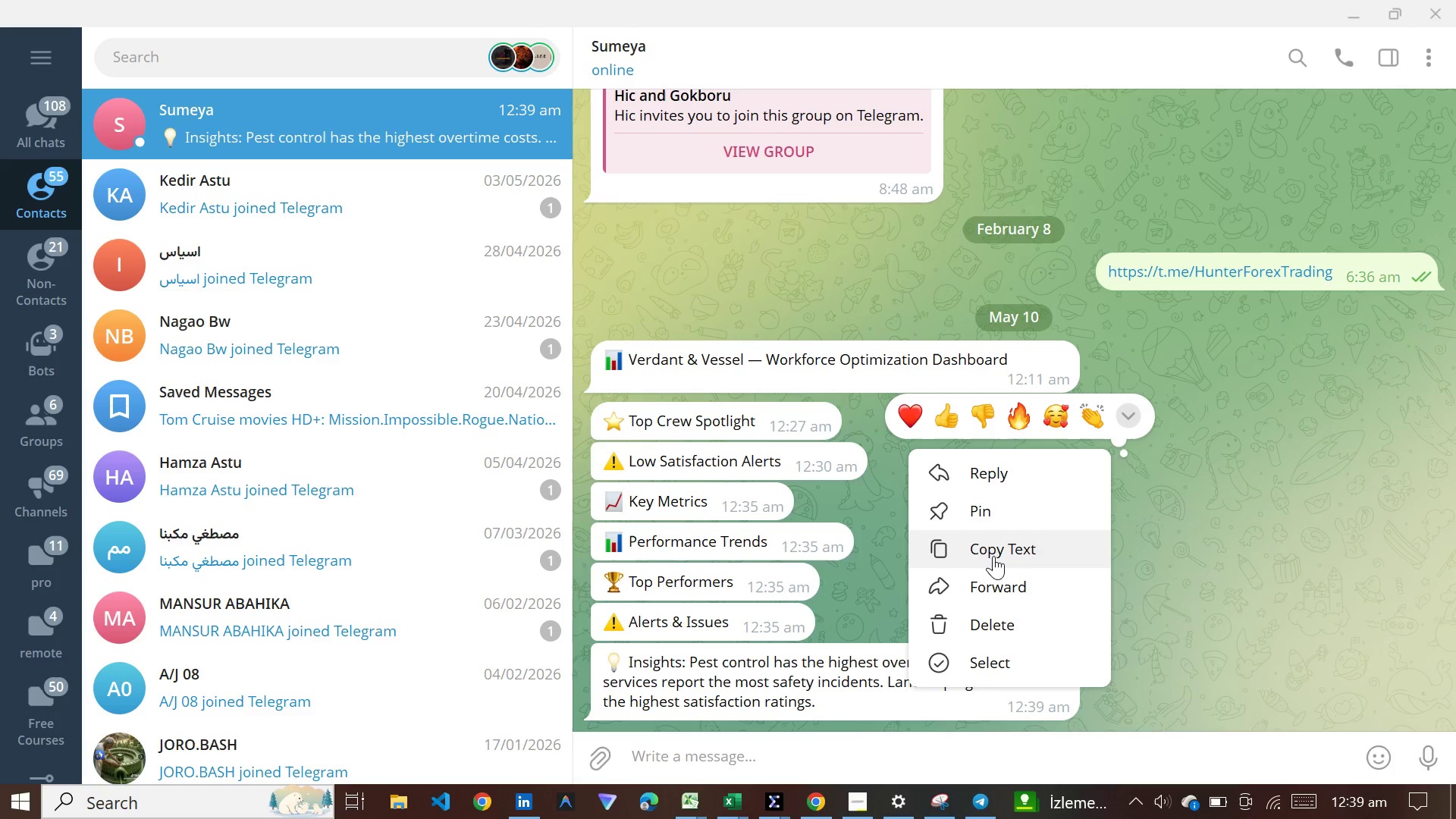 
left_click([993, 556])
 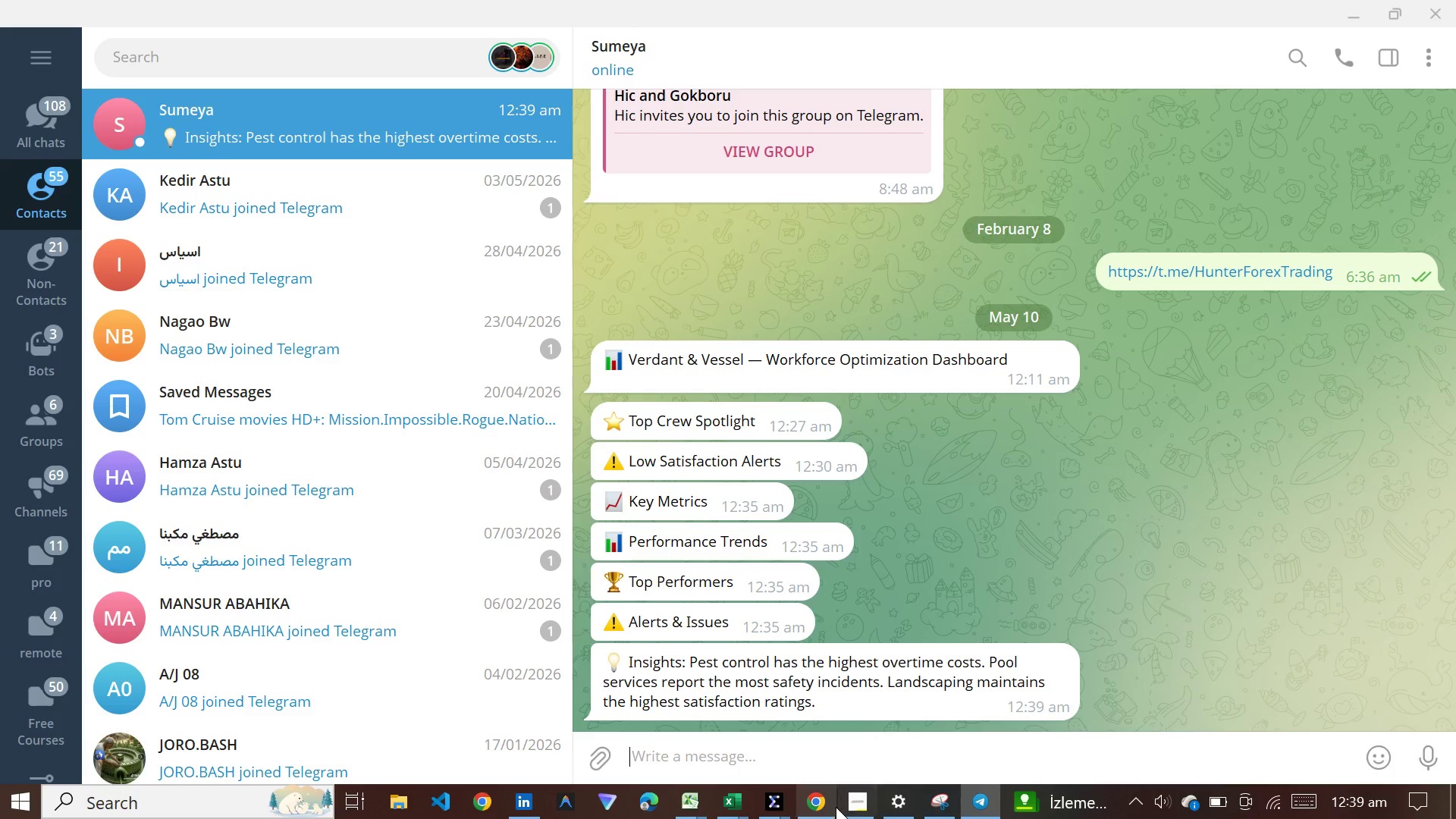 
left_click([836, 807])
 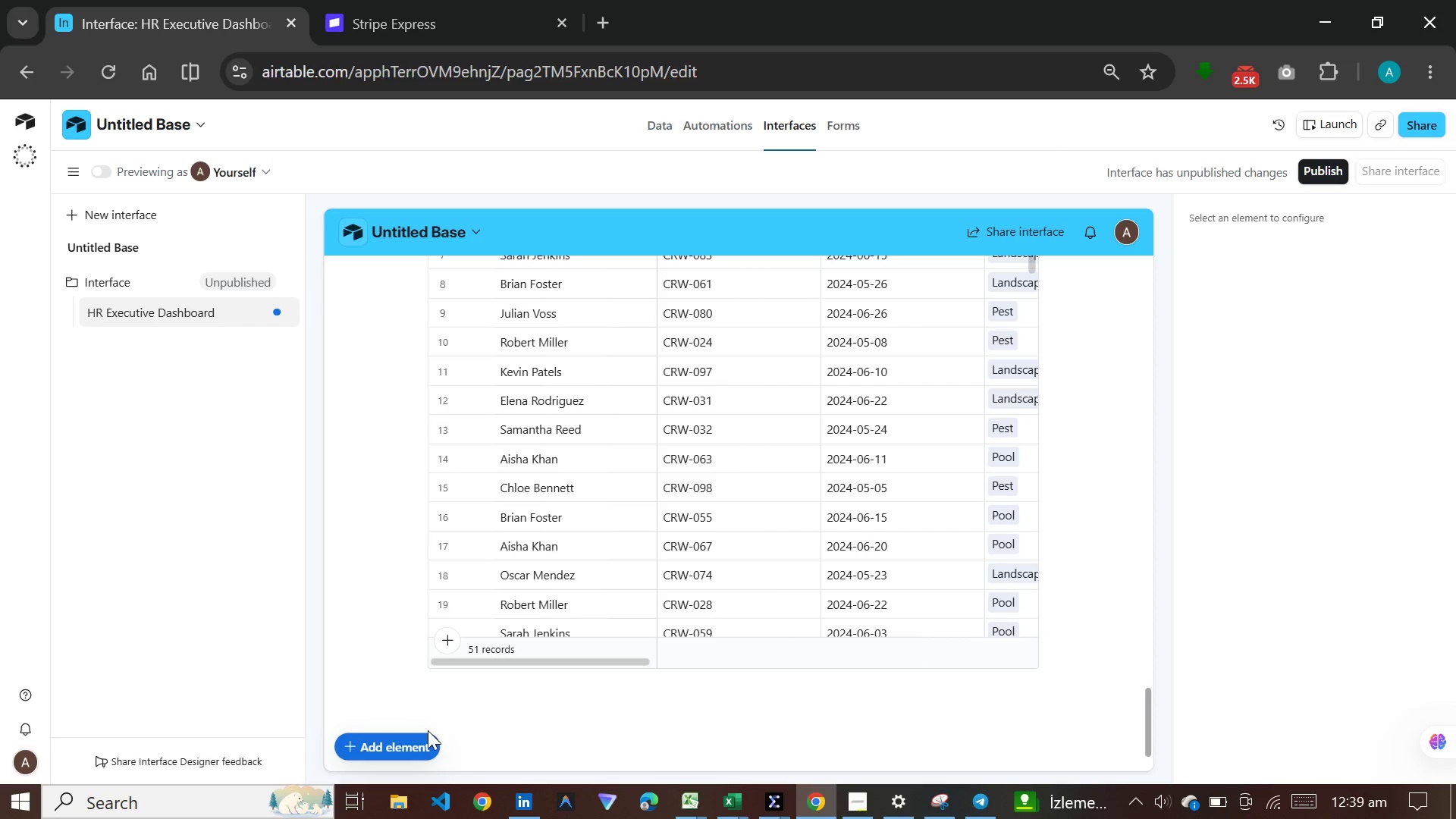 
left_click([410, 755])
 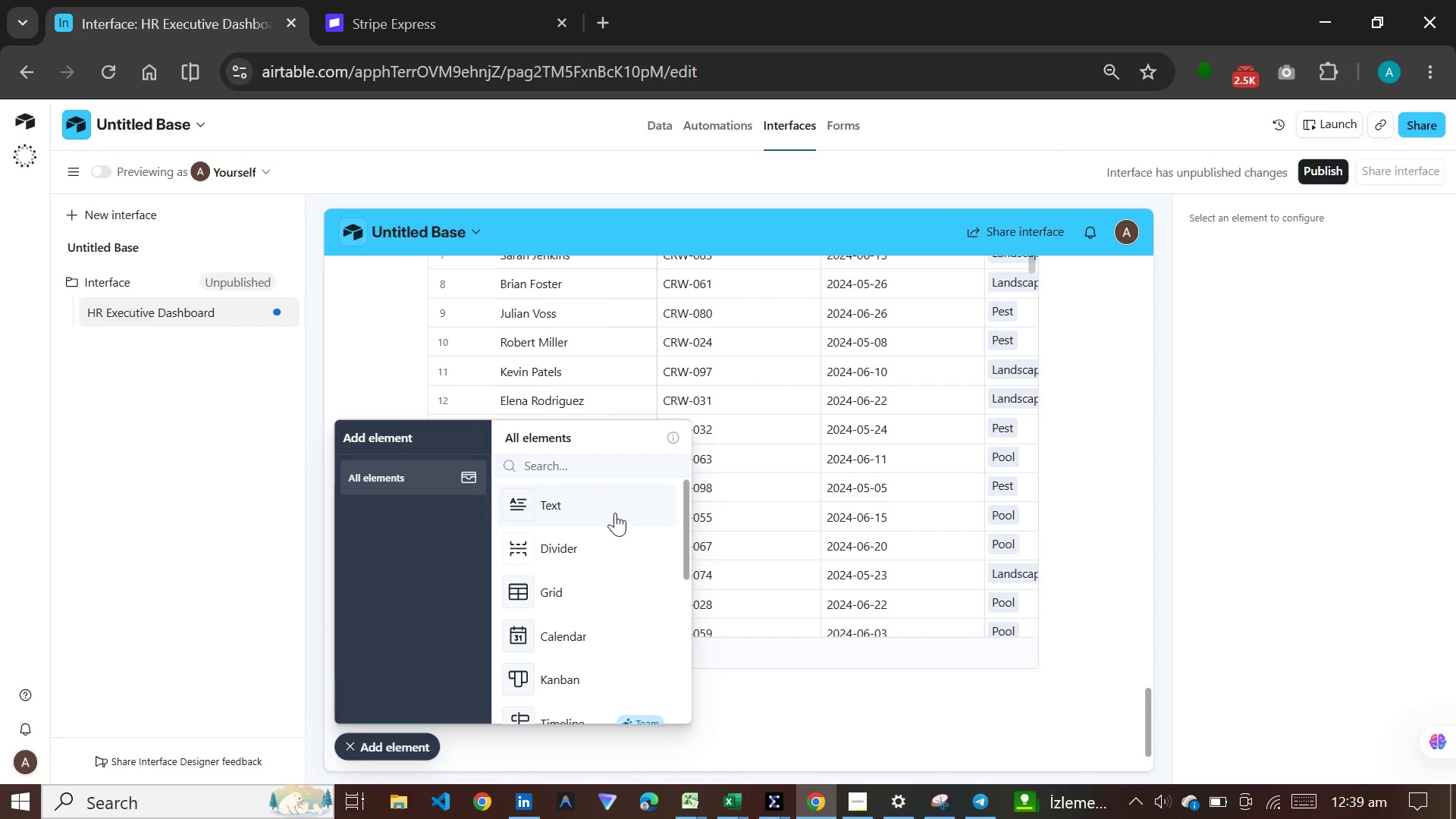 
left_click([615, 507])
 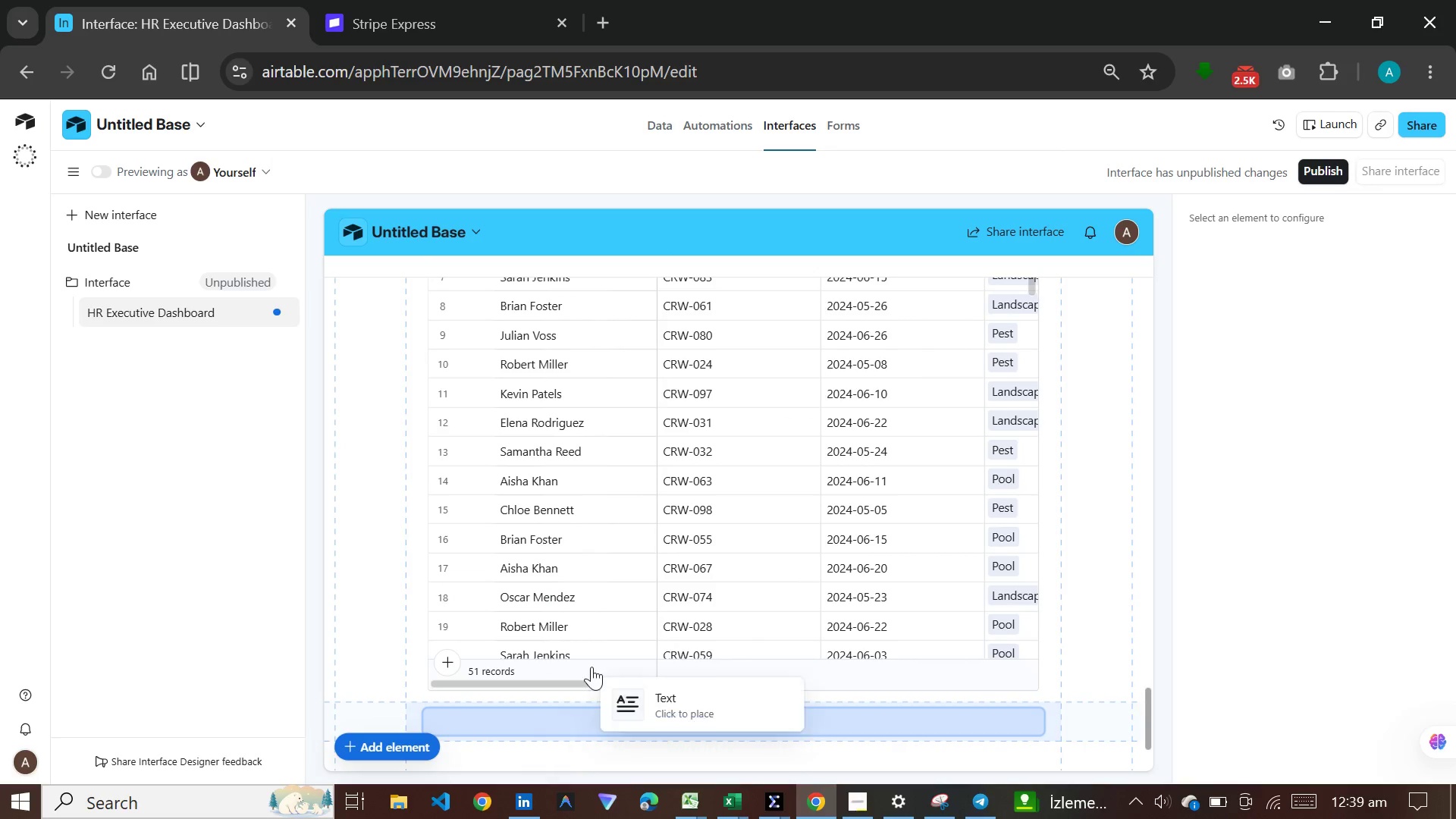 
left_click([522, 721])
 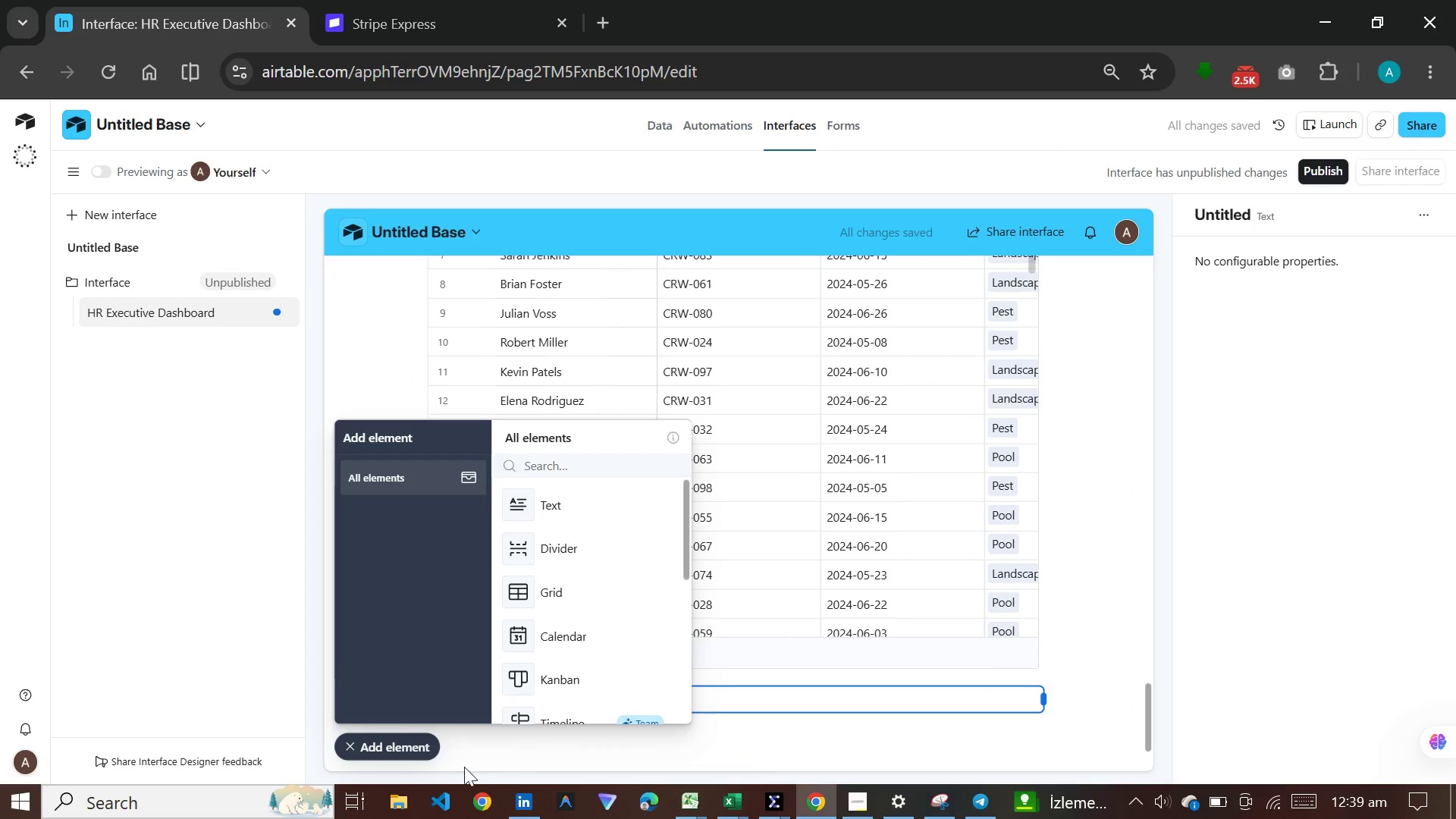 
left_click([381, 736])
 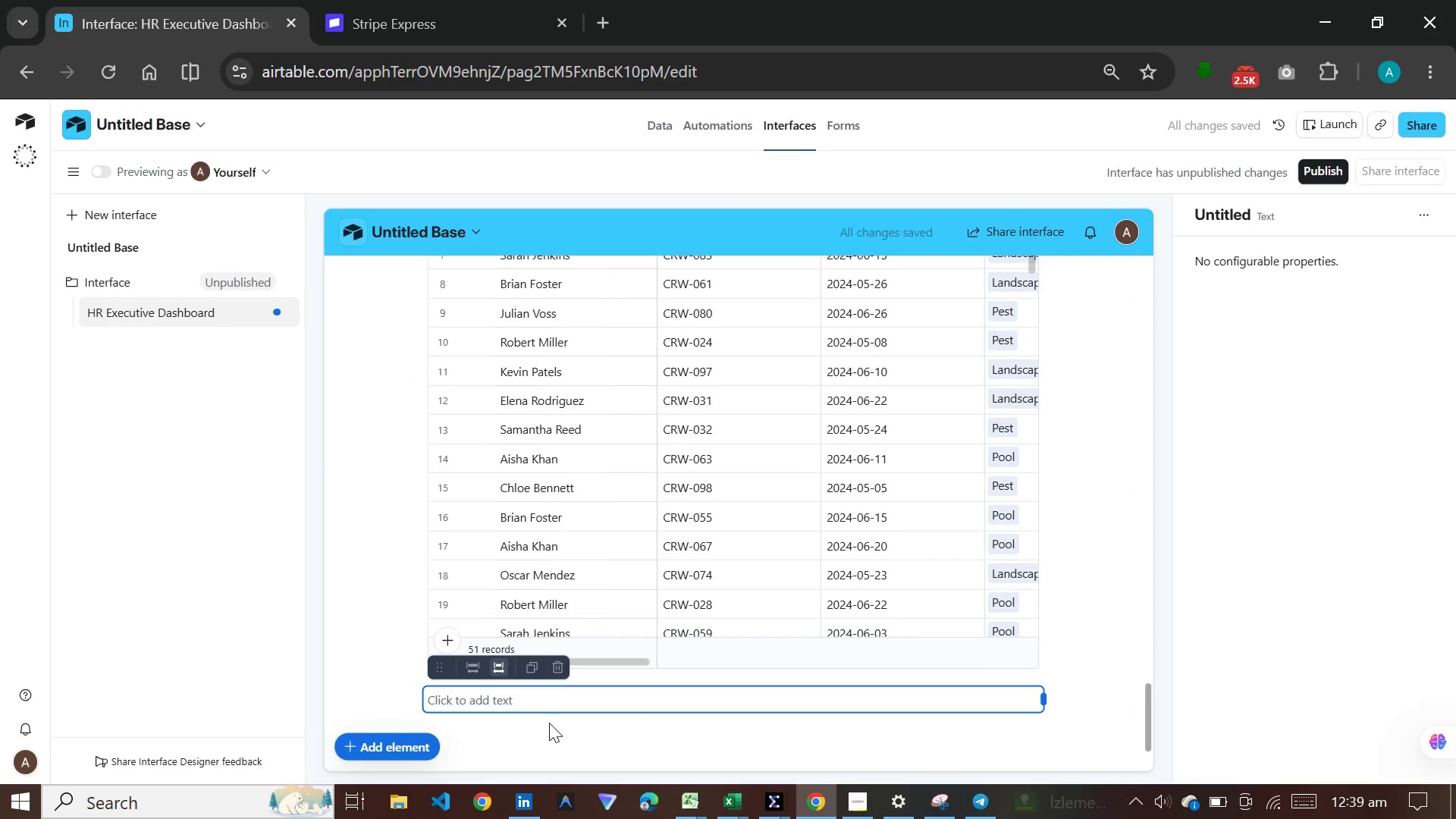 
scroll: coordinate [549, 723], scroll_direction: down, amount: 4.0
 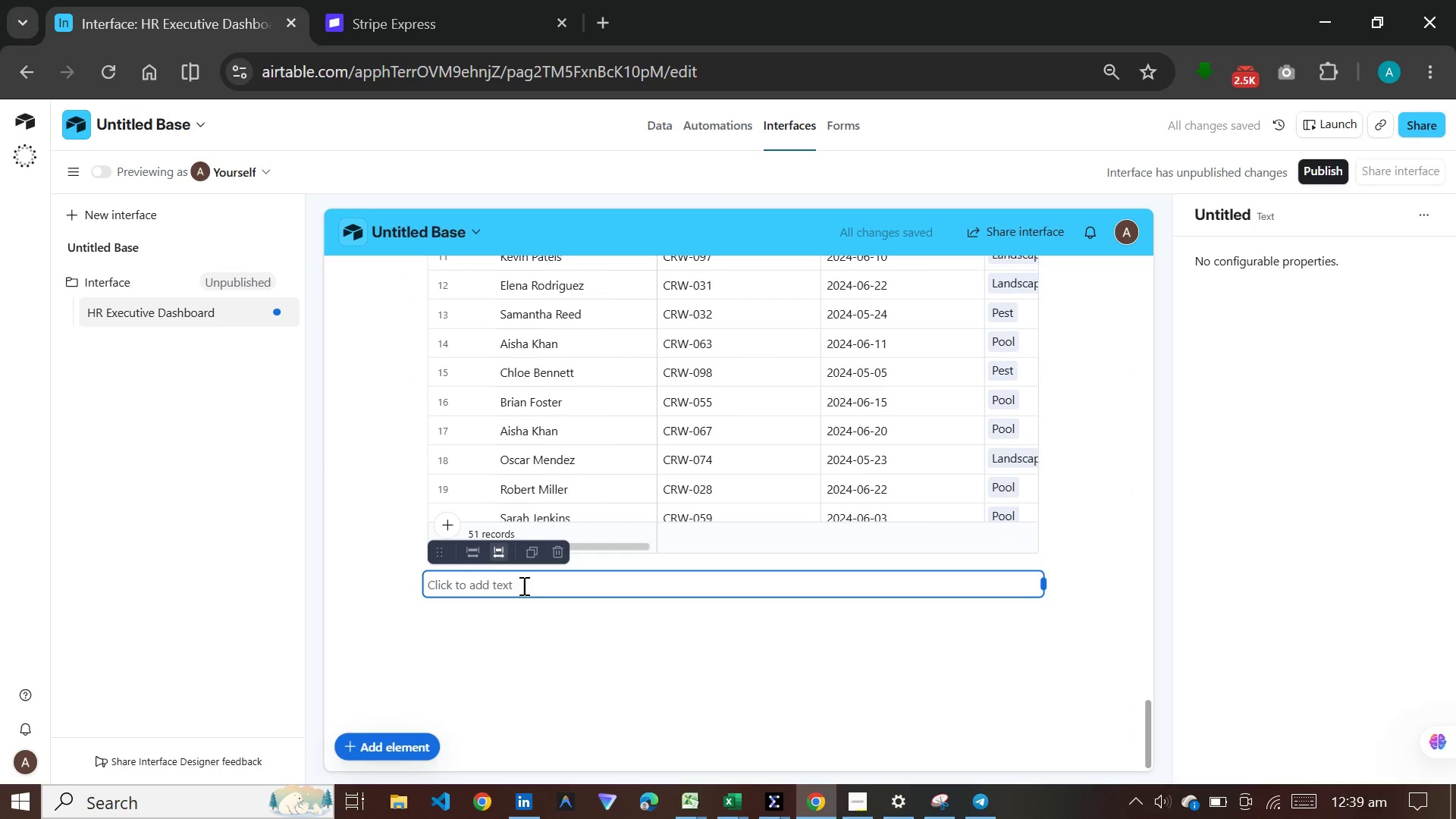 
left_click([522, 585])
 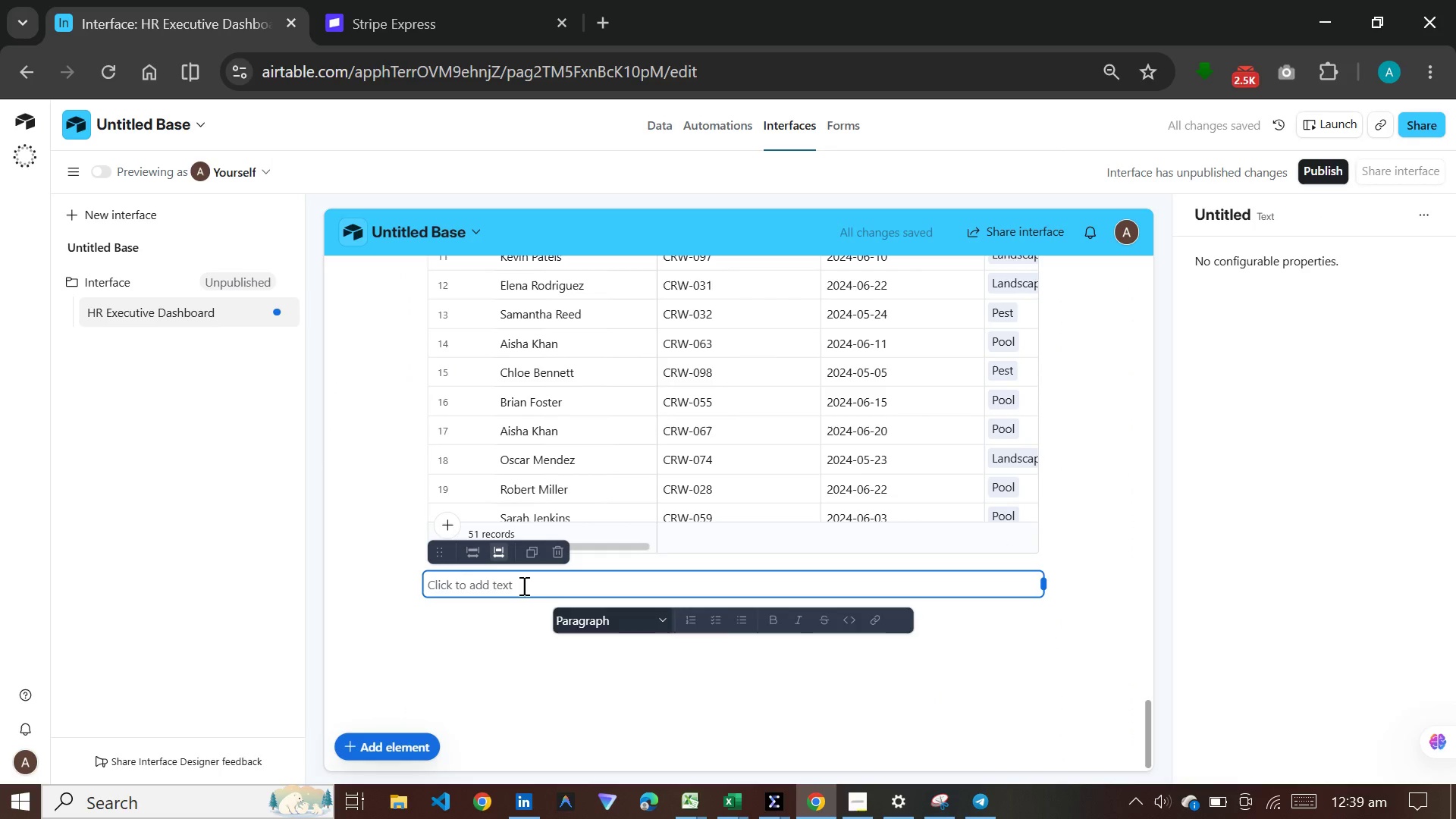 
key(Control+V)
 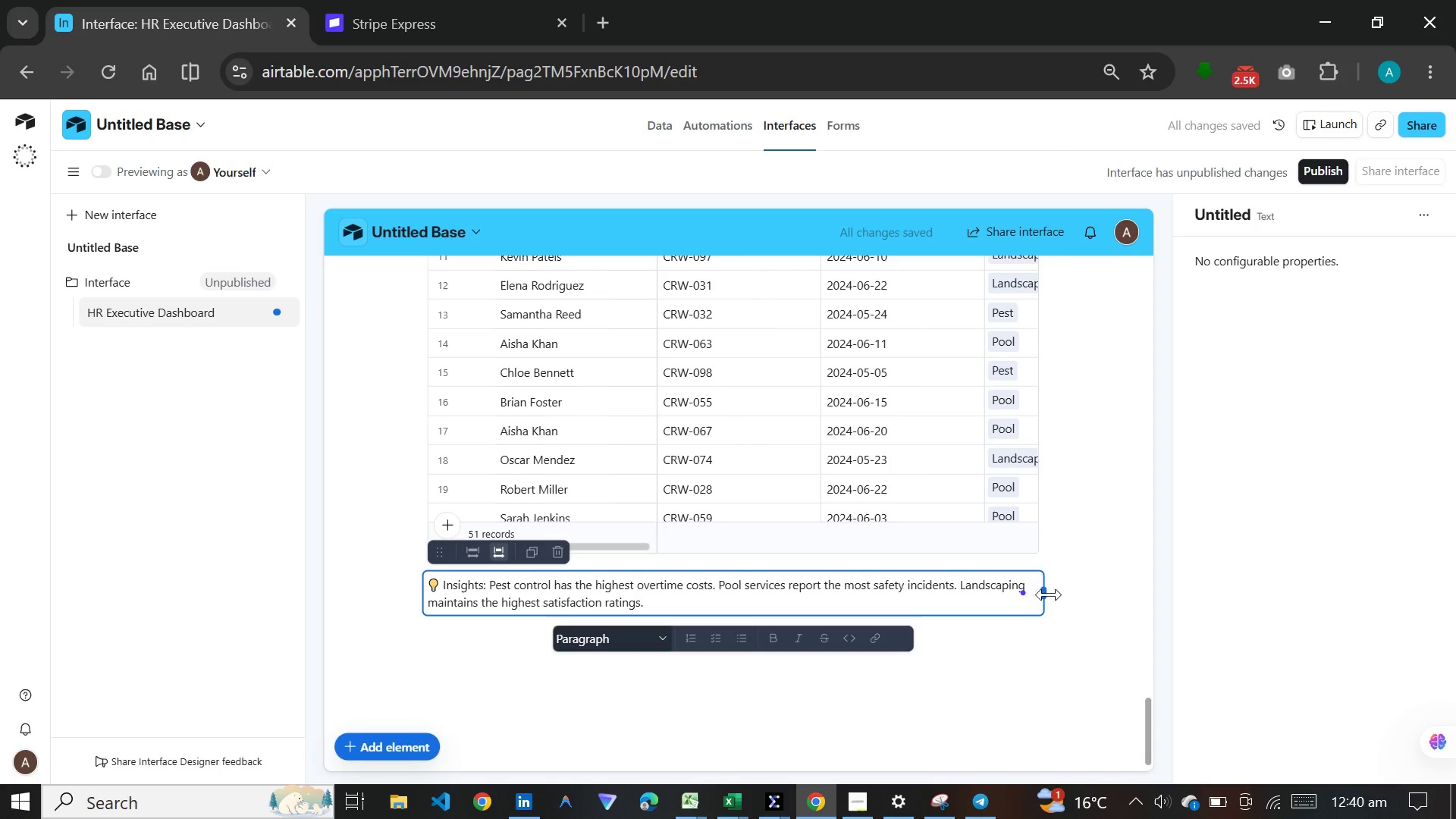 
wait(11.12)
 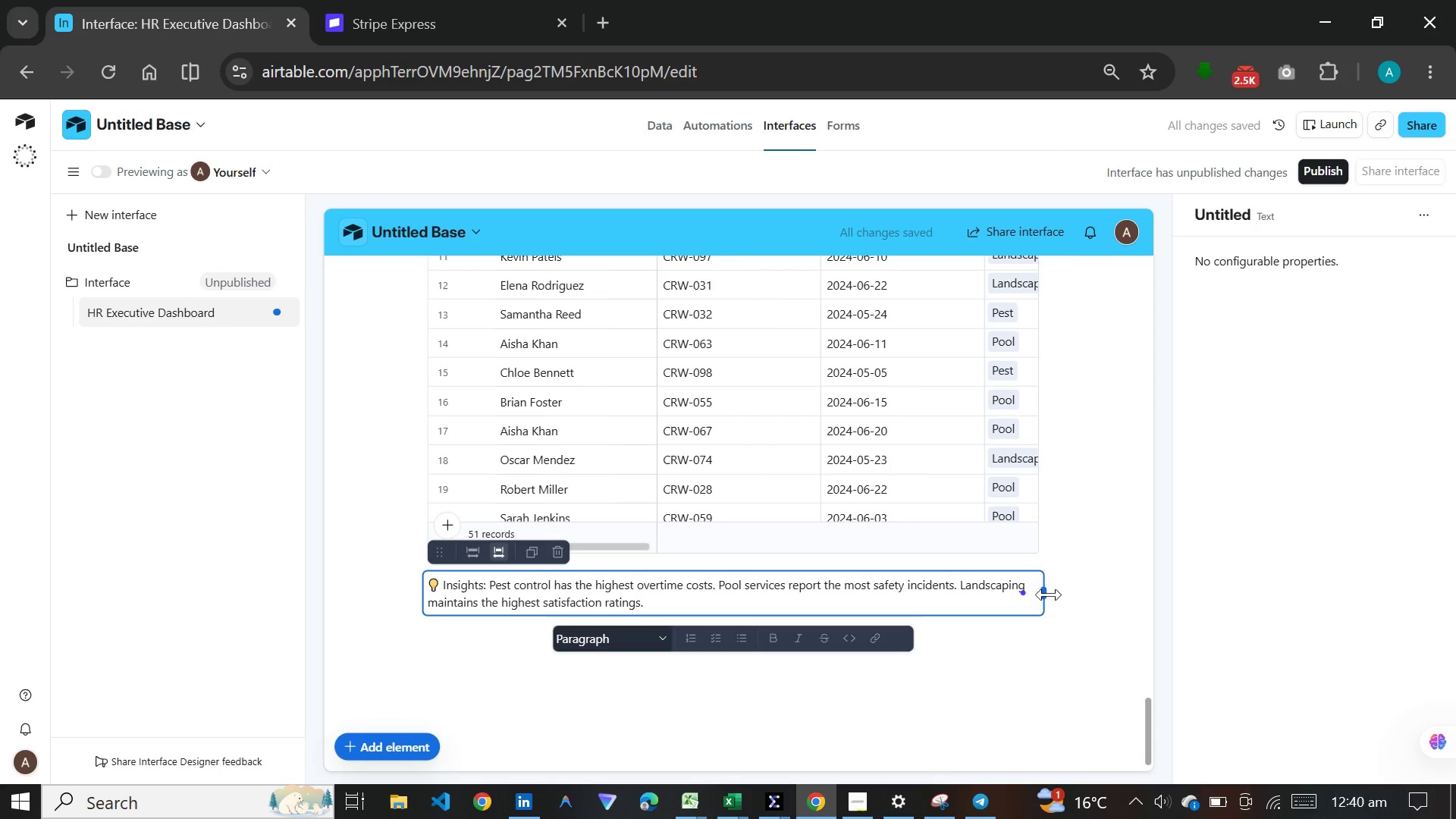 
left_click_drag(start_coordinate=[1049, 595], to_coordinate=[956, 612])
 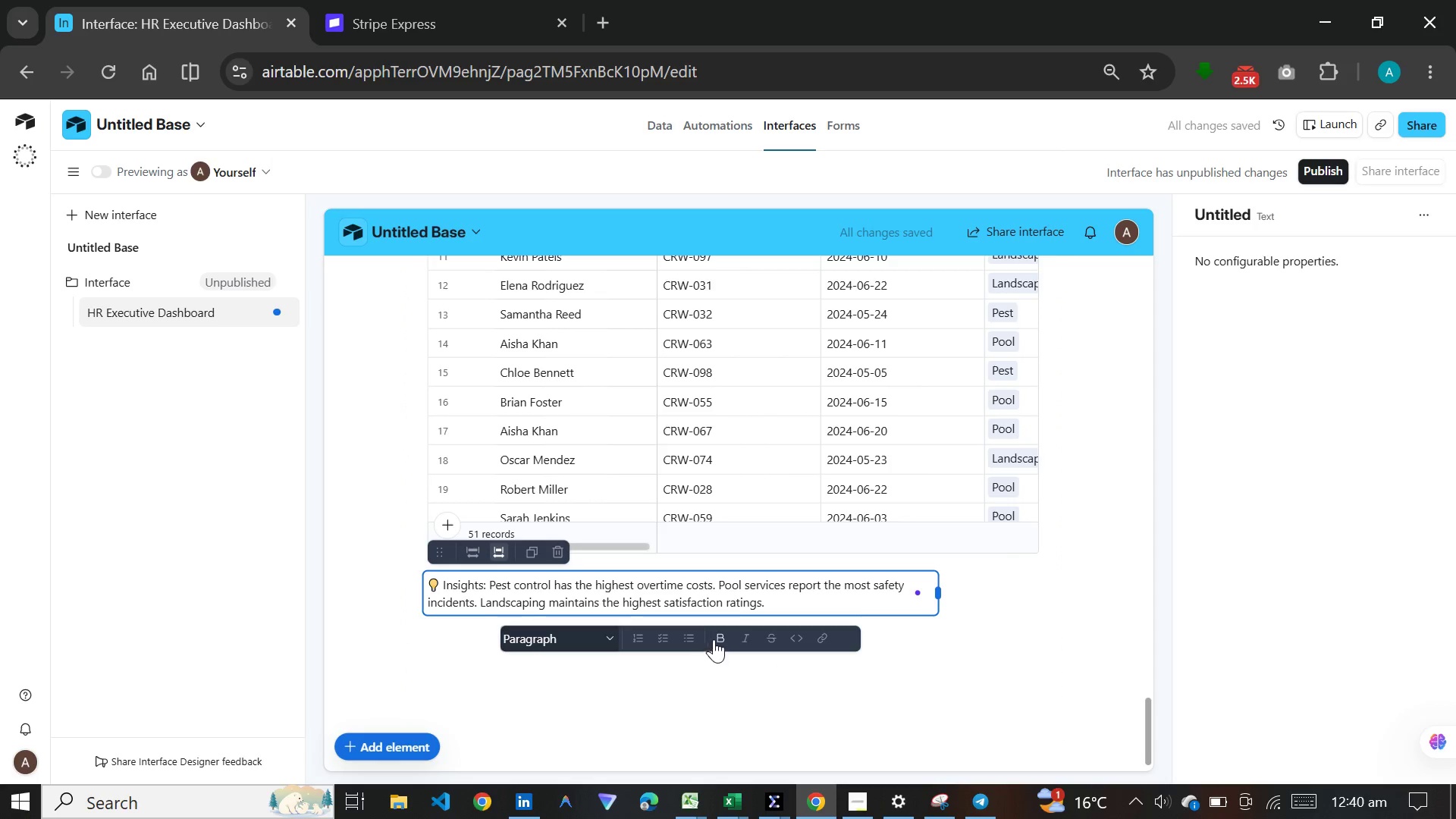 
left_click([748, 639])
 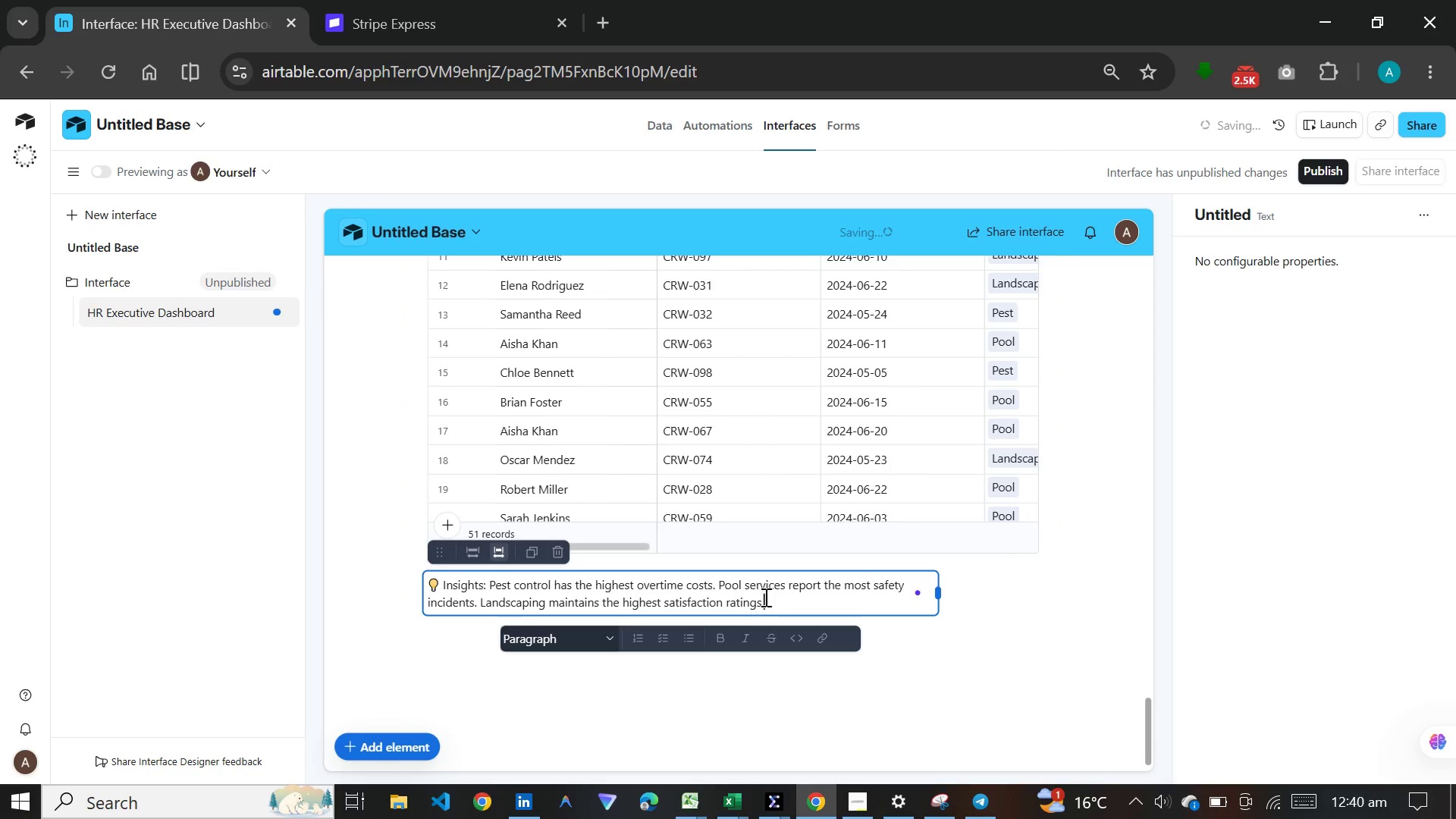 
left_click_drag(start_coordinate=[774, 601], to_coordinate=[431, 587])
 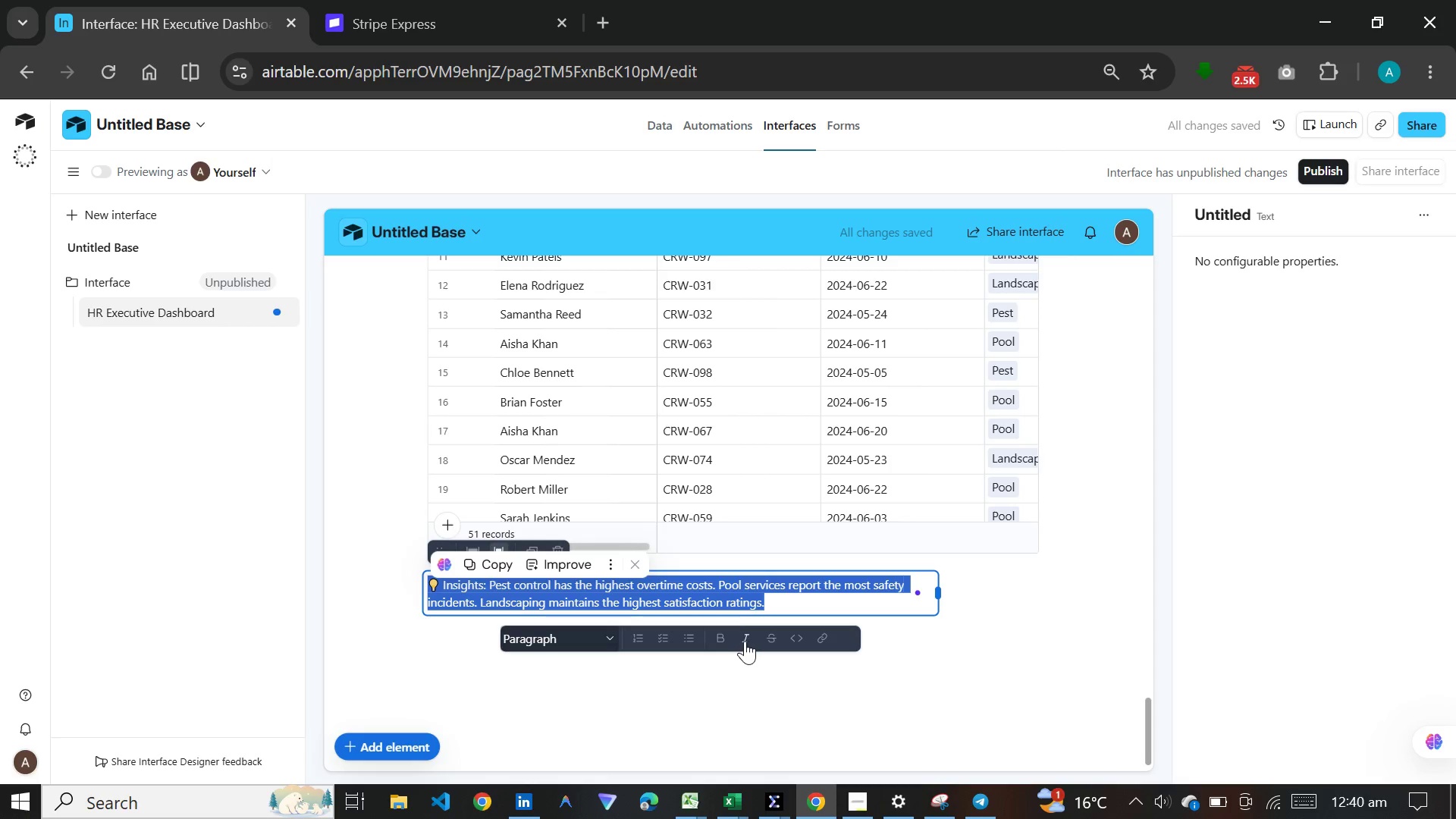 
left_click([742, 638])
 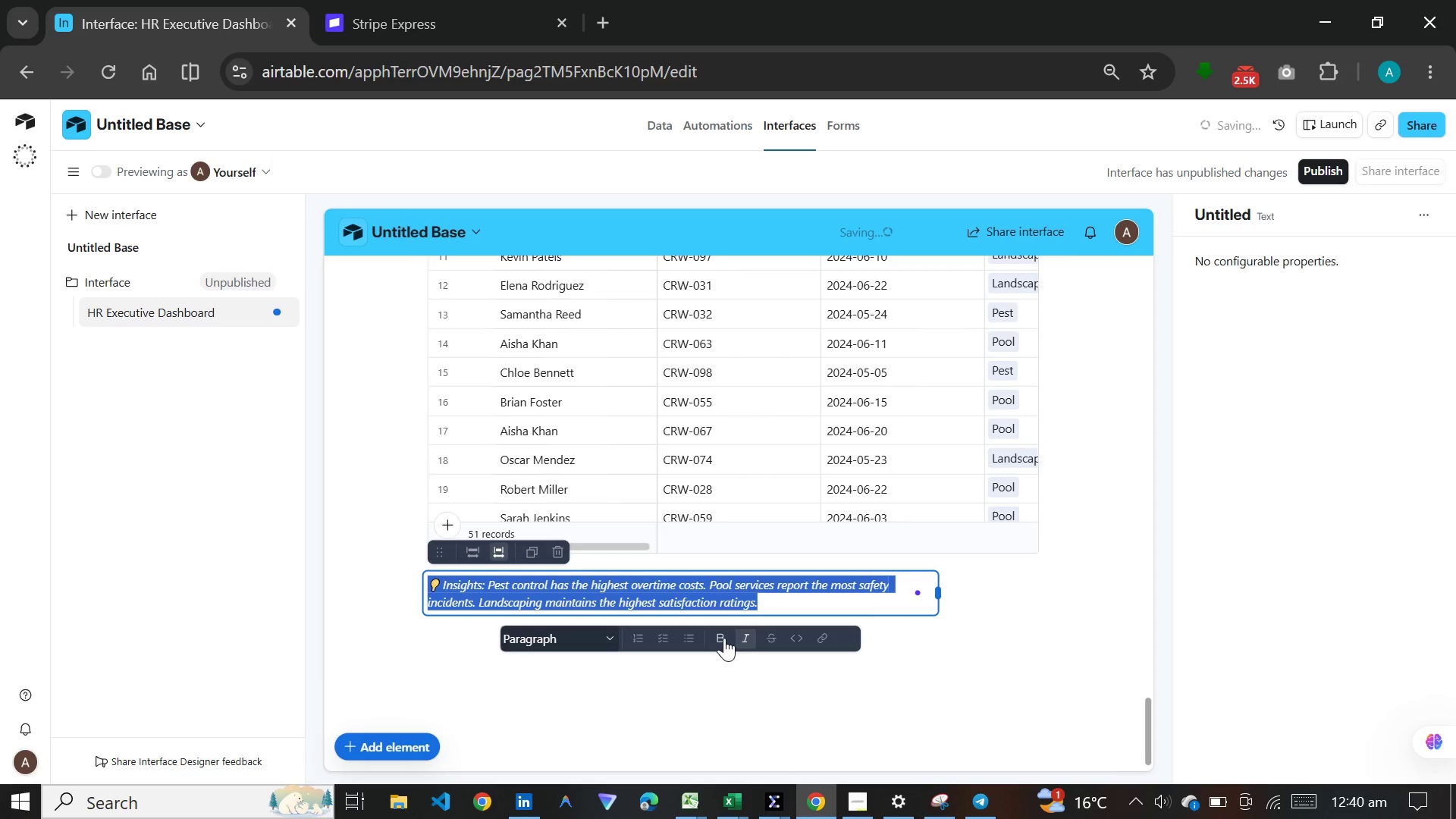 
left_click([724, 638])
 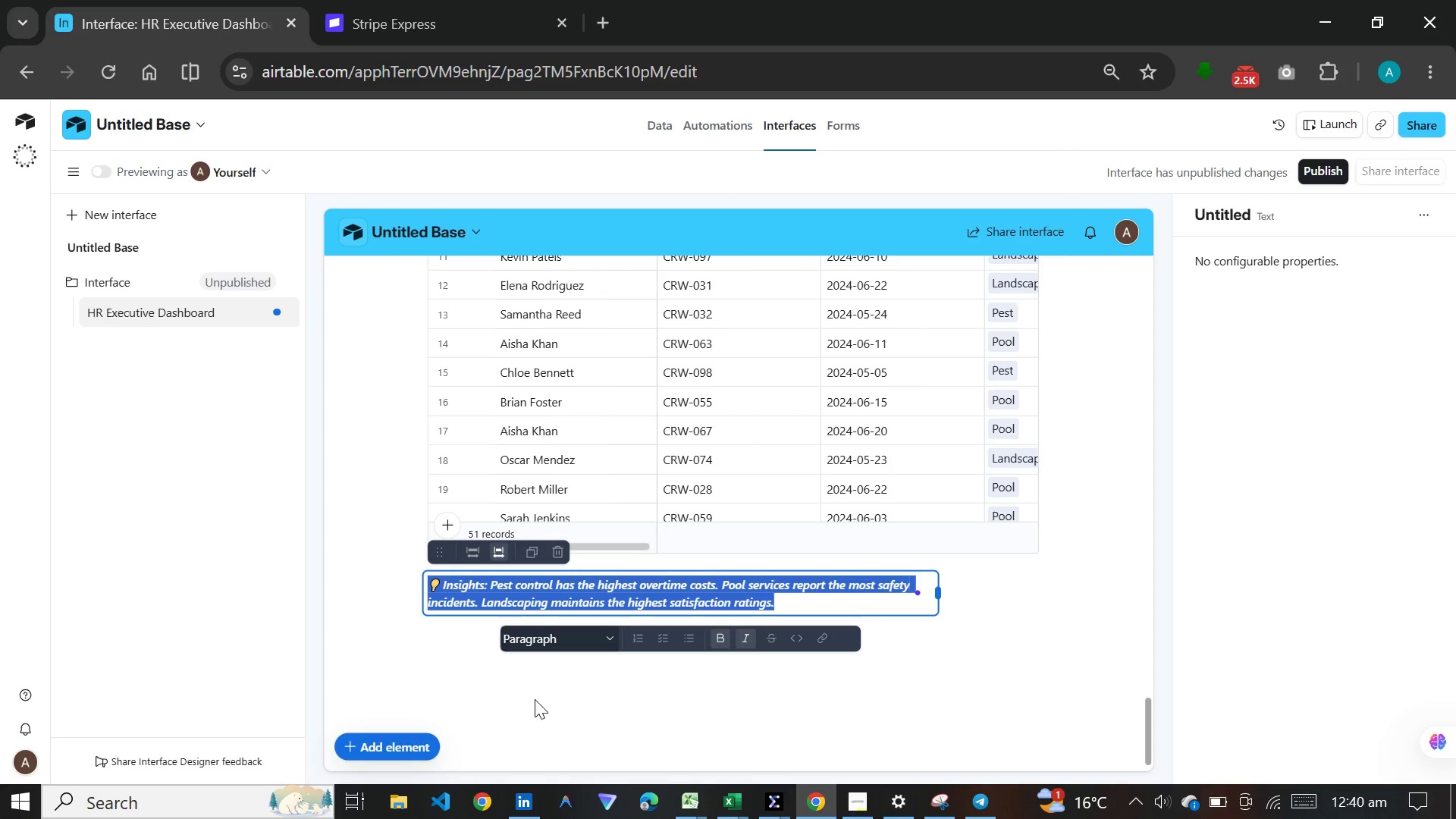 
wait(38.33)
 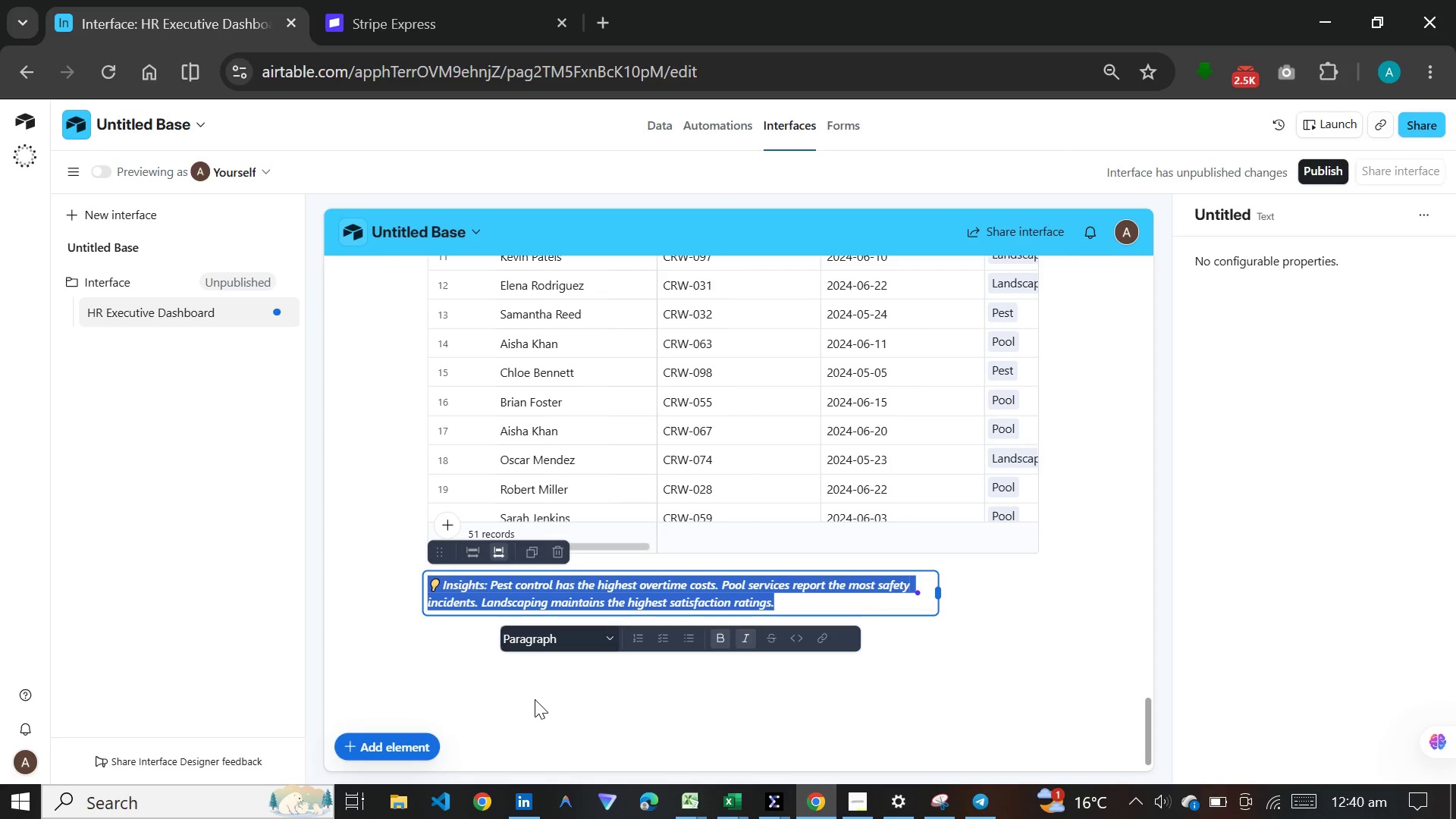 
left_click([535, 699])
 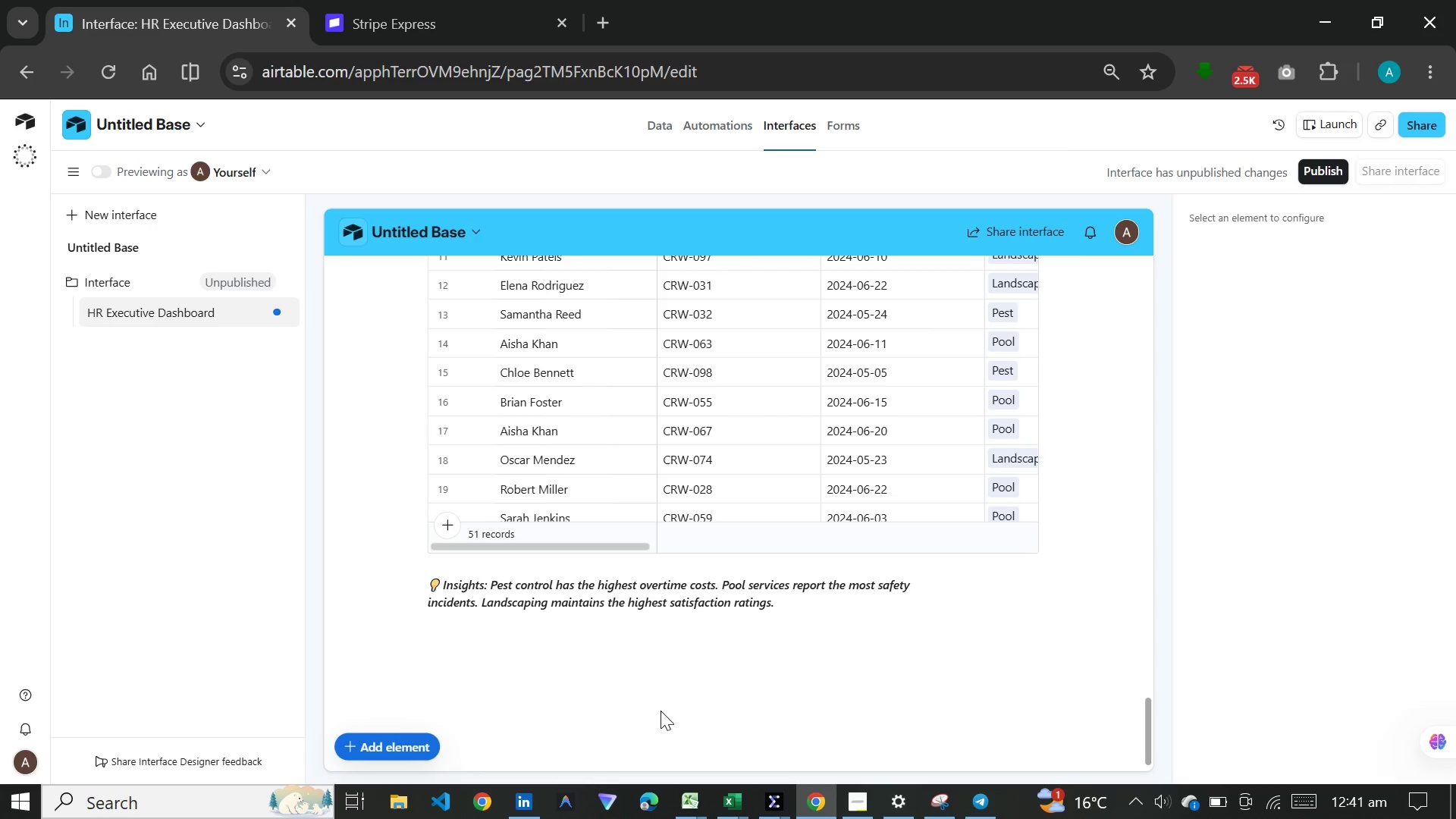 
scroll: coordinate [692, 653], scroll_direction: up, amount: 24.0
 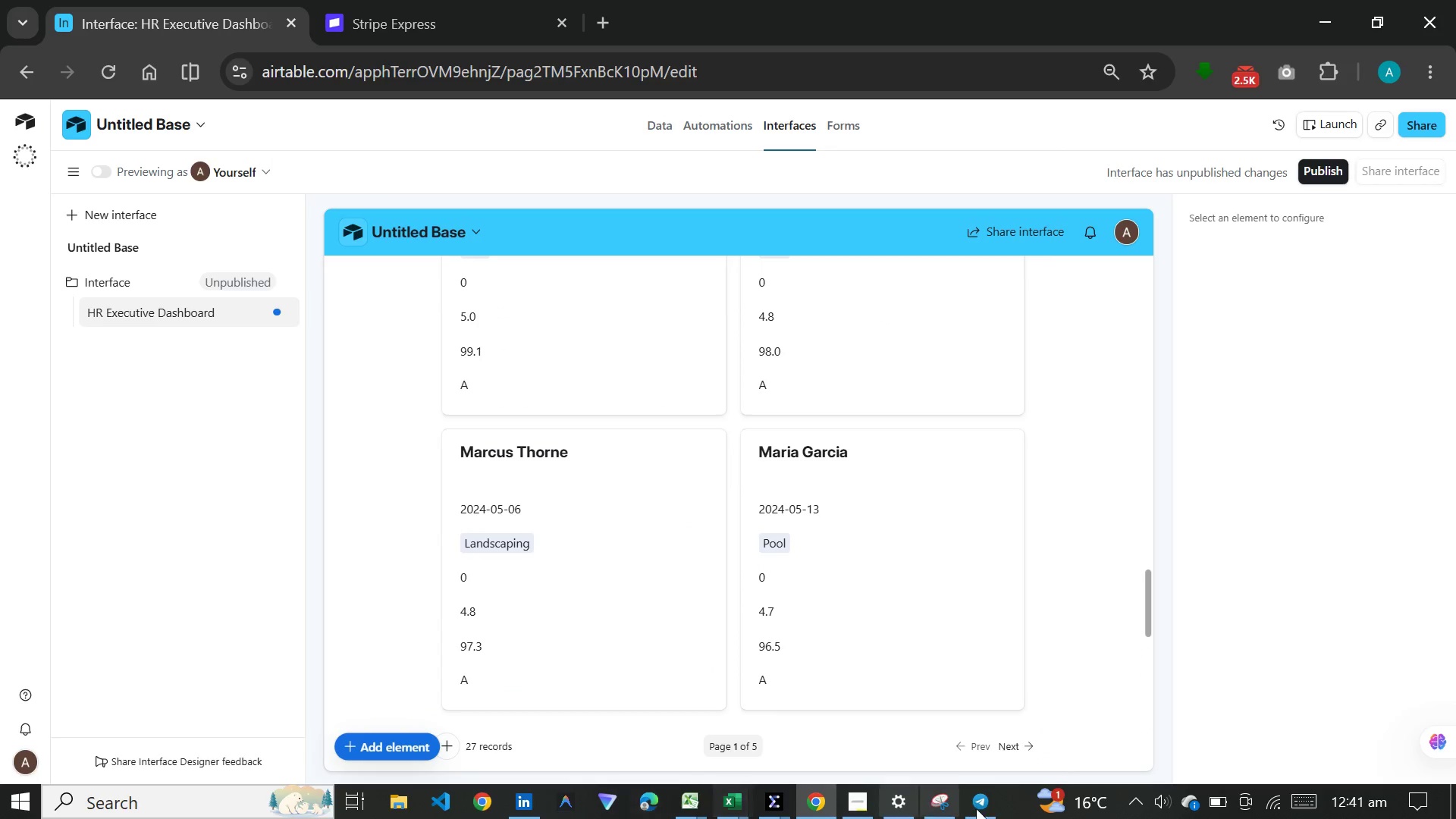 
left_click([994, 795])
 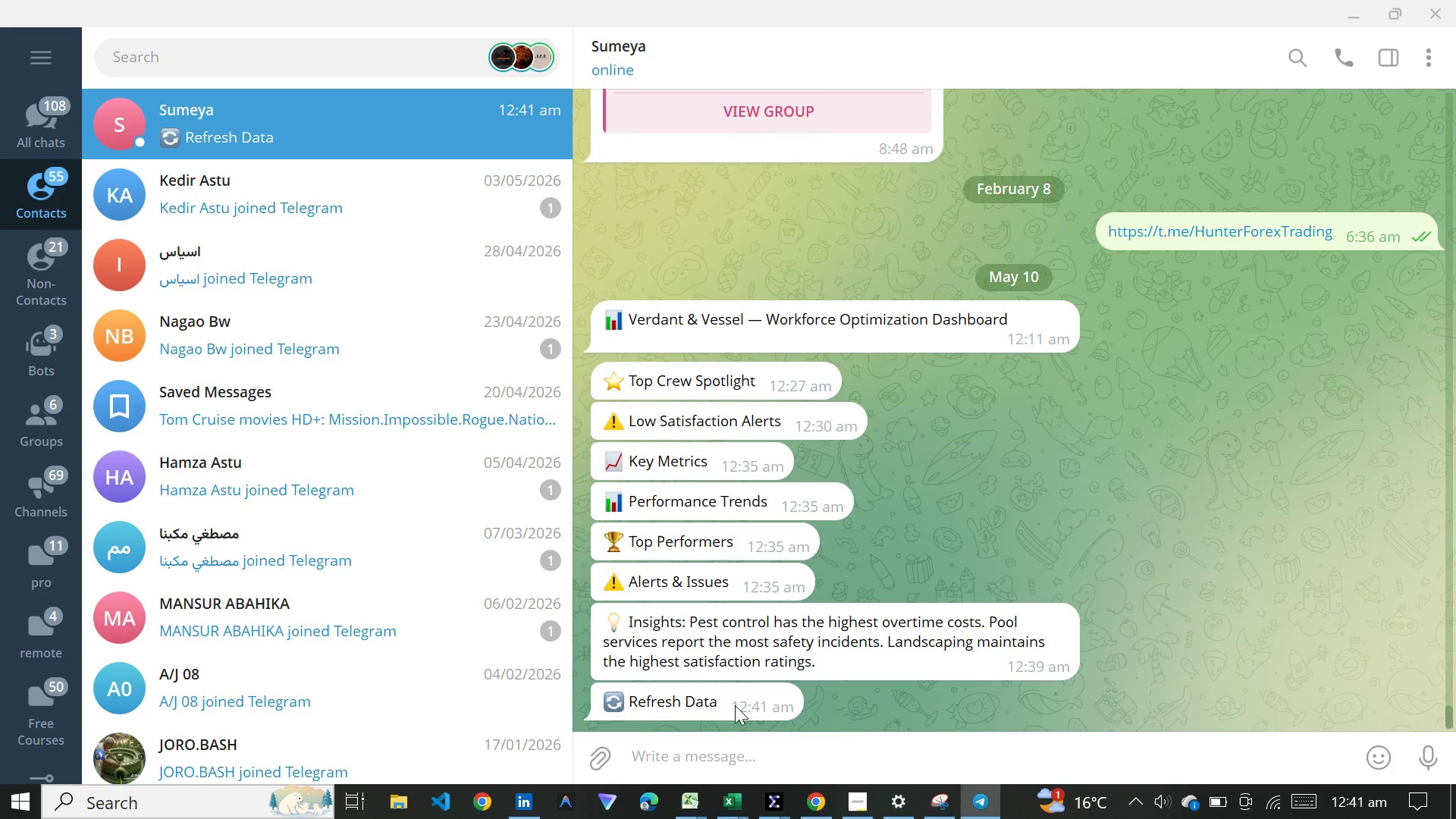 
left_click_drag(start_coordinate=[711, 703], to_coordinate=[706, 703])
 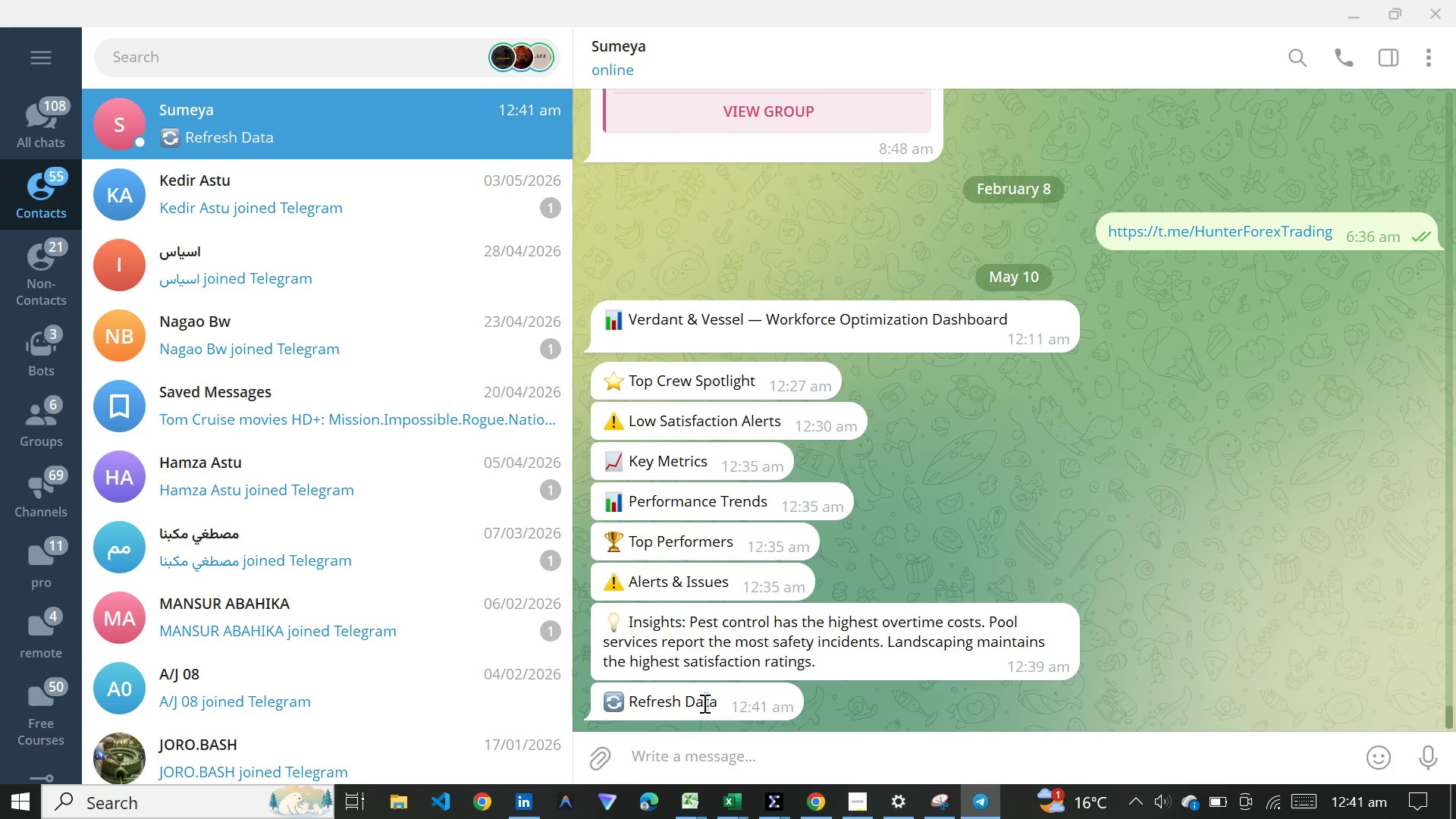 
right_click([703, 703])
 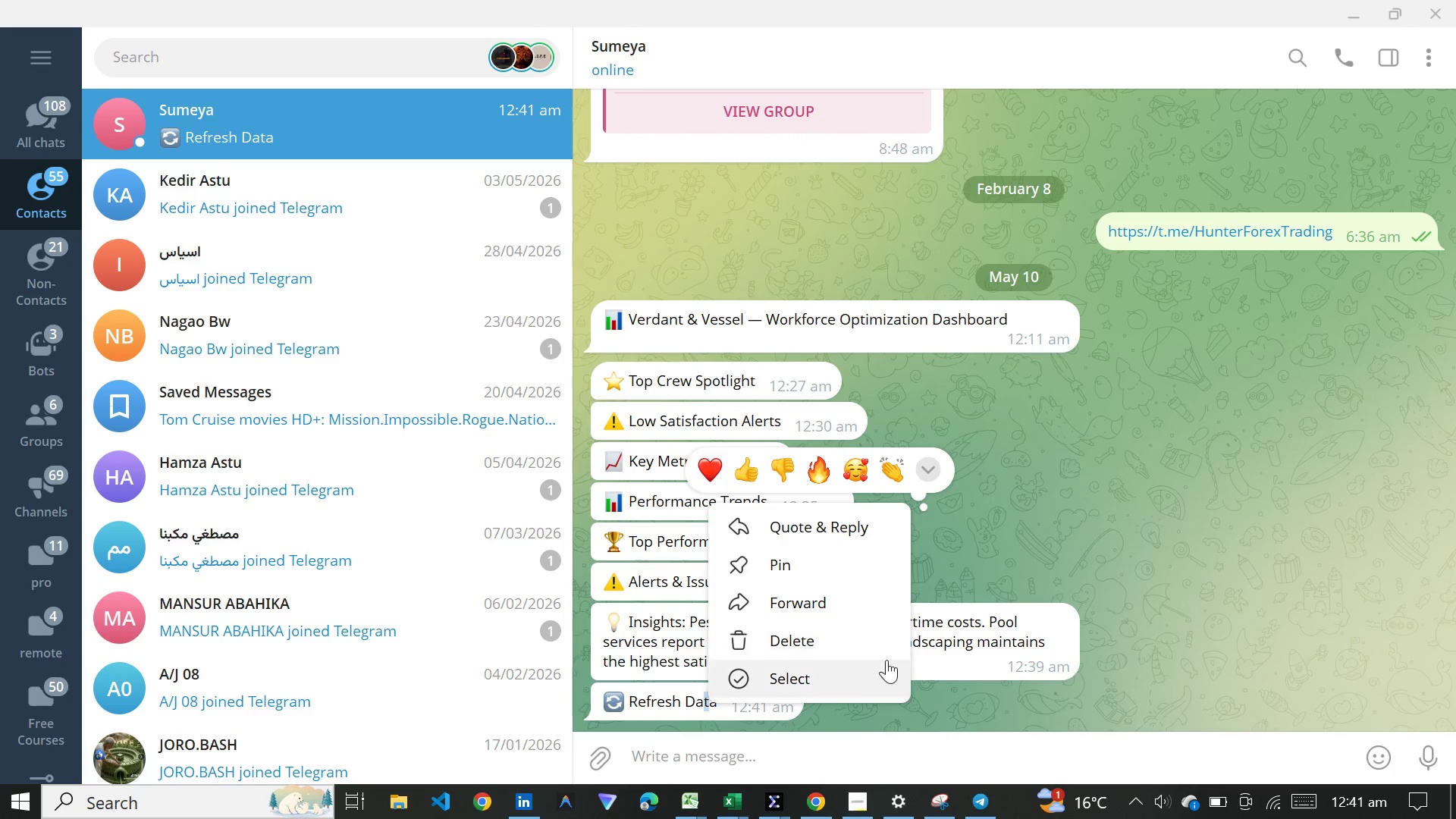 
left_click([936, 684])
 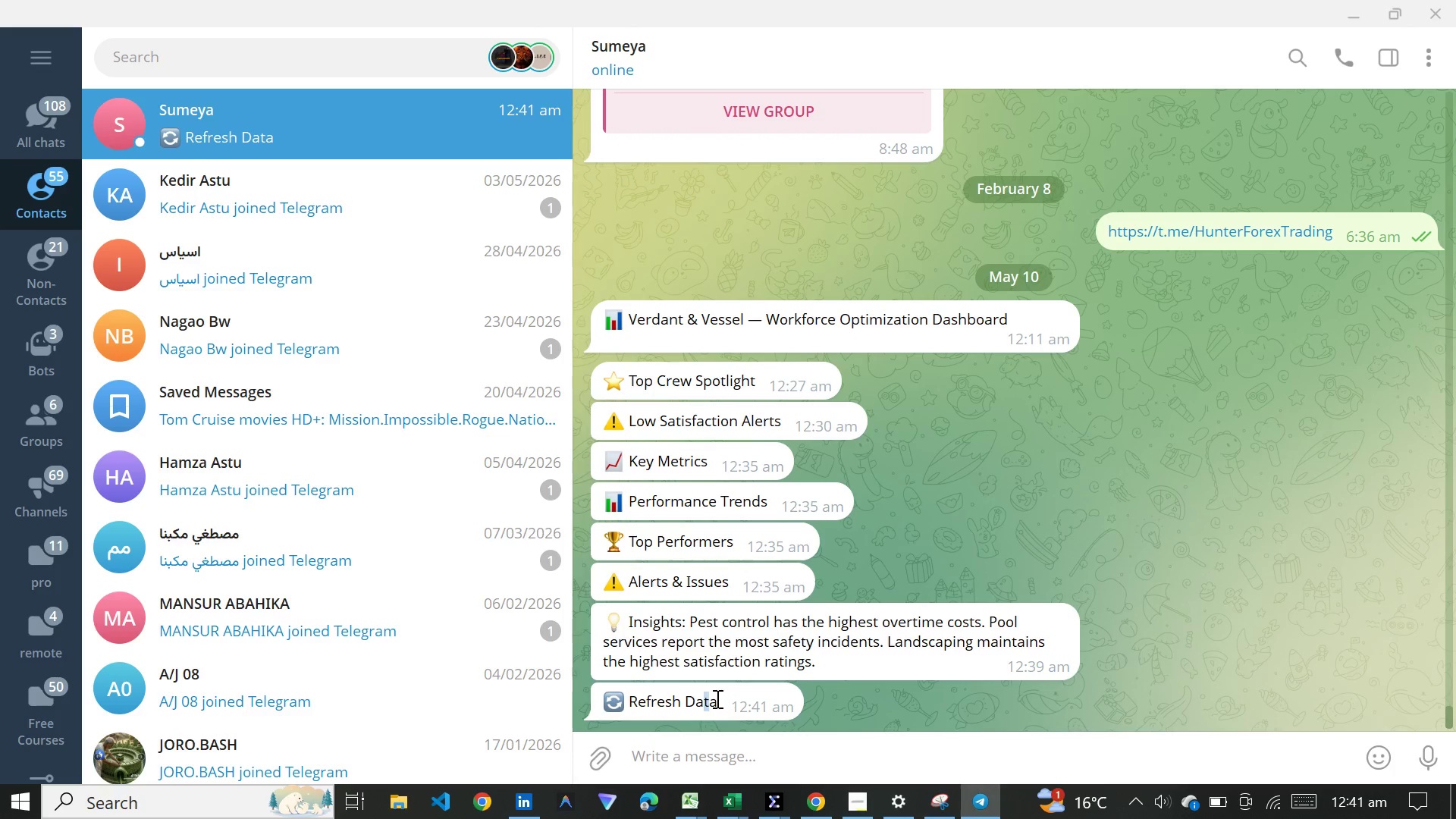 
left_click([715, 701])
 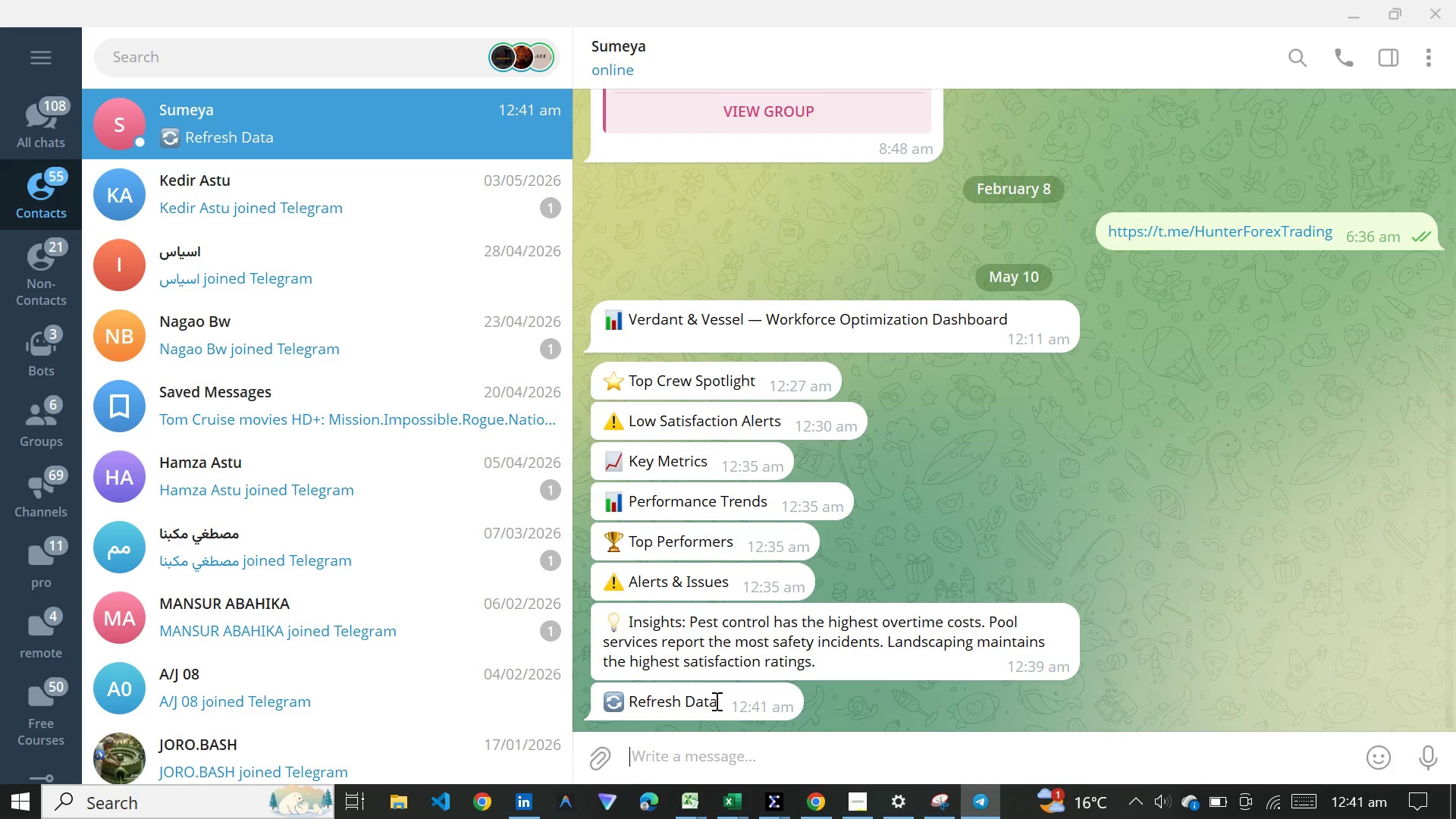 
right_click([715, 701])
 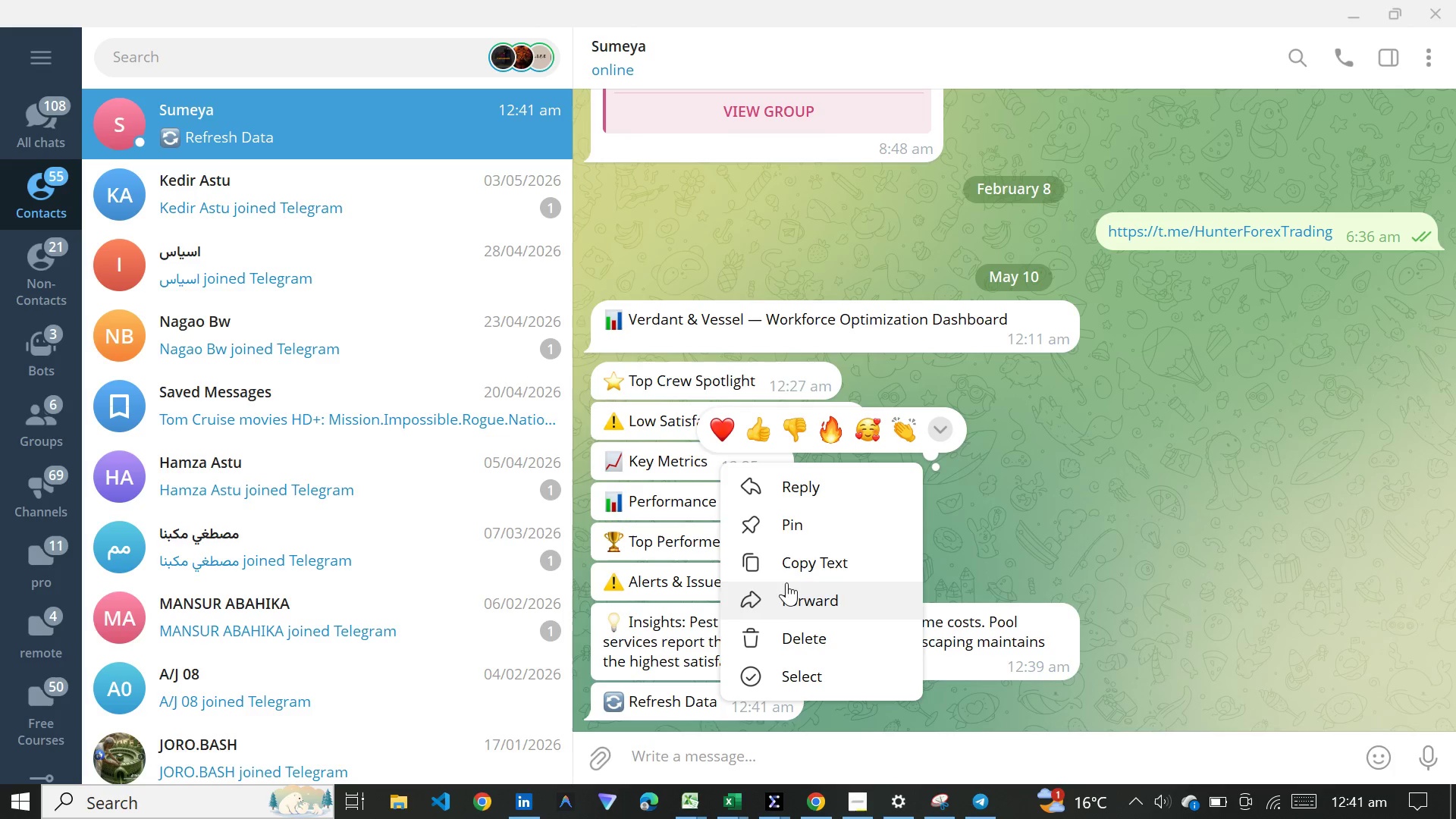 
left_click([789, 566])
 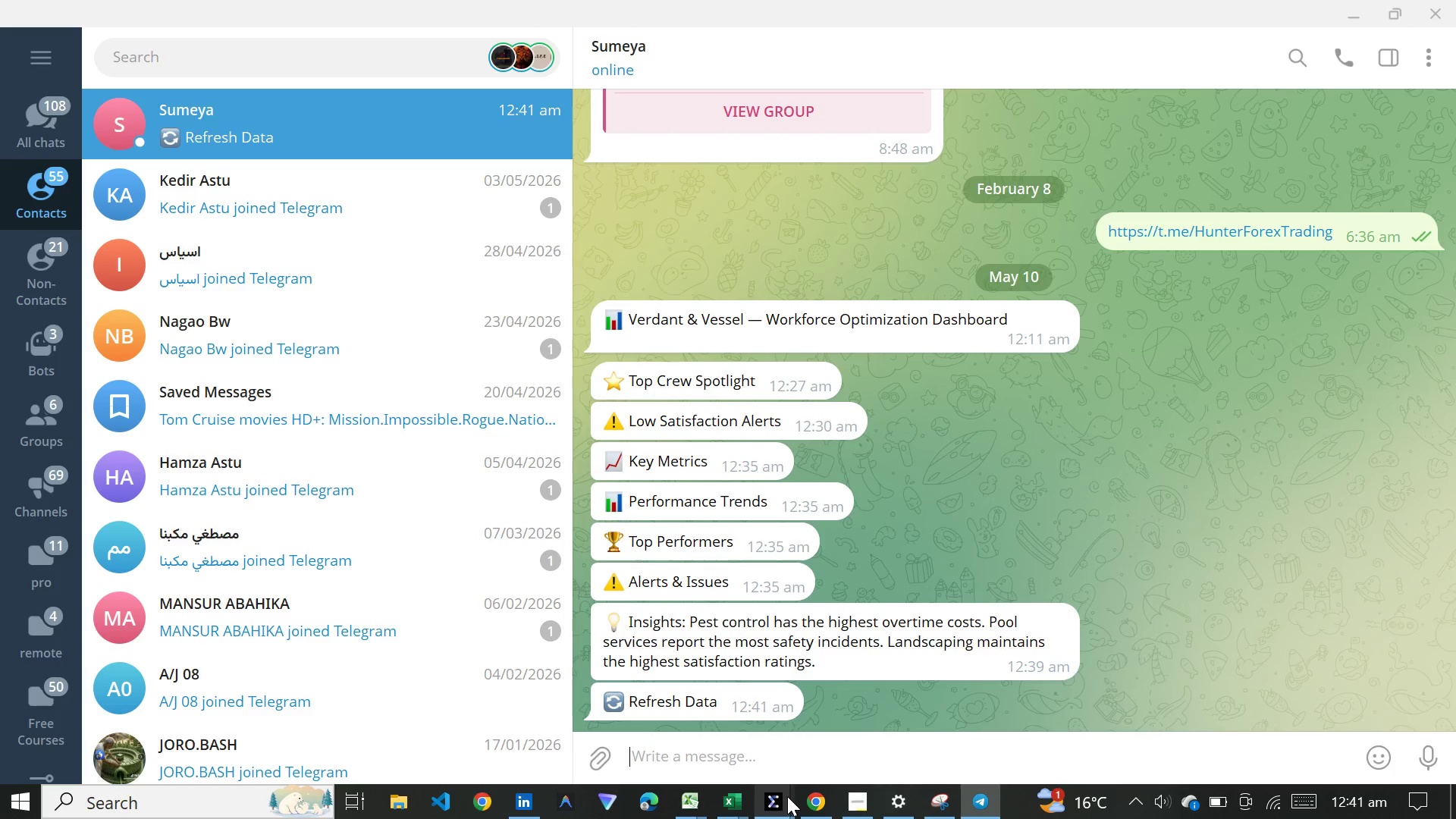 
left_click([808, 799])
 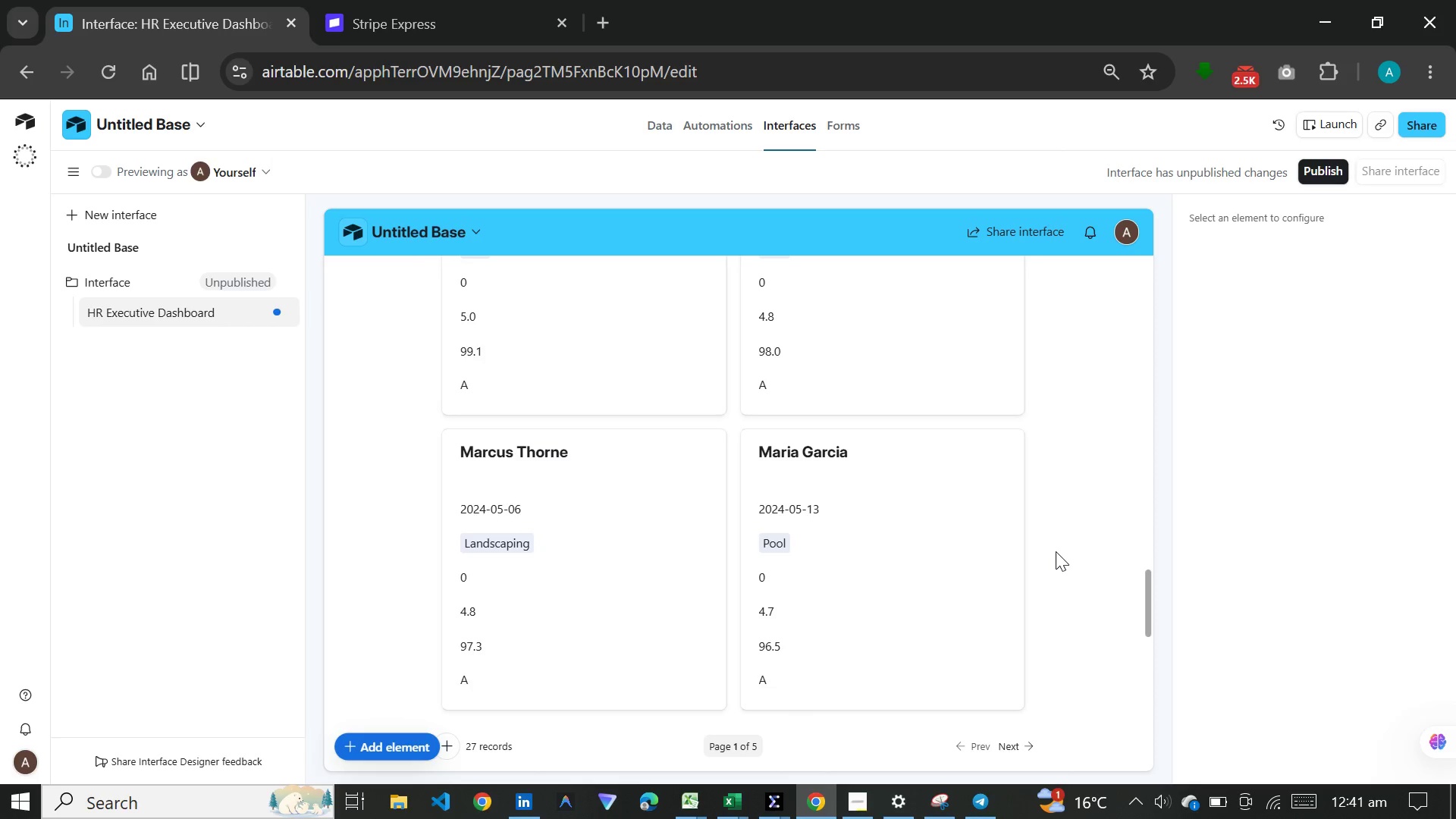 
scroll: coordinate [1056, 551], scroll_direction: up, amount: 21.0
 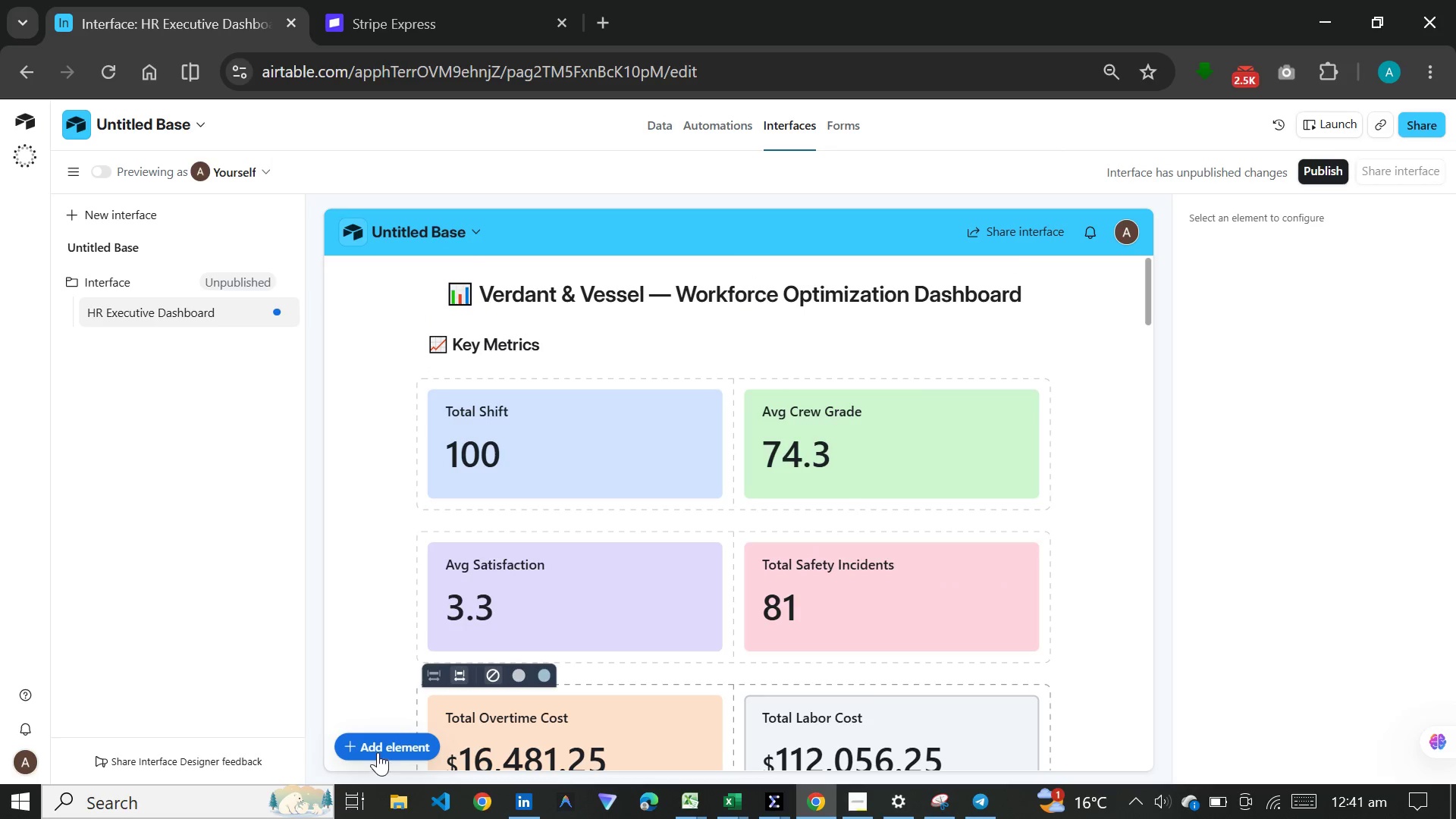 
left_click([385, 739])
 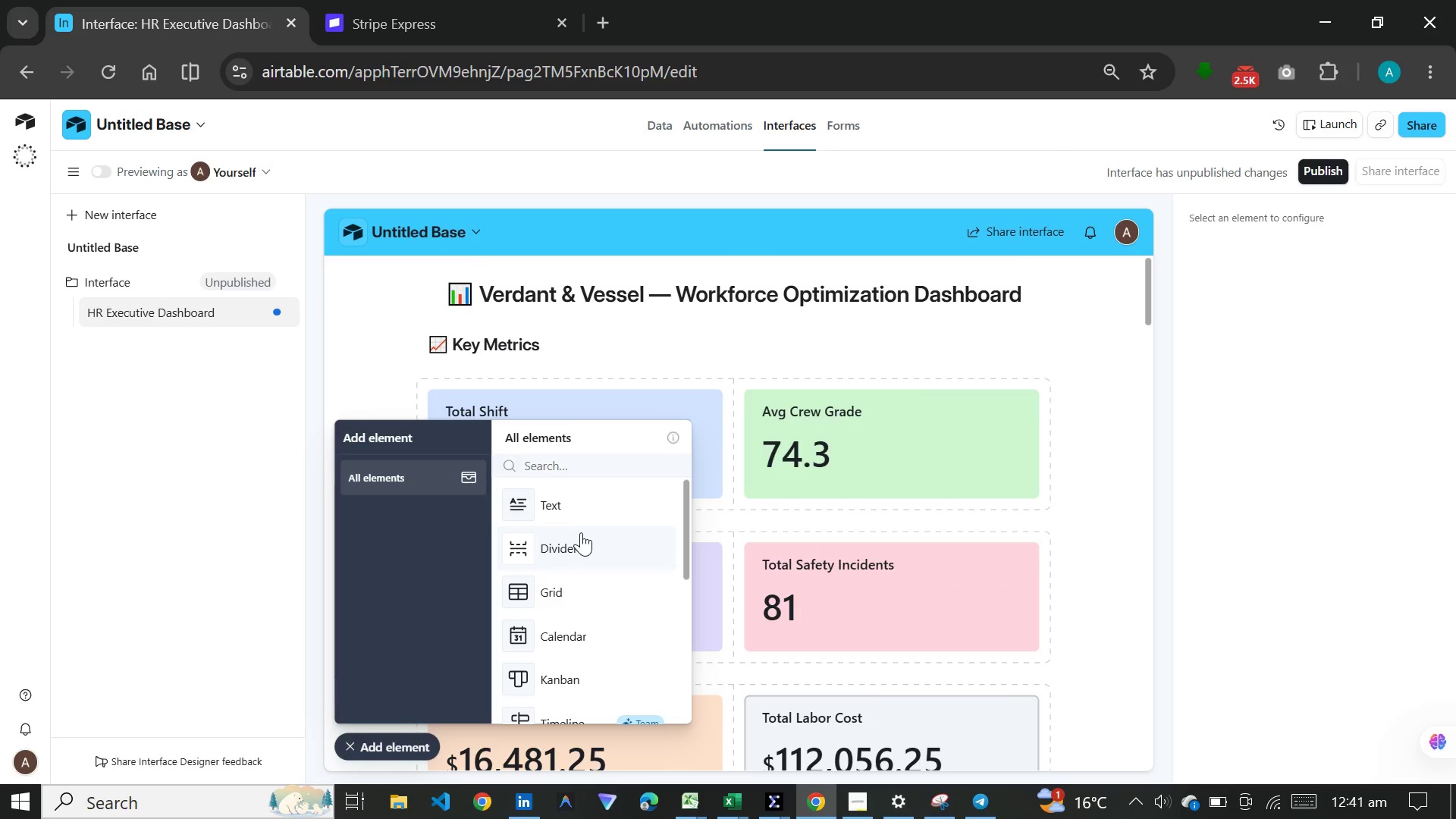 
scroll: coordinate [584, 551], scroll_direction: down, amount: 13.0
 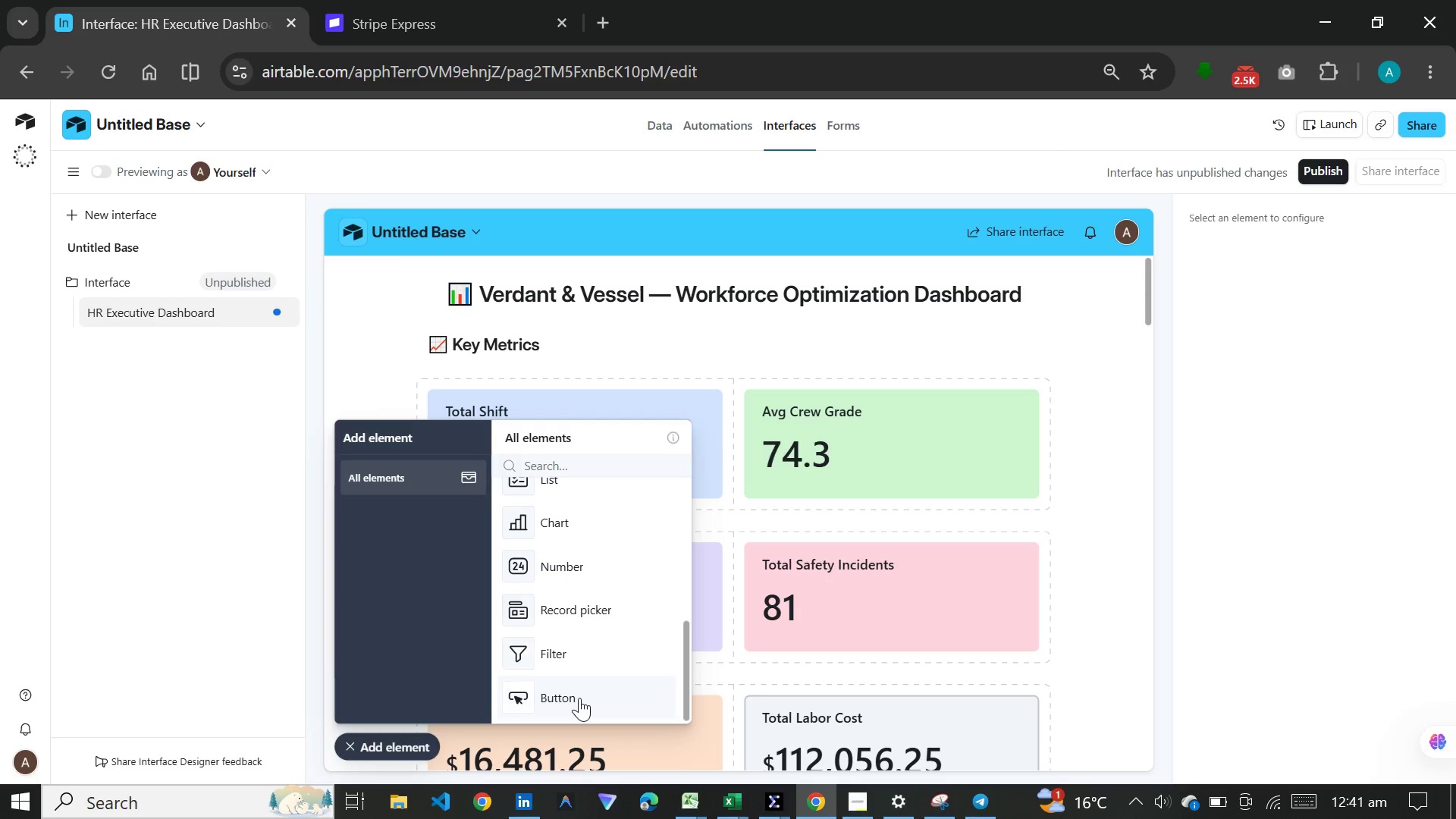 
left_click([579, 698])
 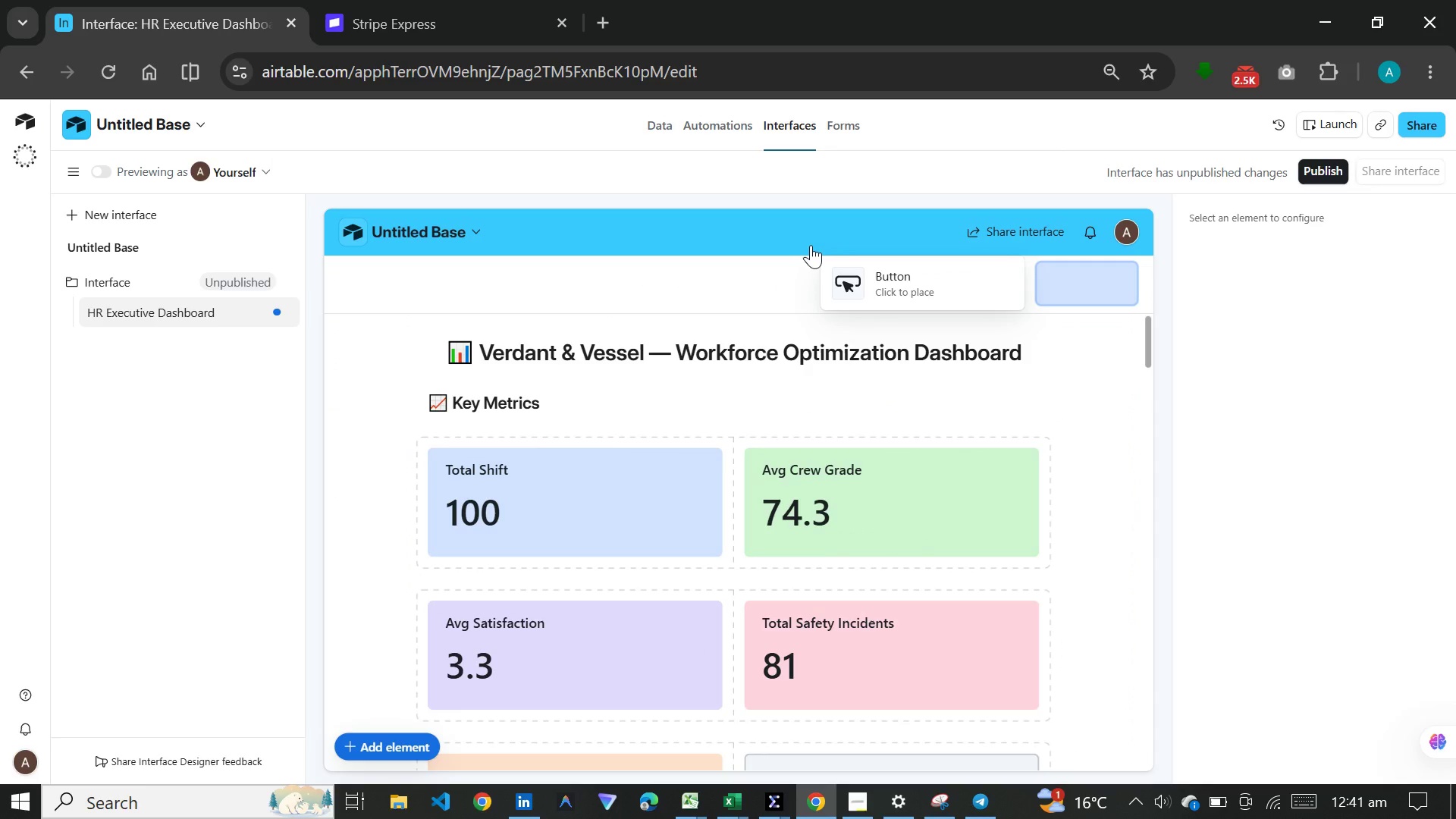 
double_click([811, 245])
 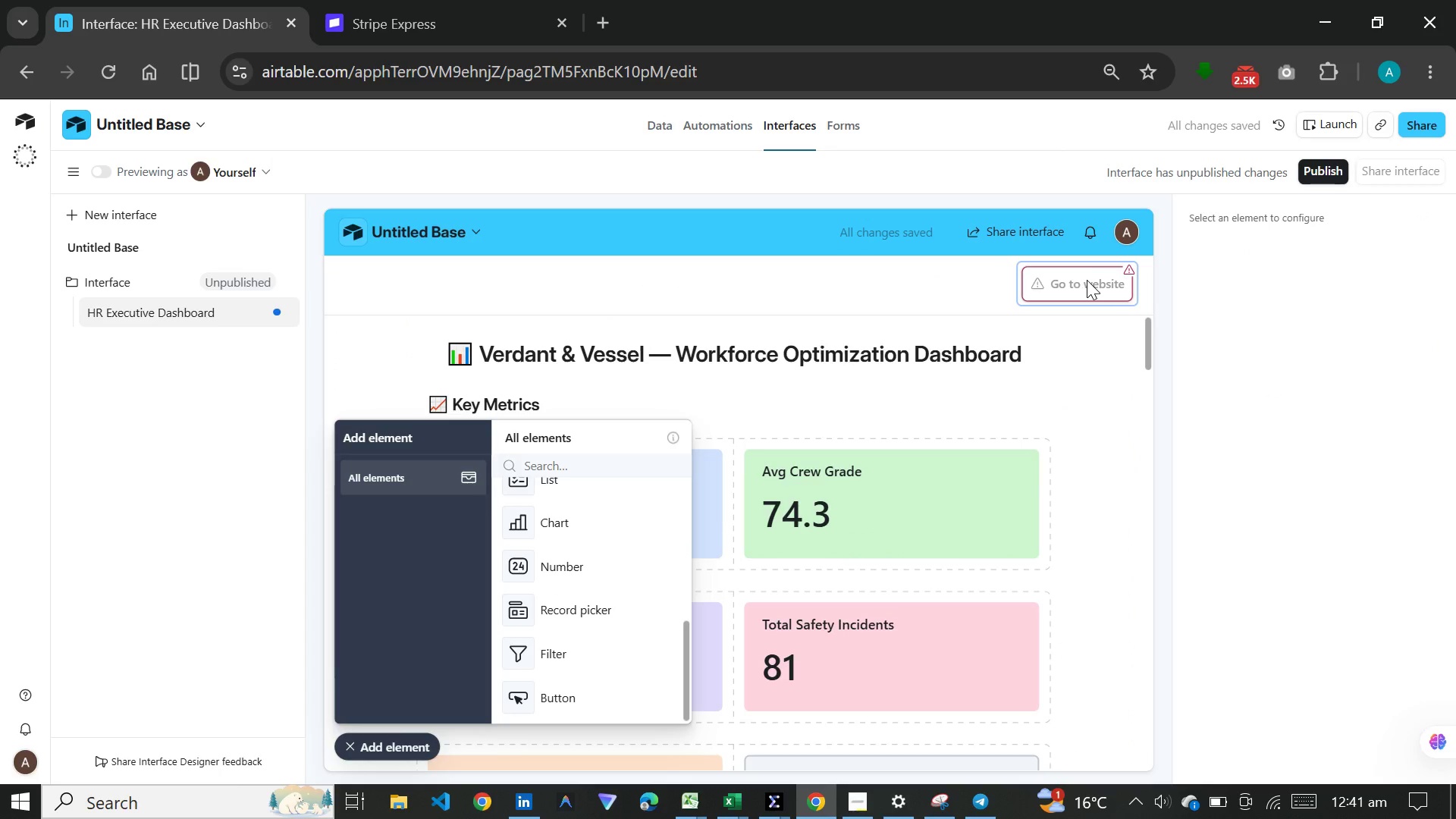 
wait(7.97)
 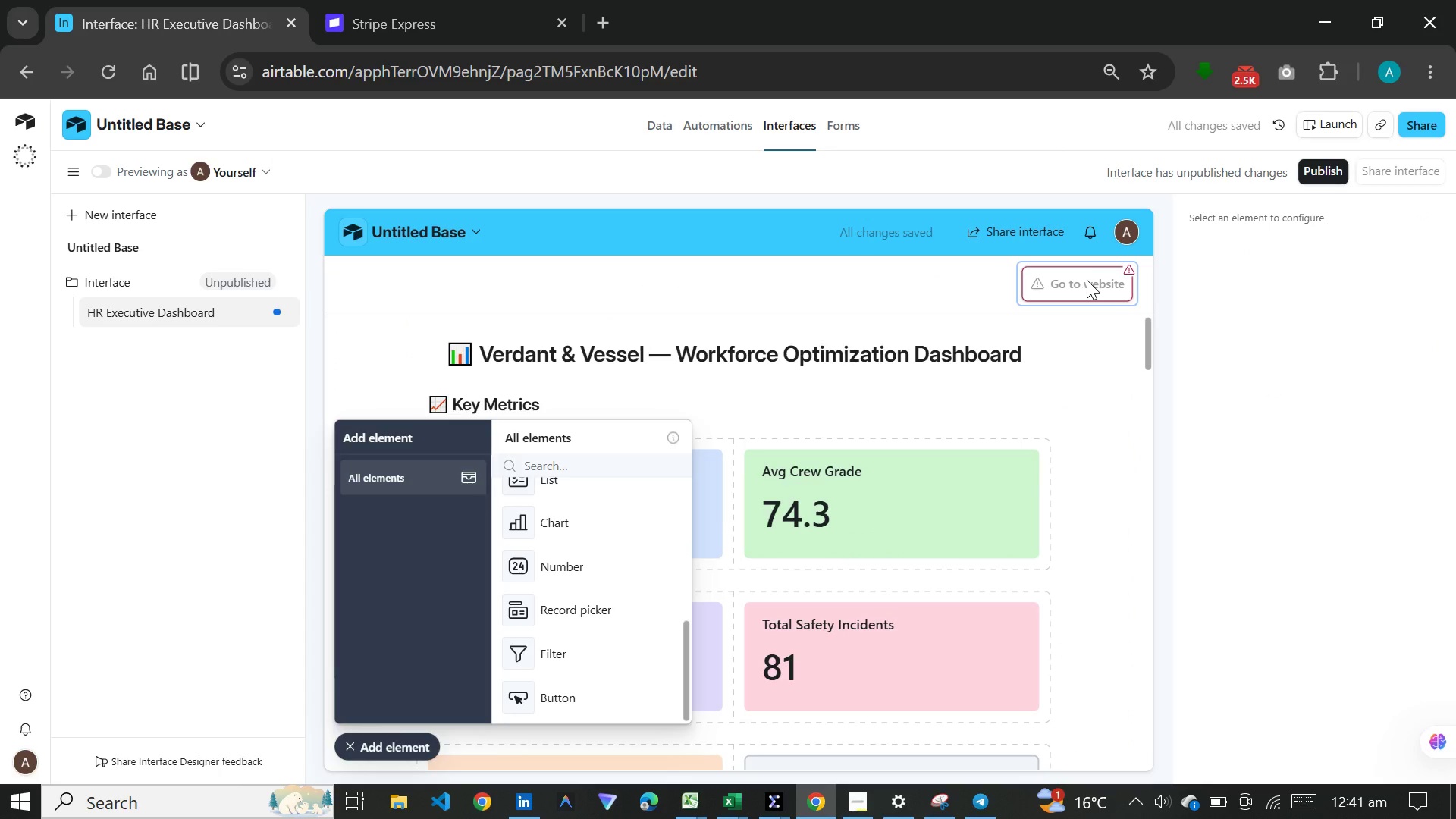 
left_click([405, 745])
 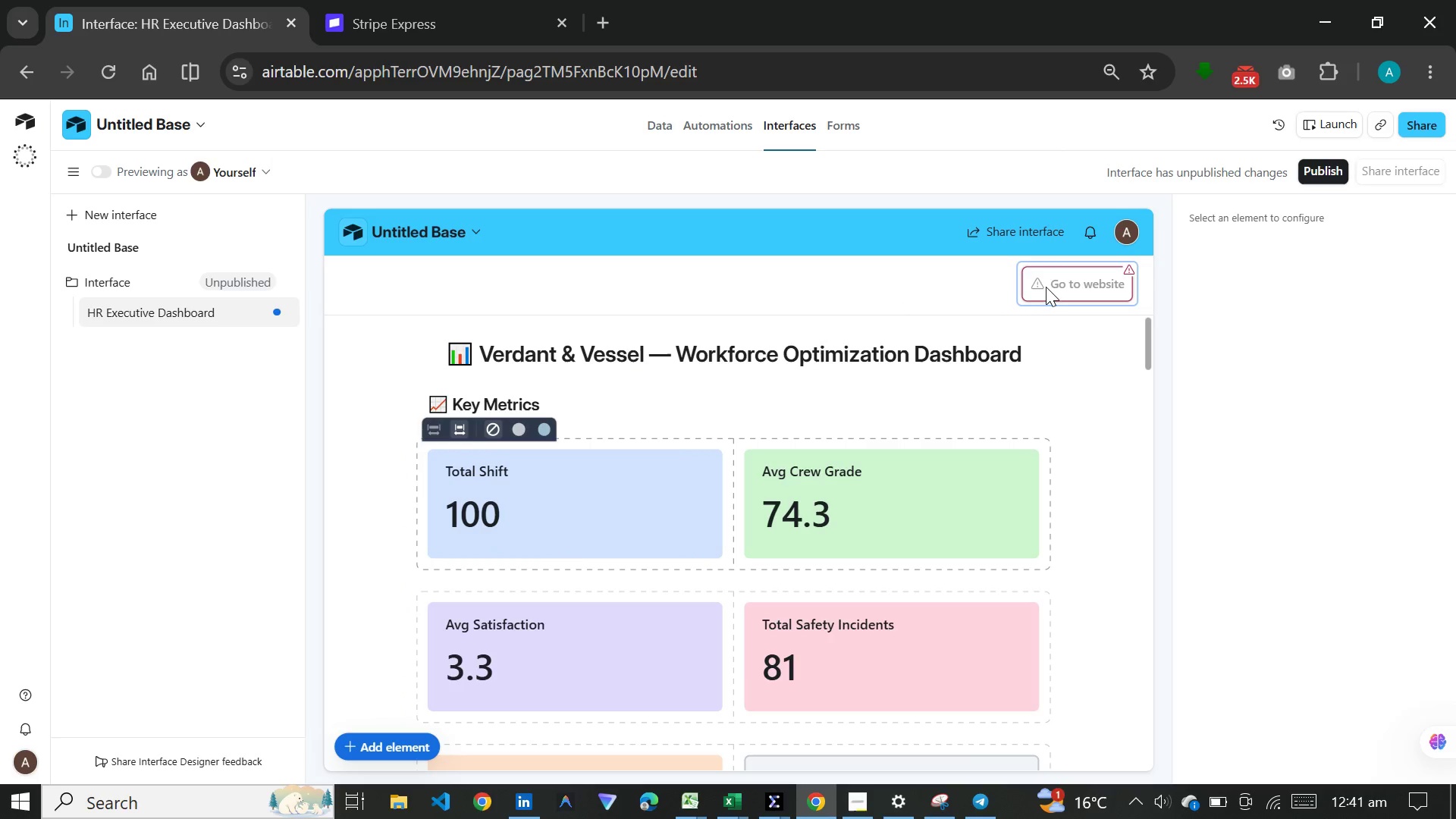 
left_click([1050, 287])
 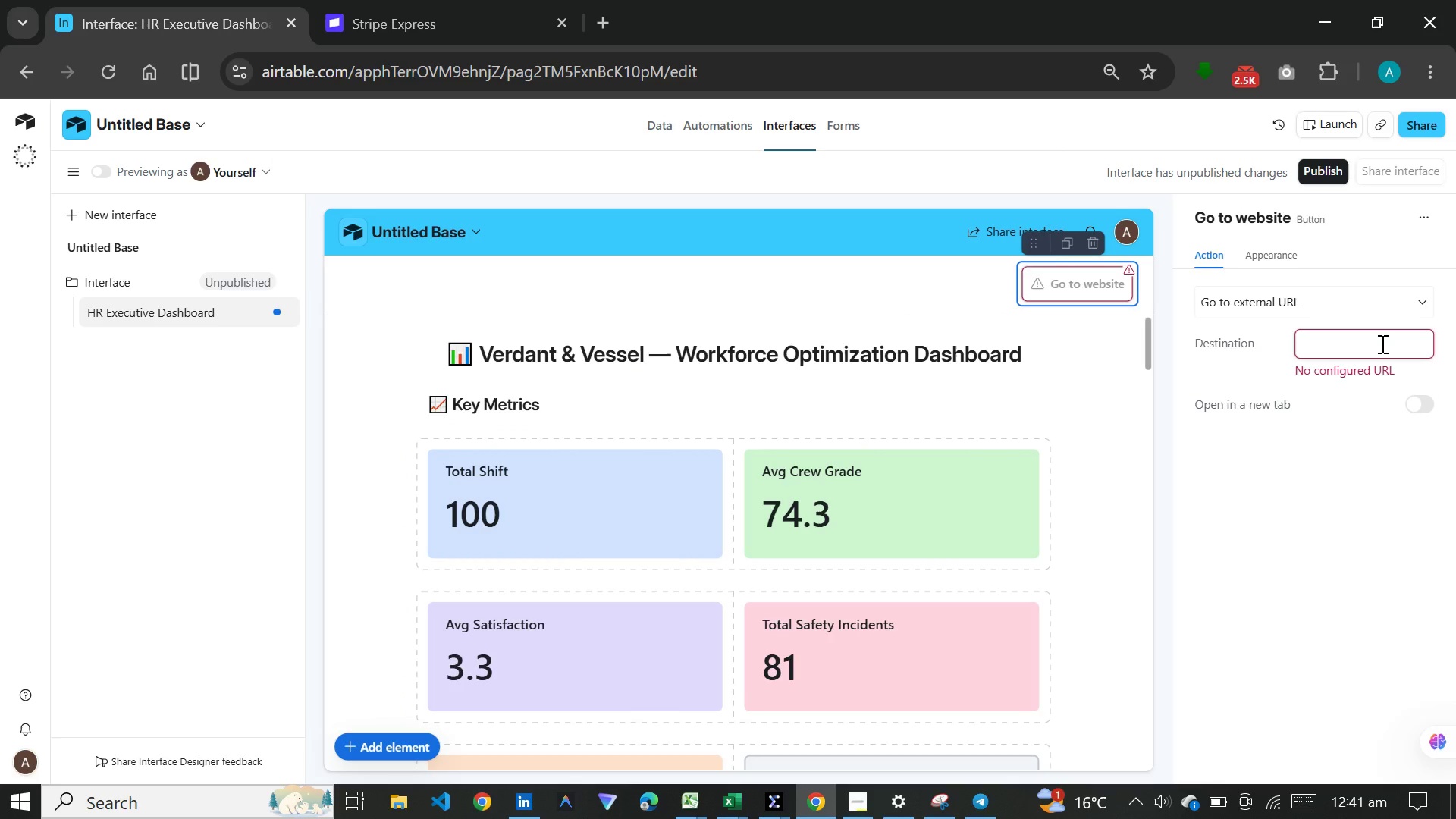 
mouse_move([1284, 318])
 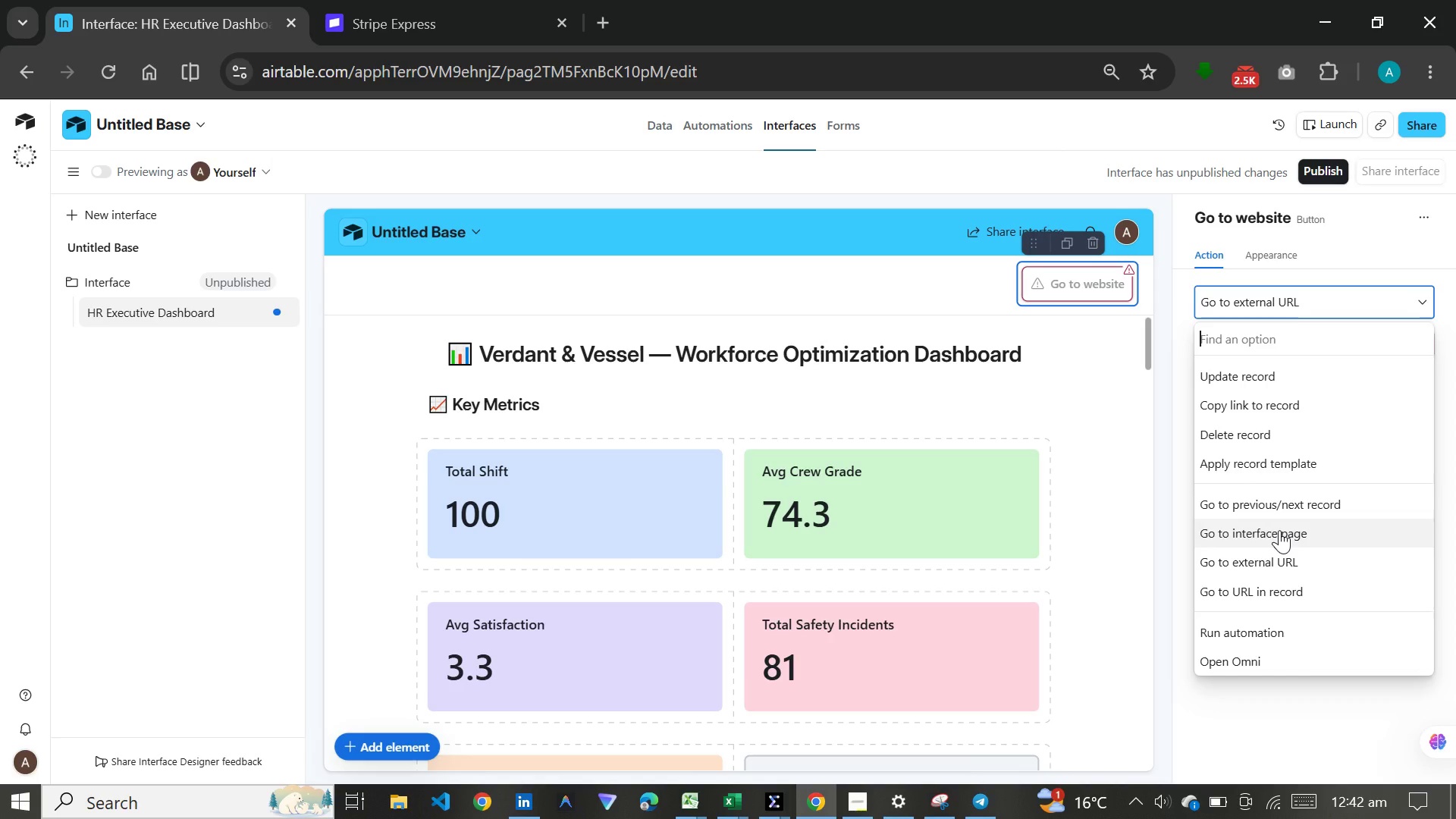 
wait(19.52)
 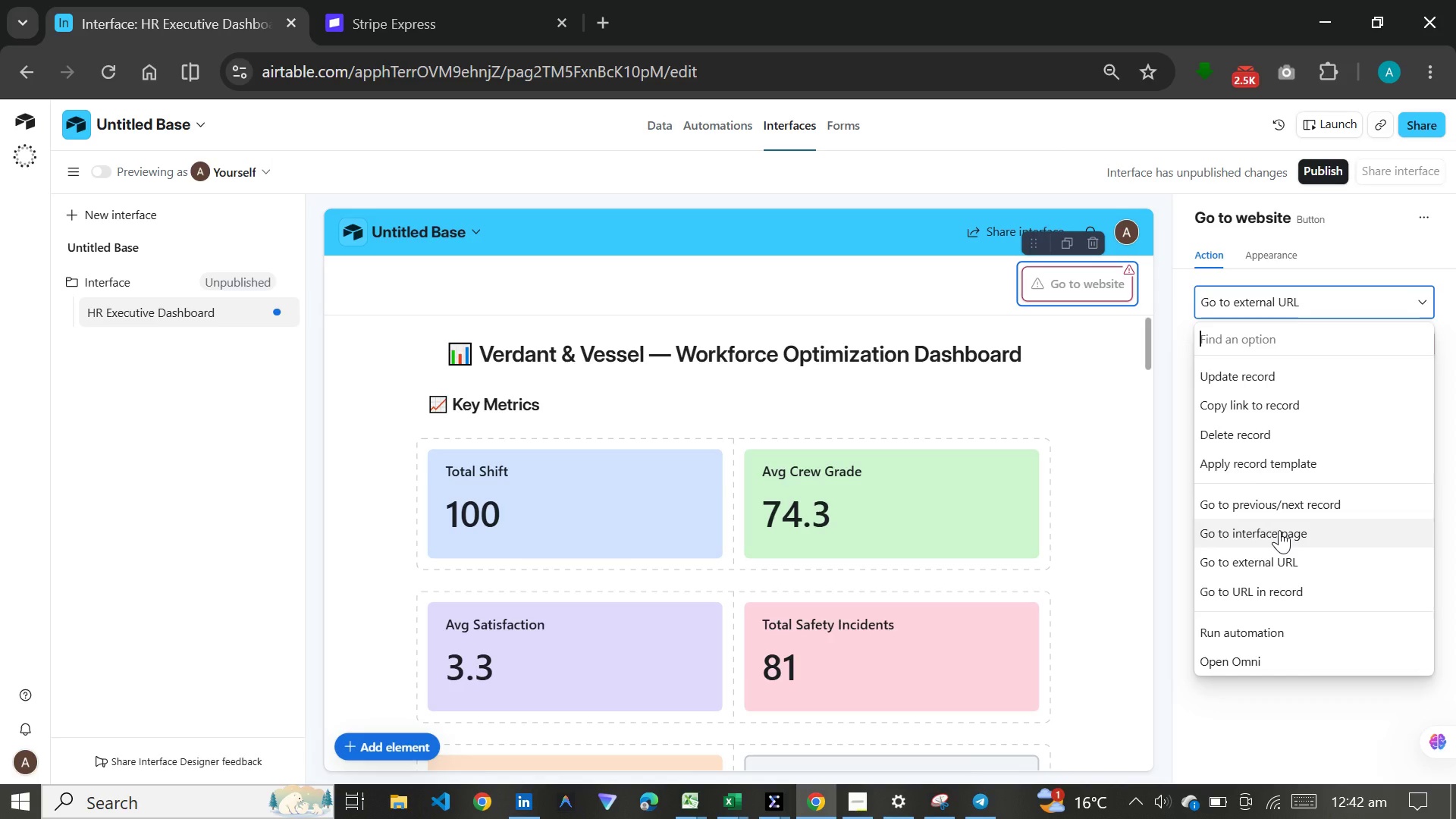 
left_click([1279, 530])
 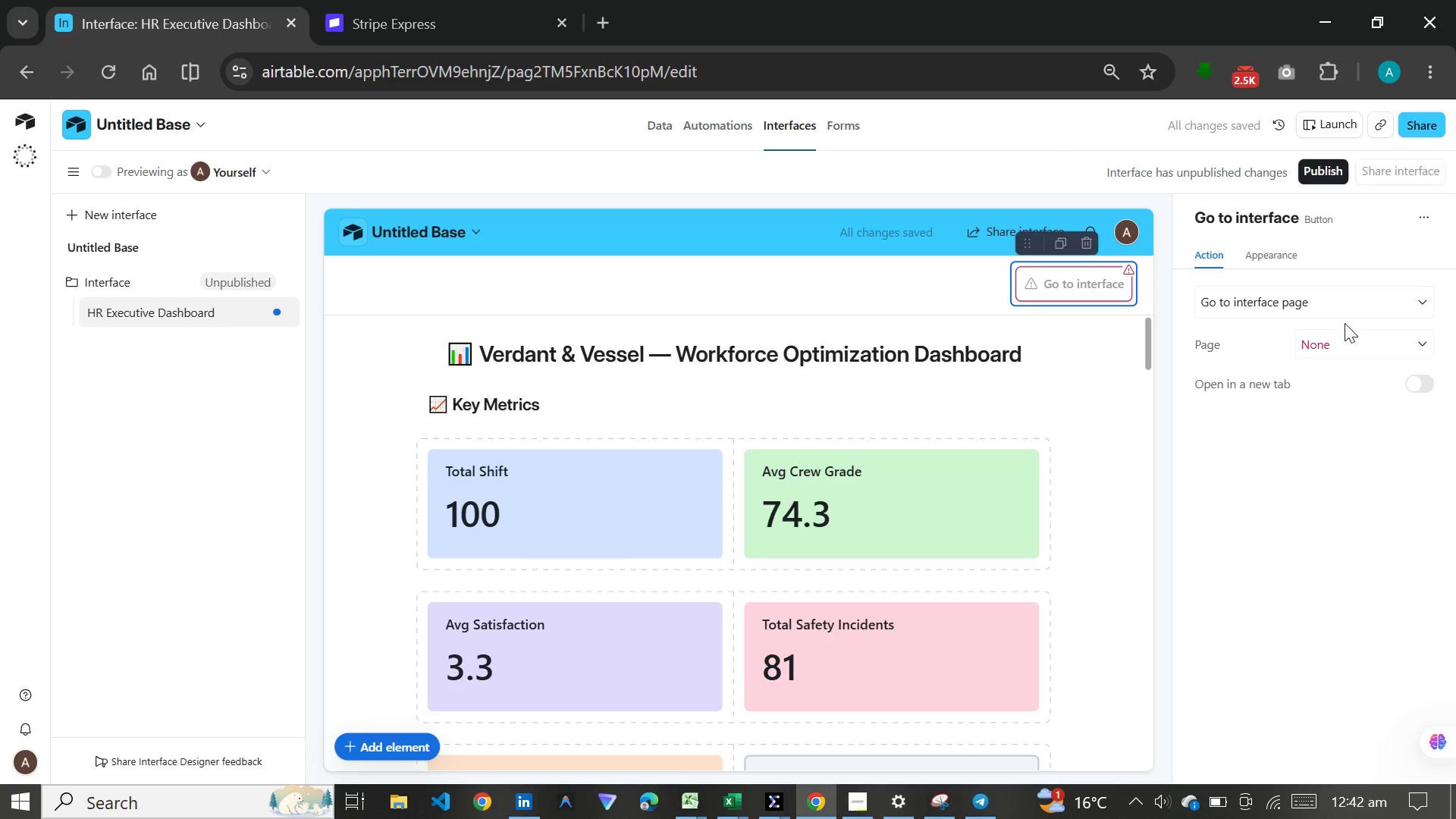 
left_click([1345, 344])
 